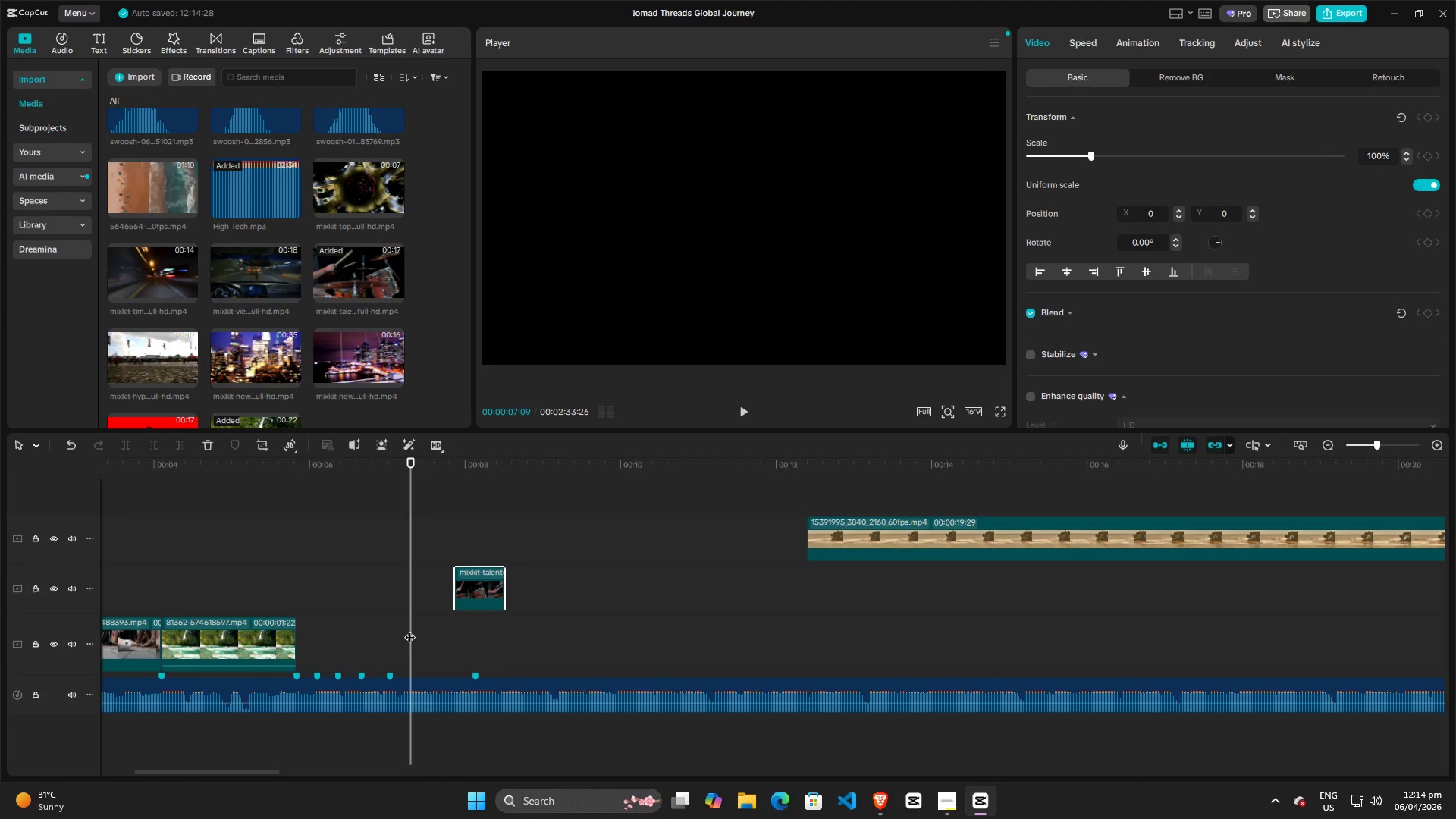 
key(Space)
 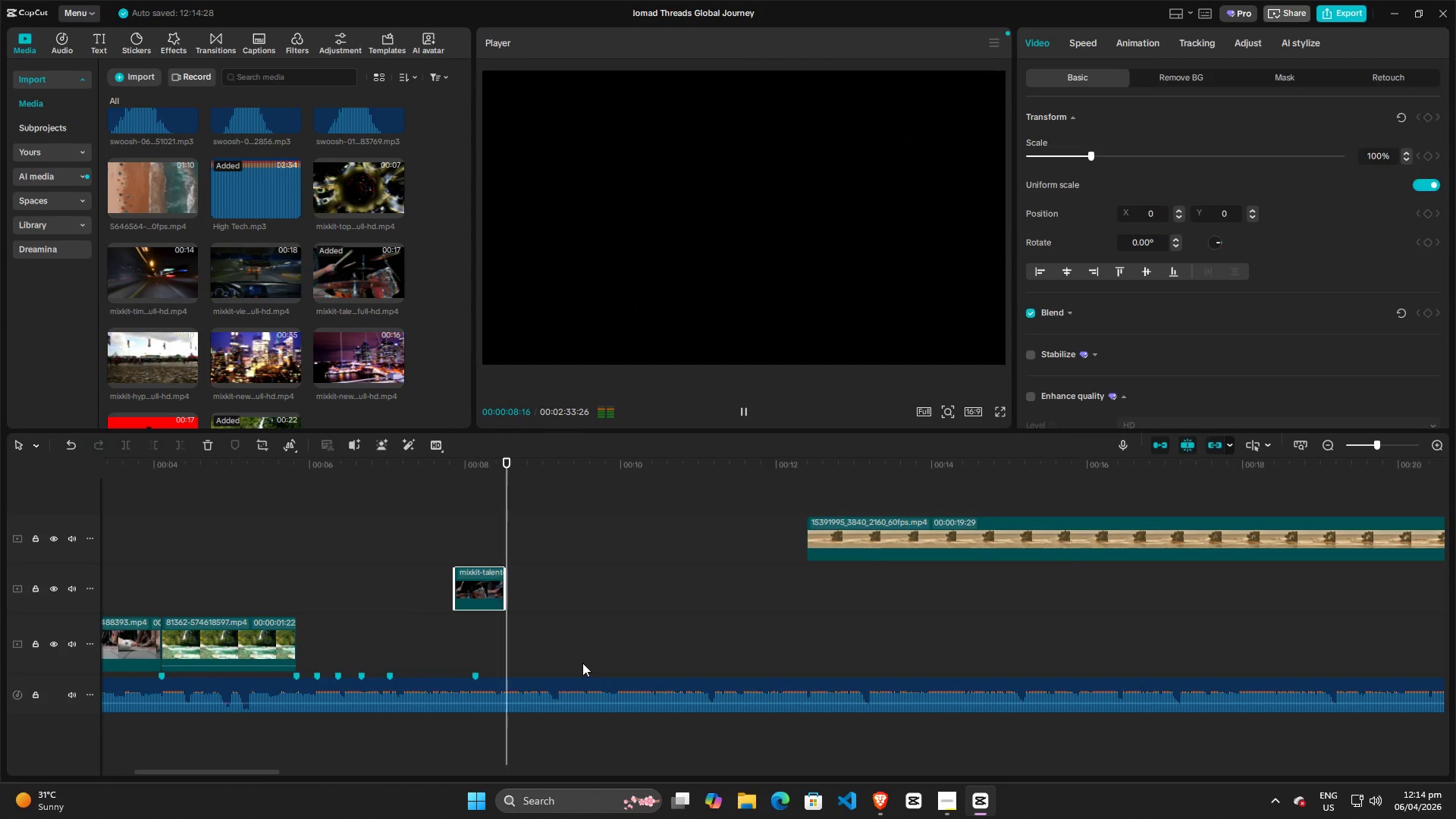 
key(Space)
 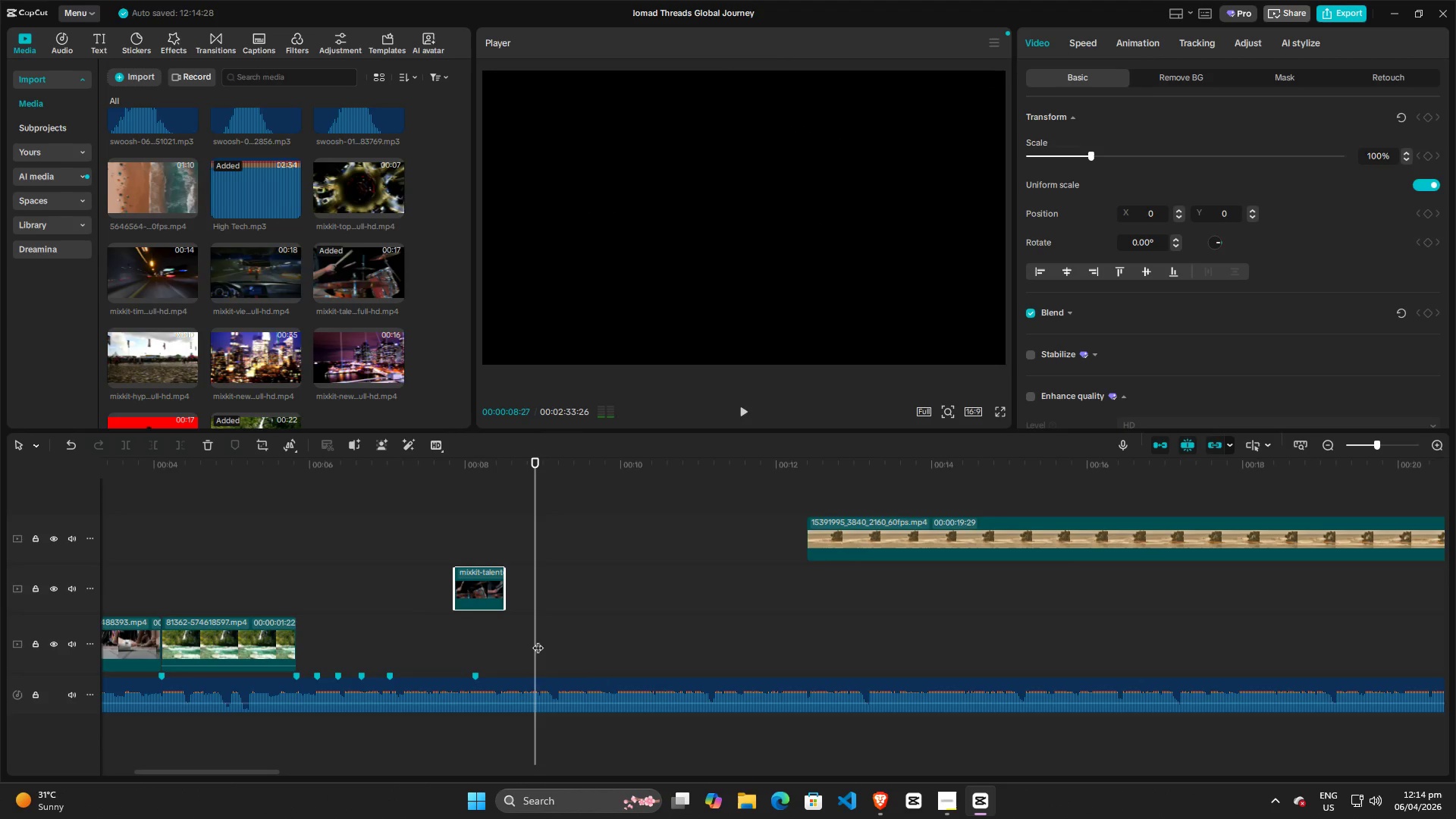 
left_click_drag(start_coordinate=[538, 640], to_coordinate=[504, 640])
 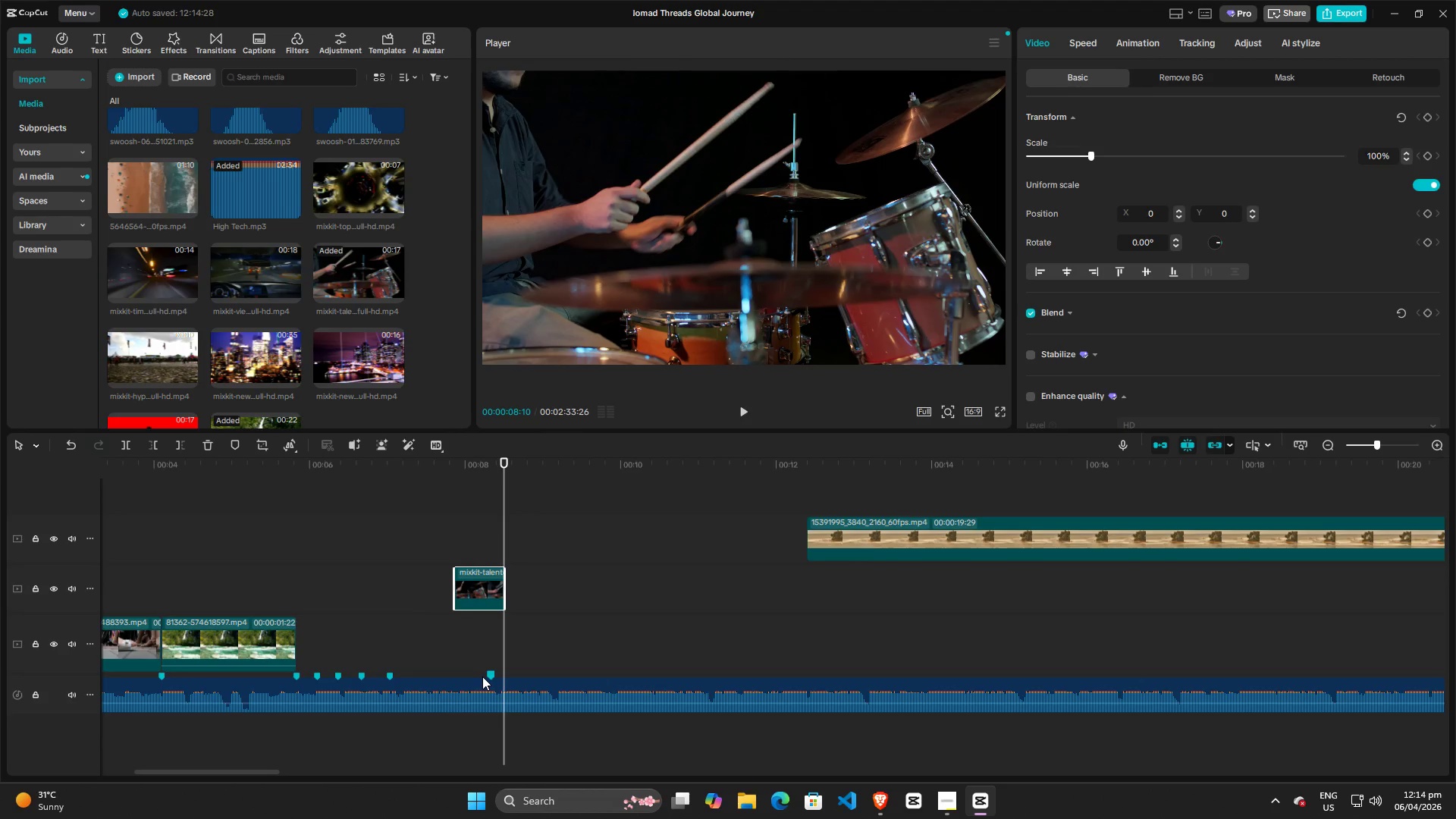 
double_click([476, 674])
 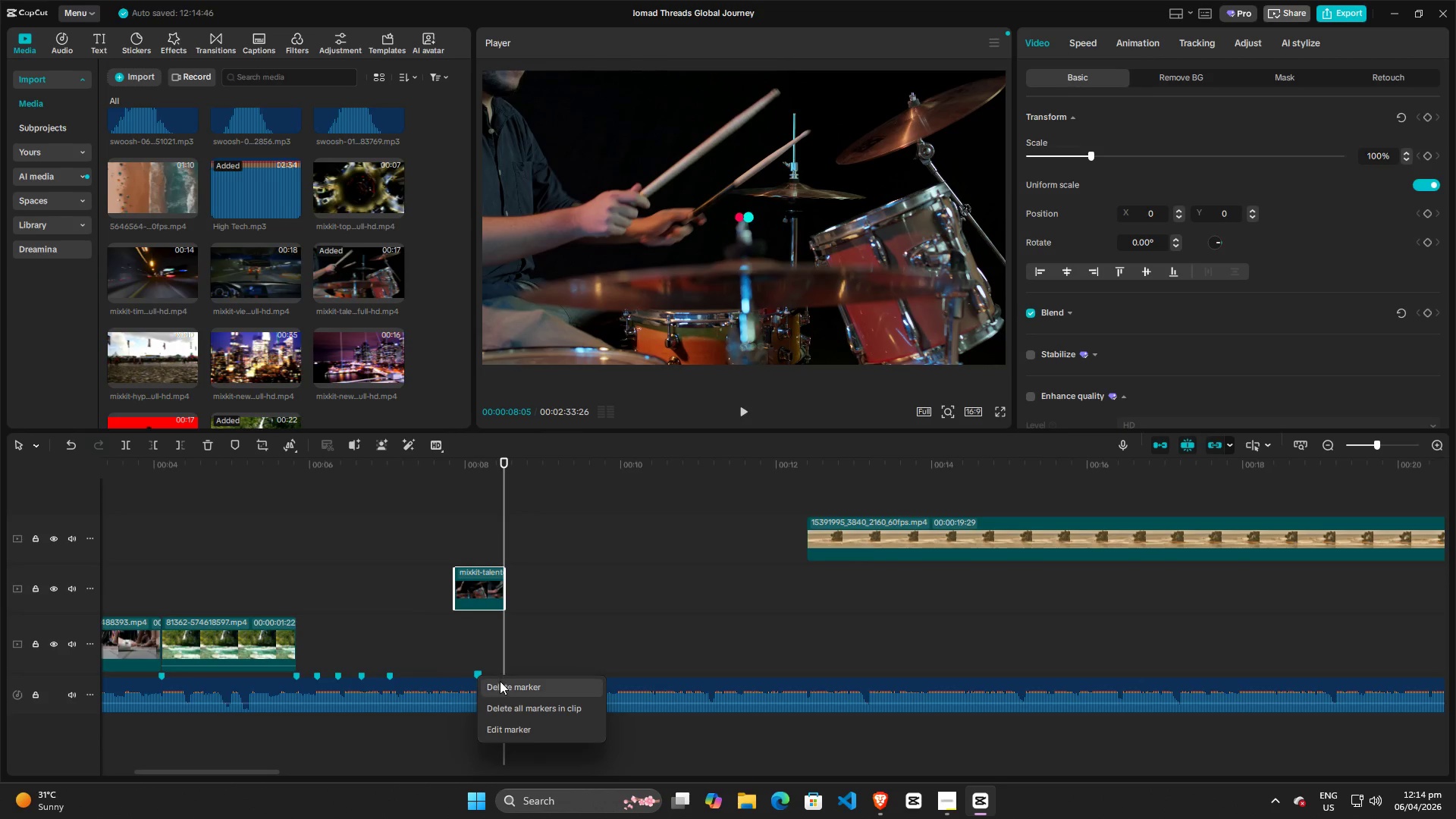 
left_click([500, 686])
 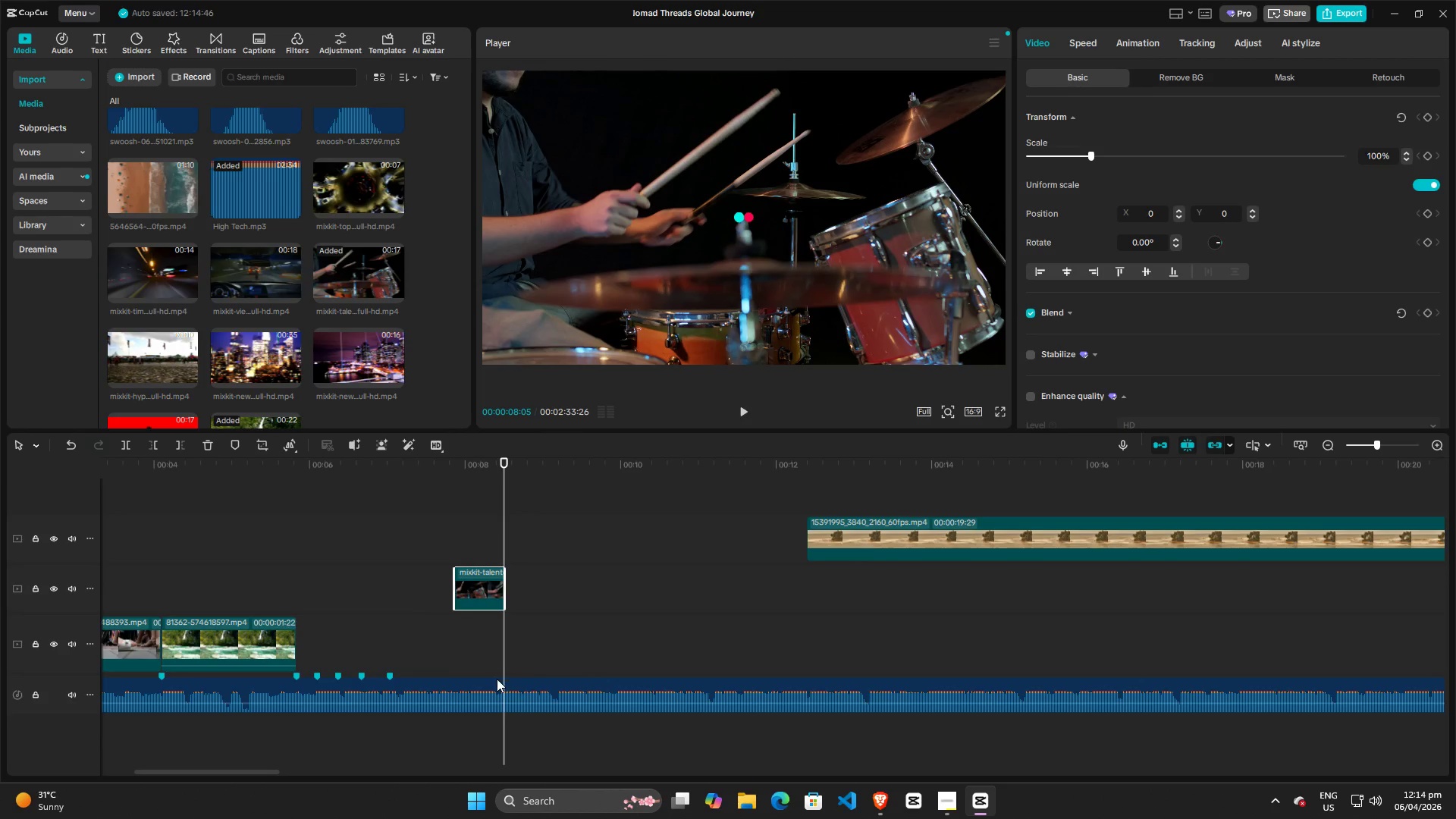 
left_click([497, 682])
 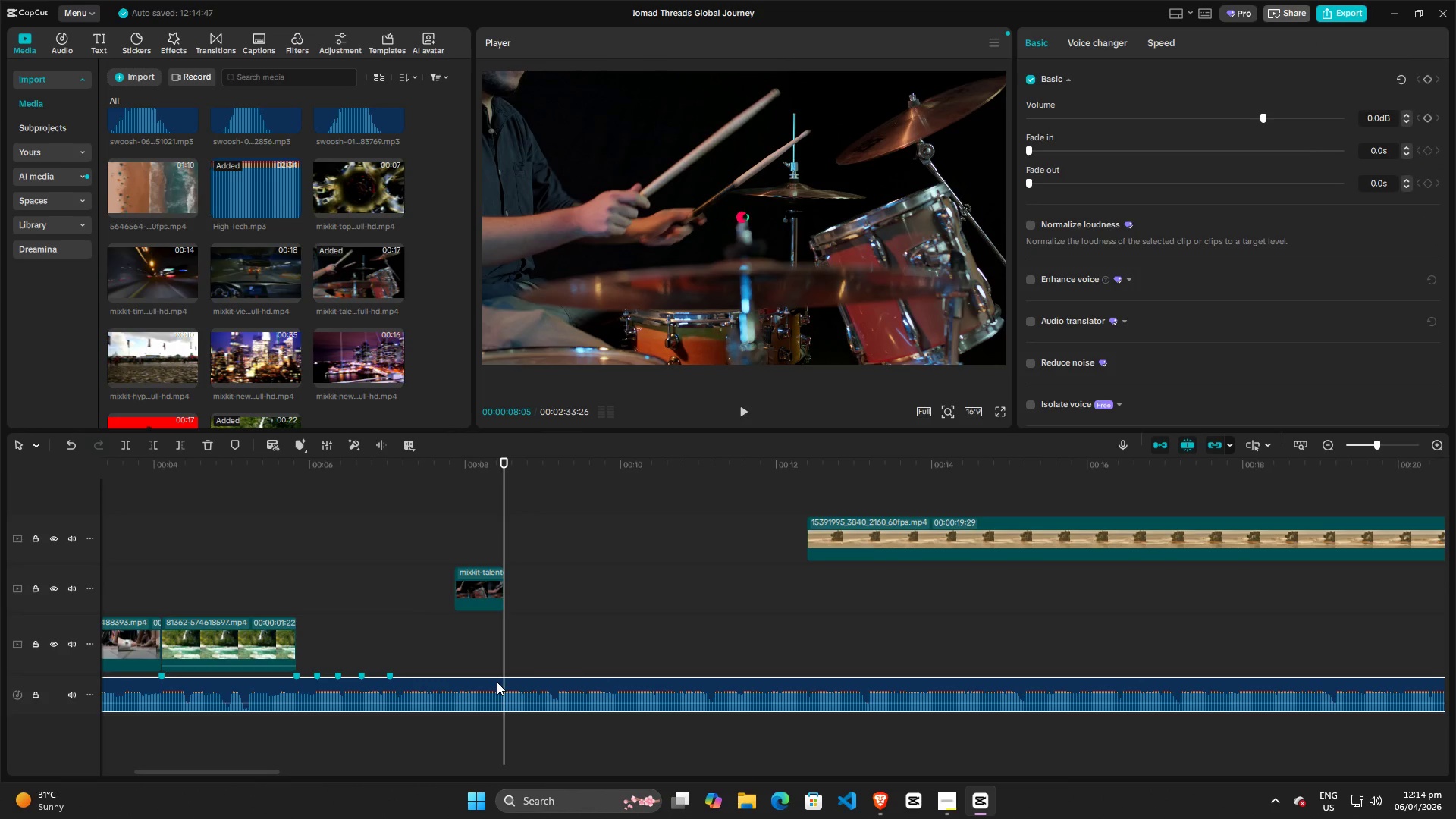 
key(M)
 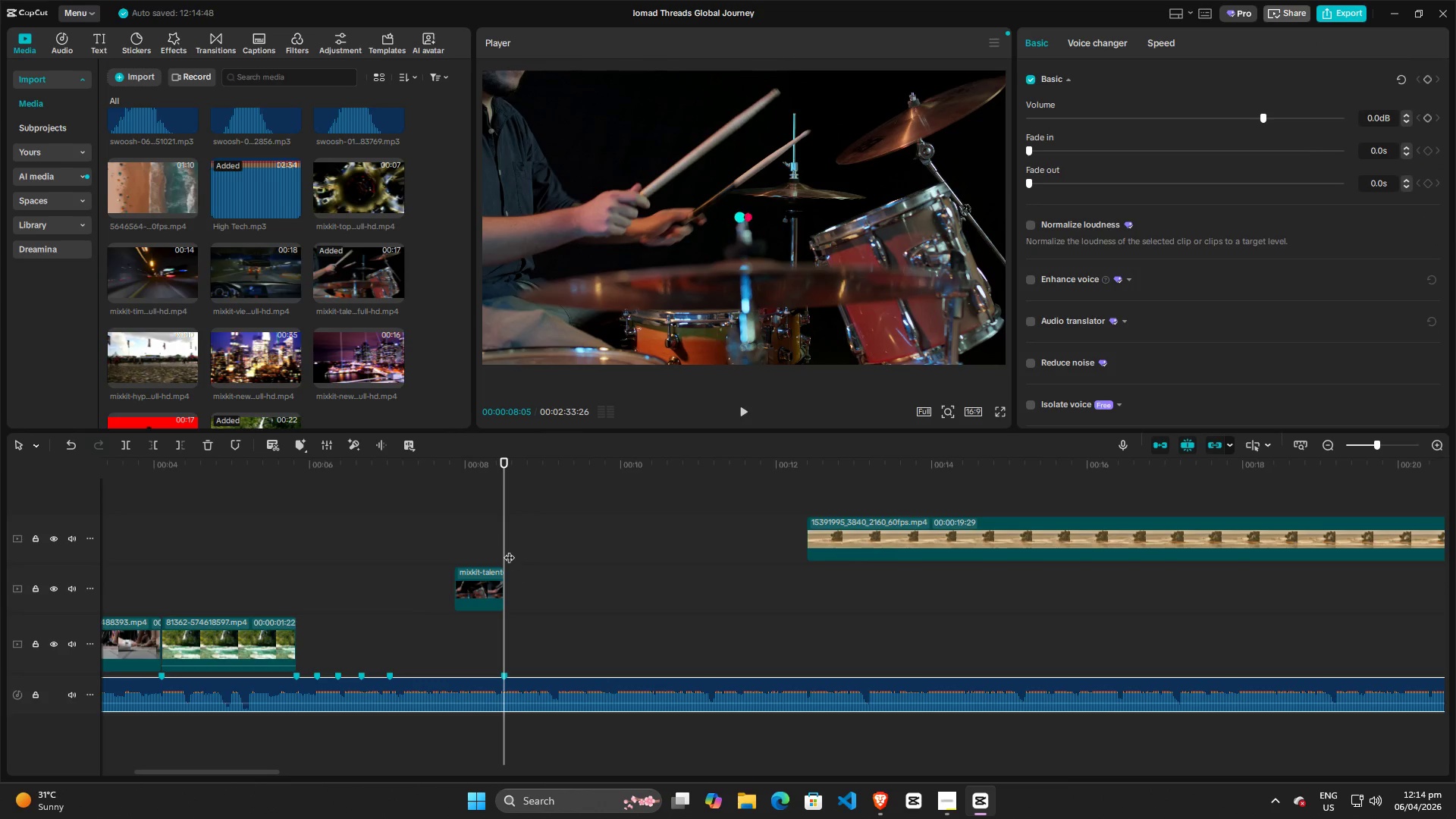 
left_click_drag(start_coordinate=[507, 548], to_coordinate=[363, 548])
 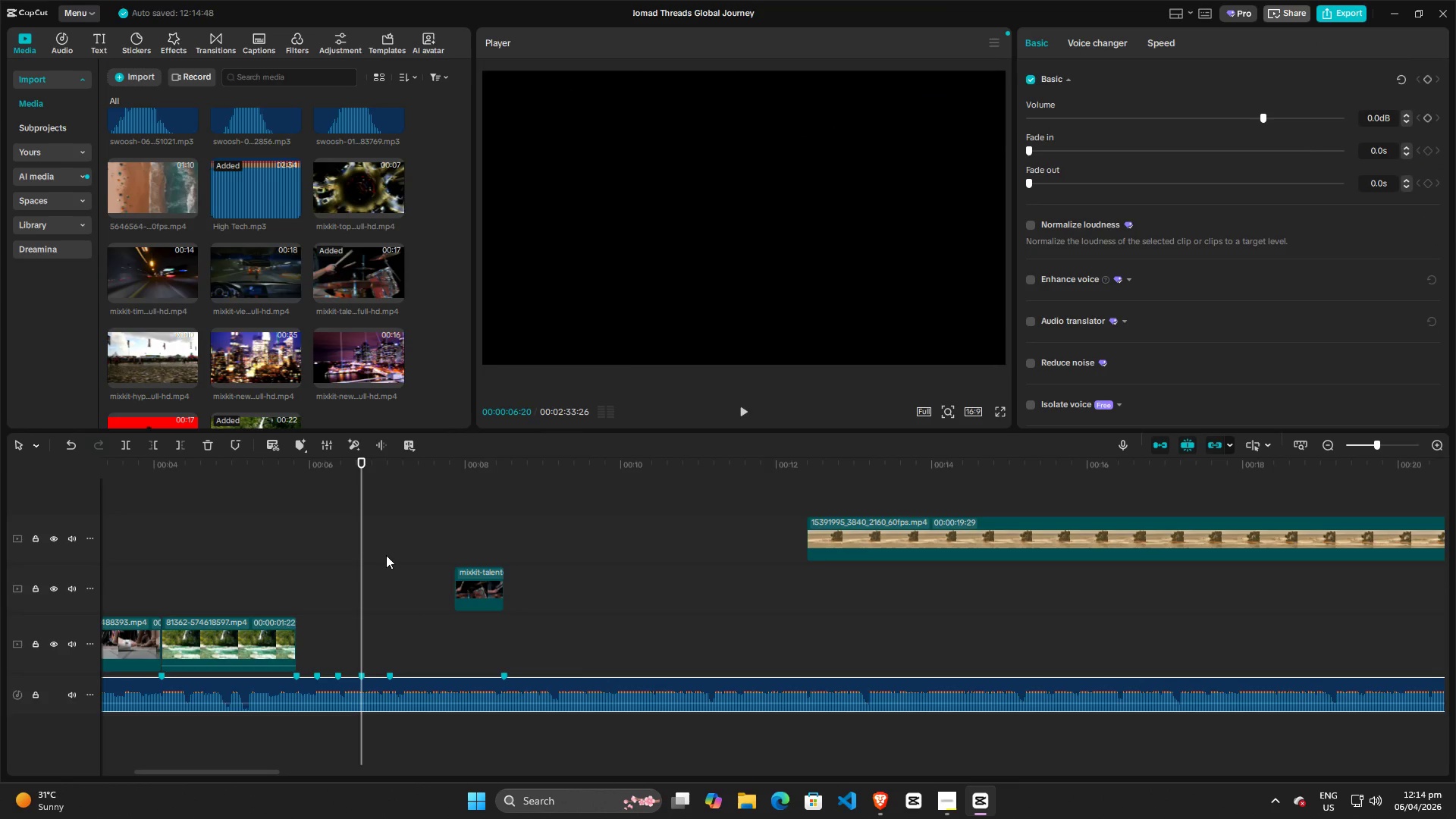 
key(Space)
 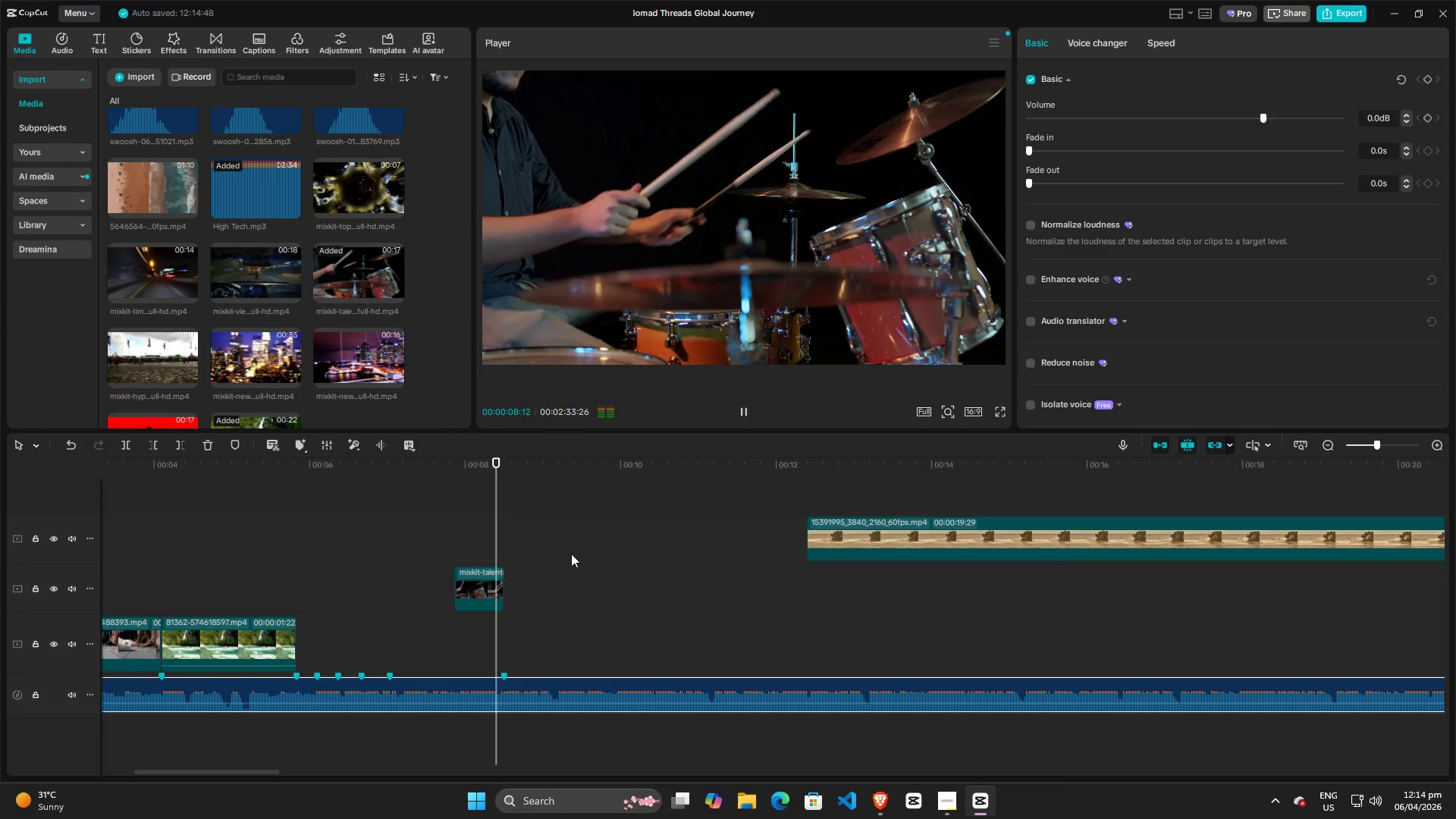 
key(Space)
 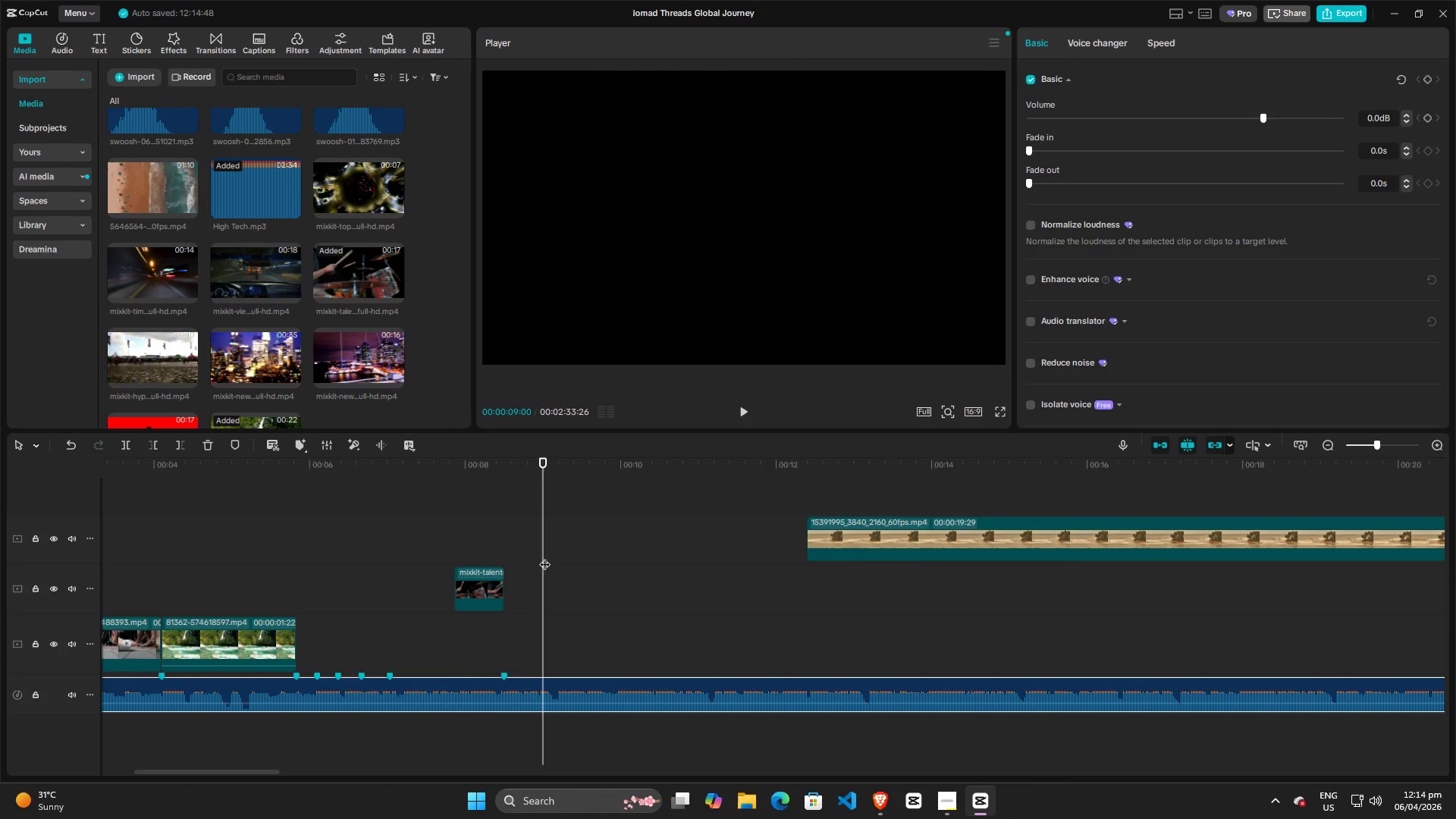 
left_click_drag(start_coordinate=[544, 557], to_coordinate=[441, 572])
 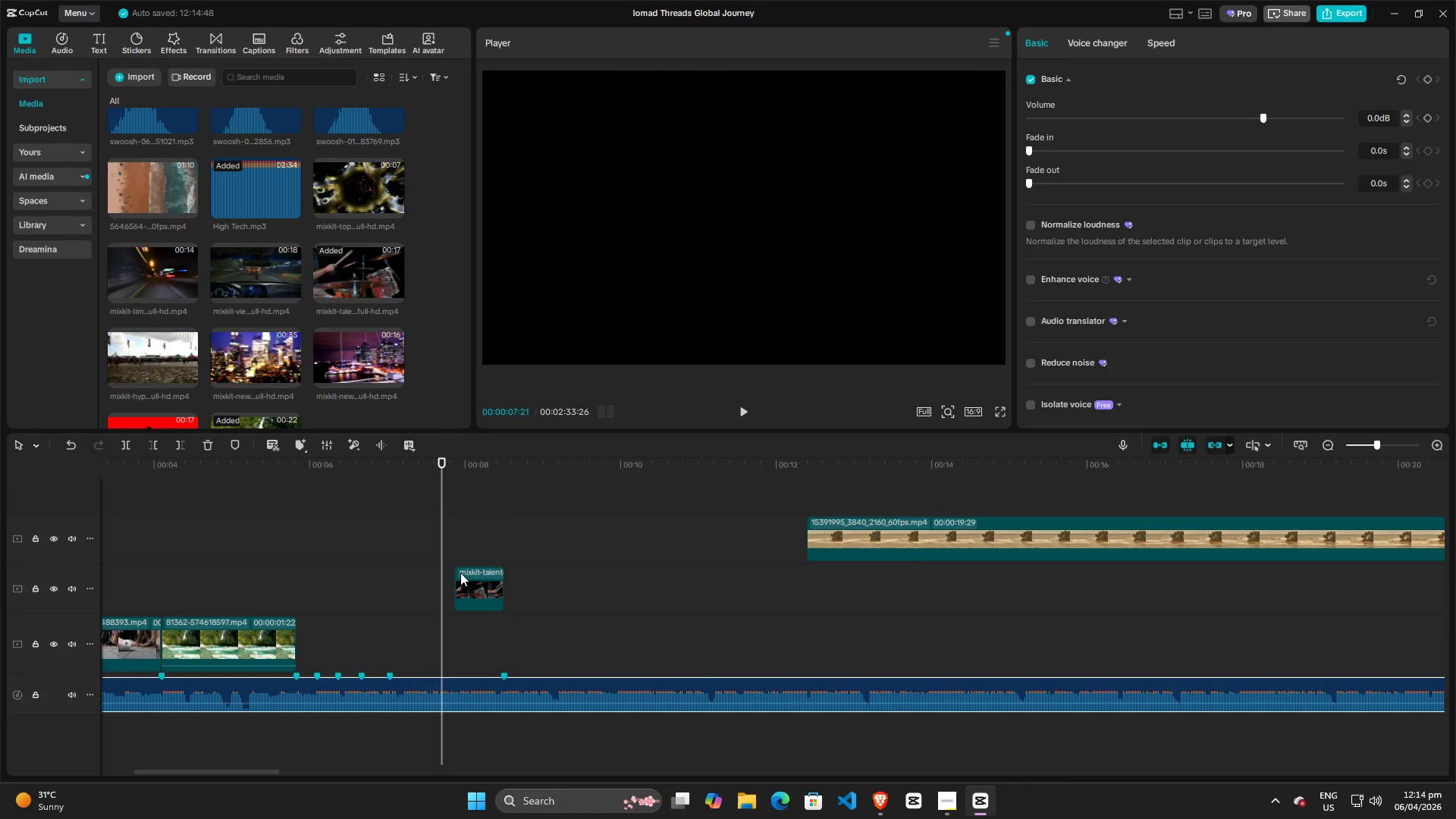 
key(Space)
 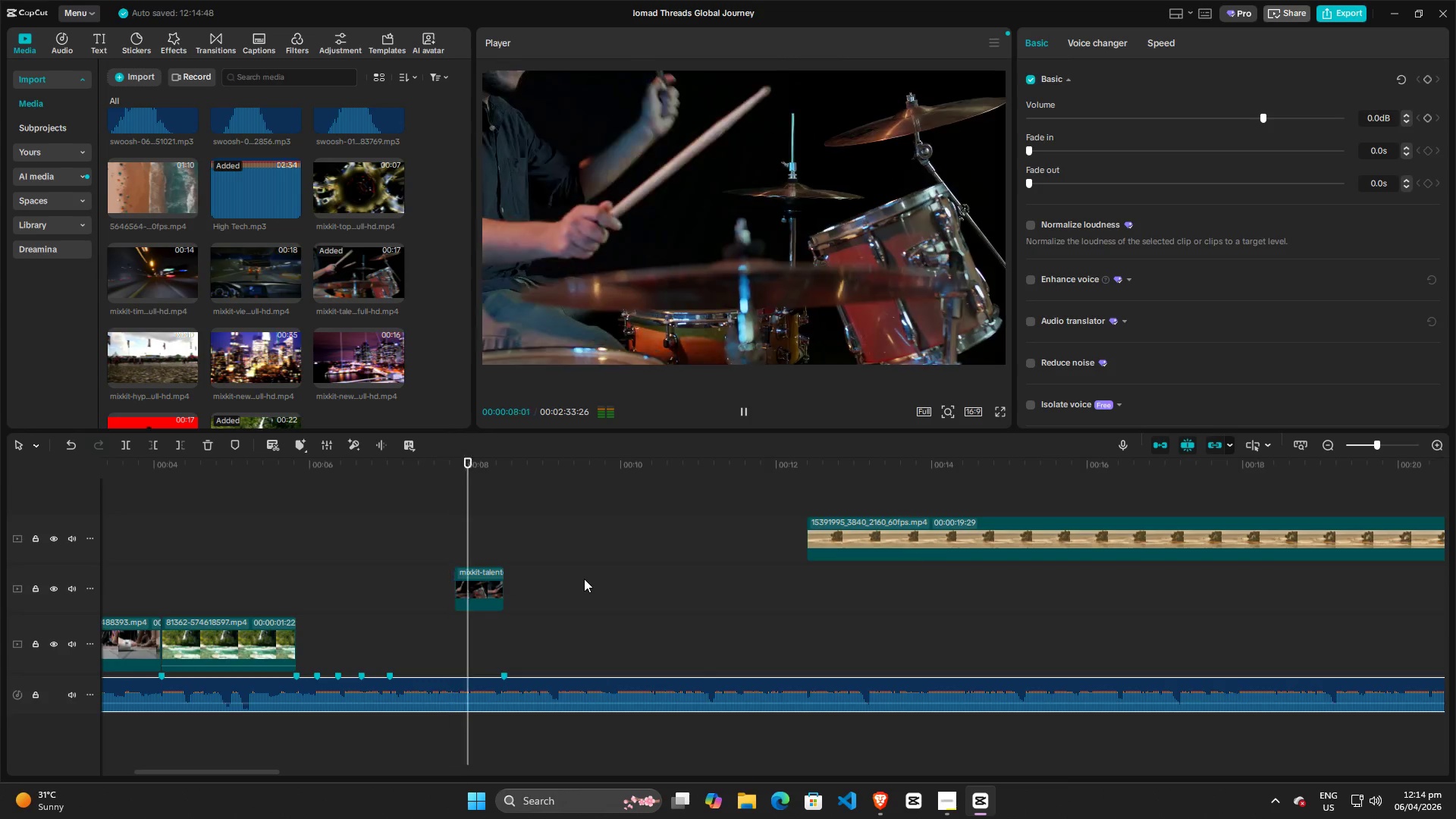 
key(Space)
 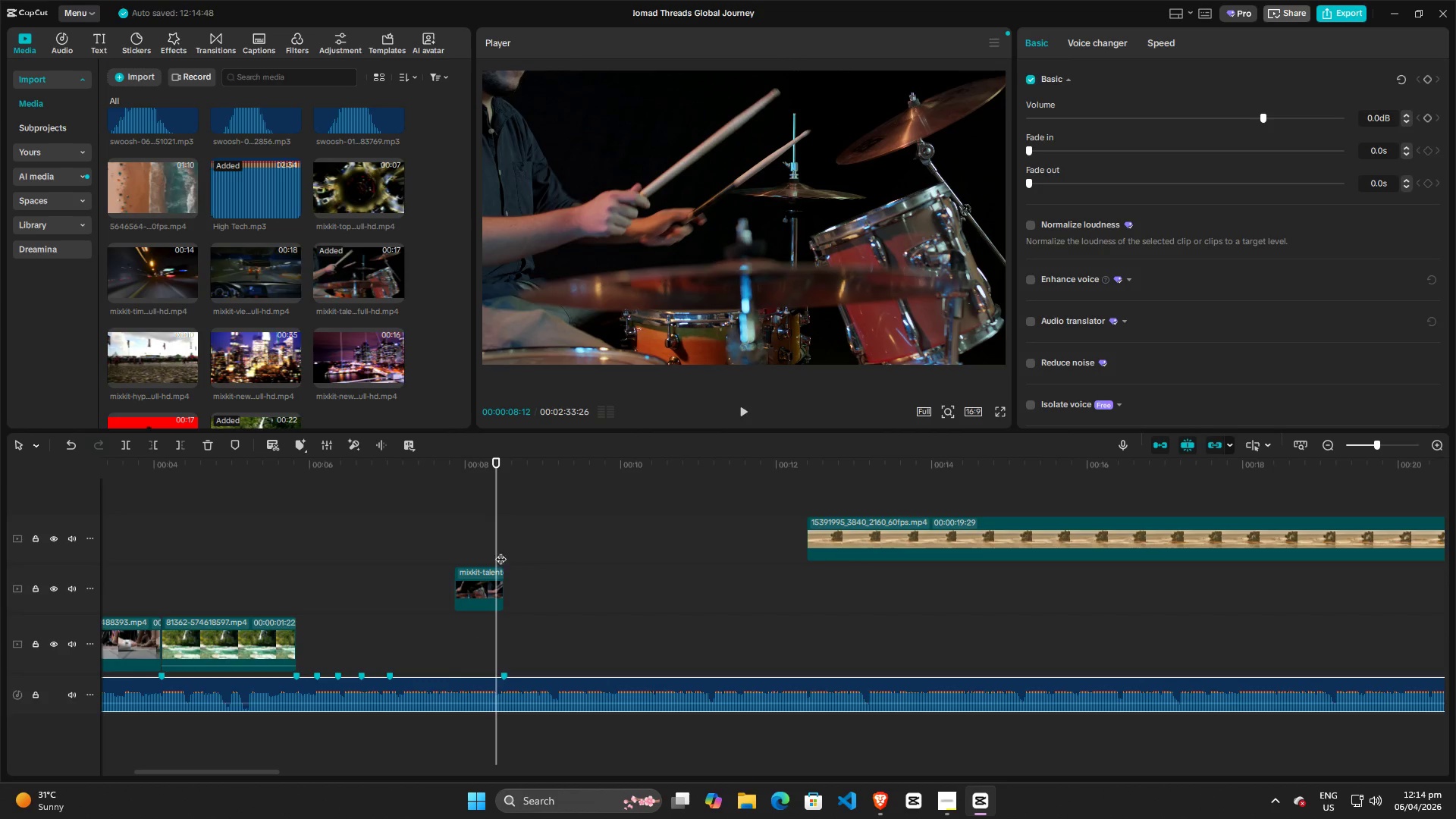 
left_click_drag(start_coordinate=[499, 550], to_coordinate=[387, 550])
 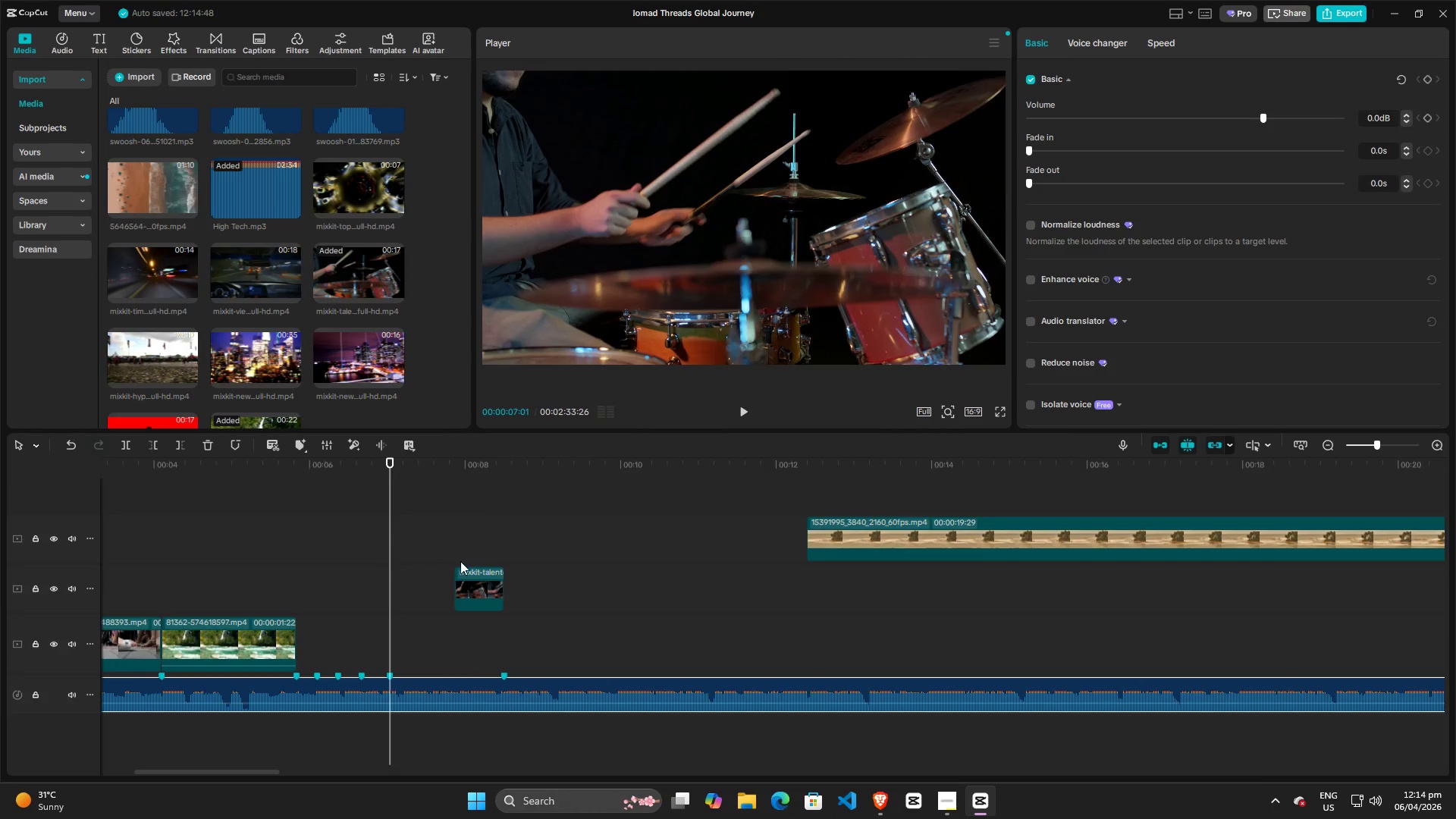 
key(Space)
 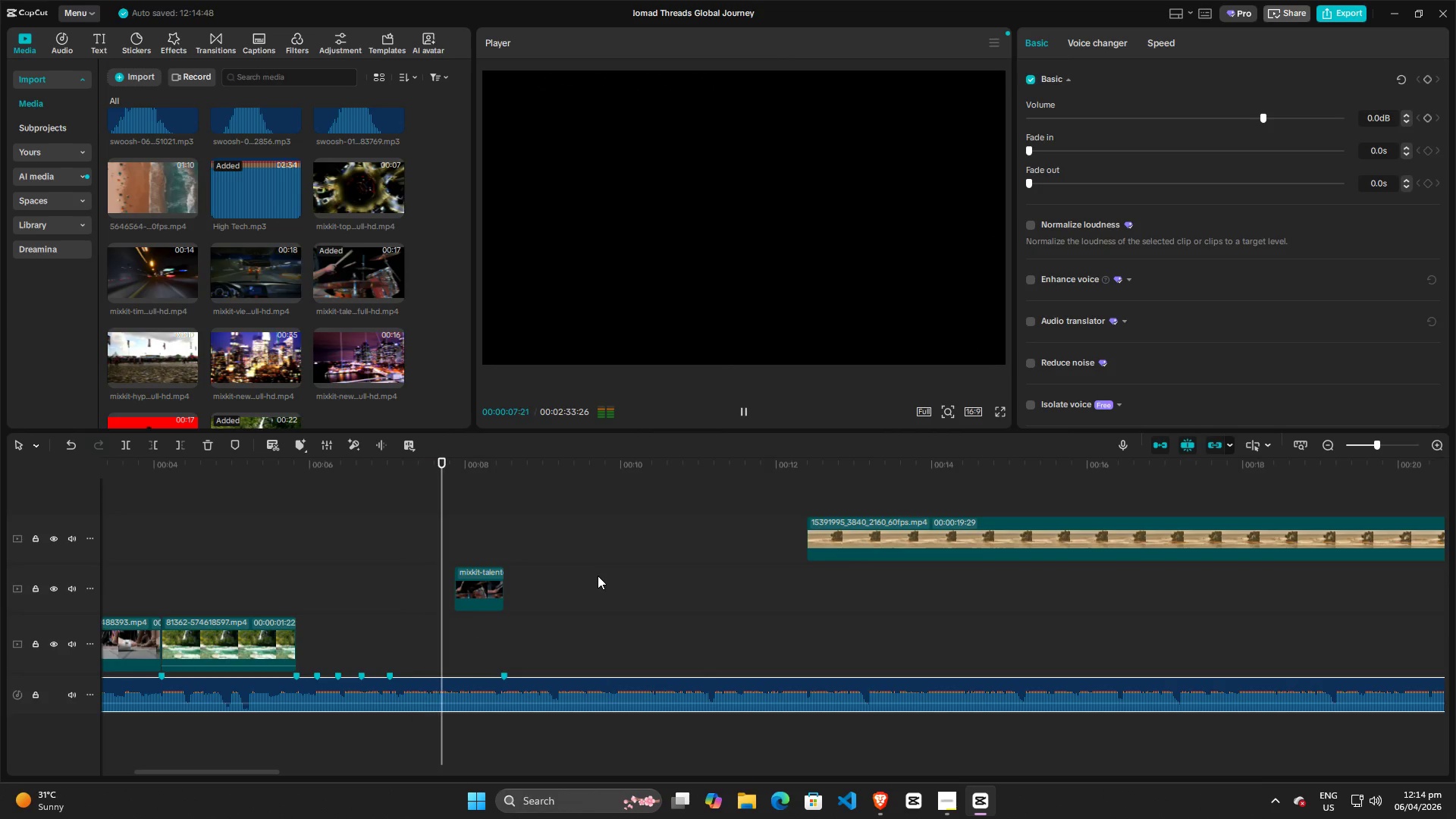 
key(Space)
 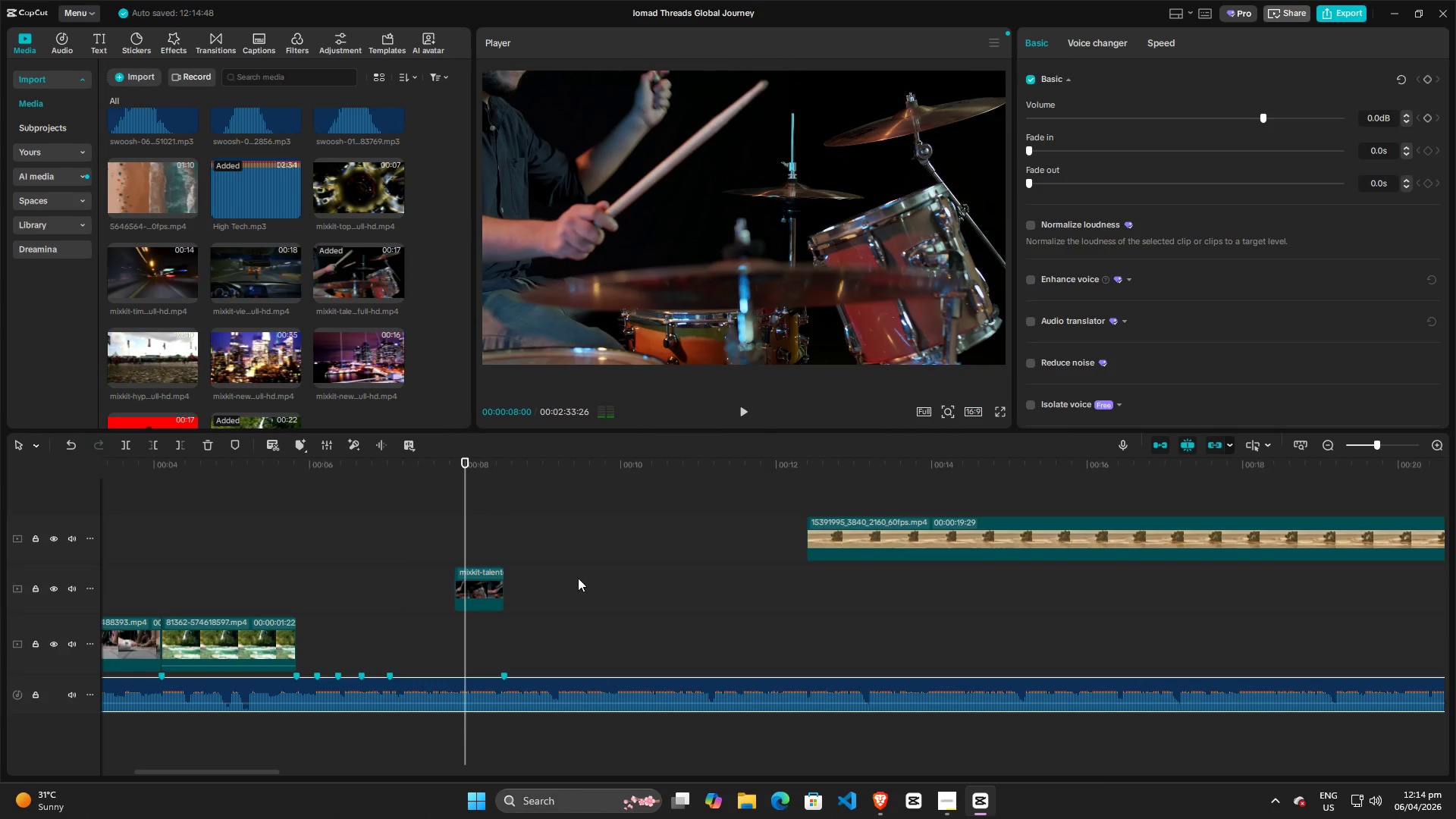 
key(Space)
 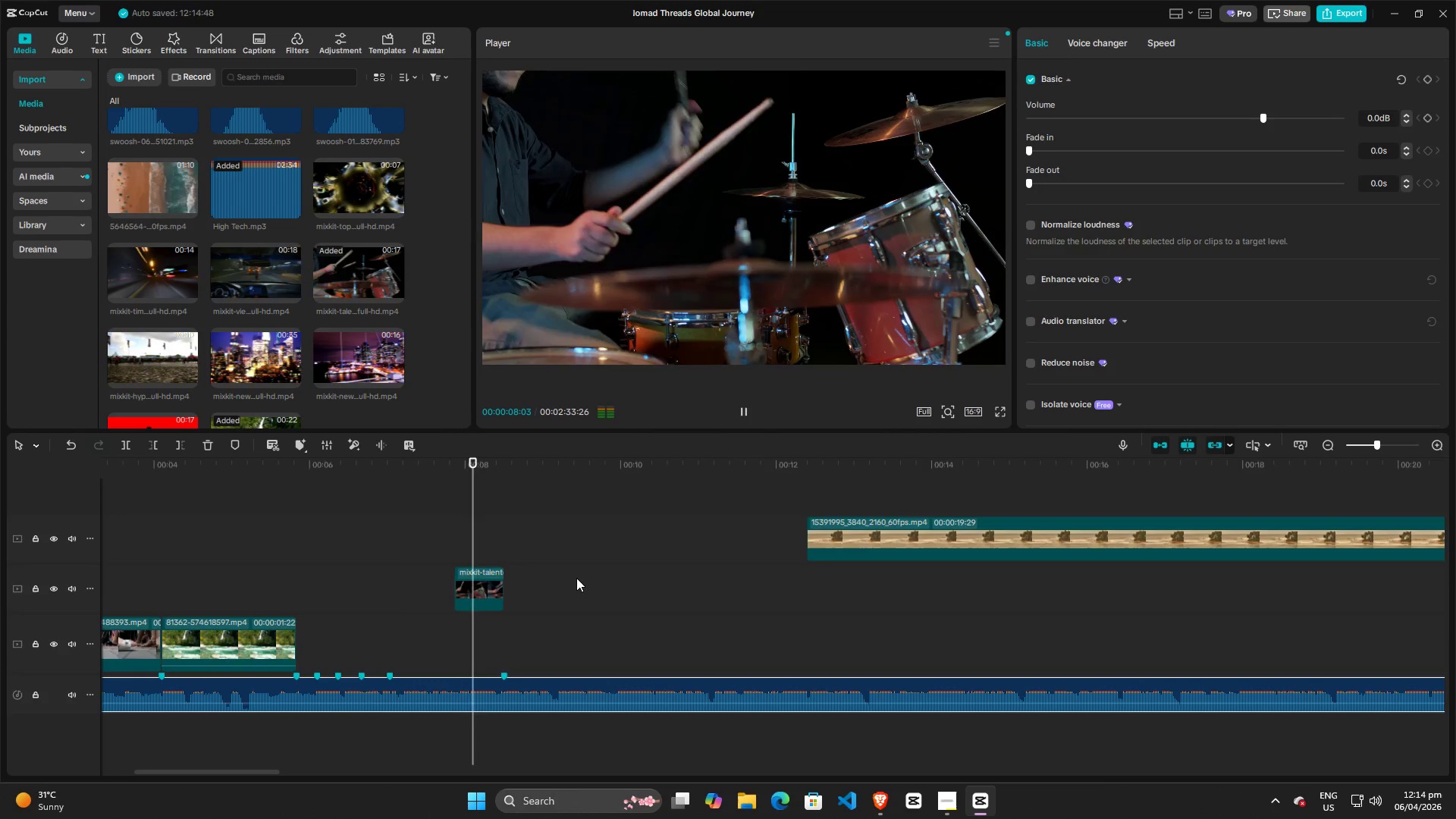 
key(Space)
 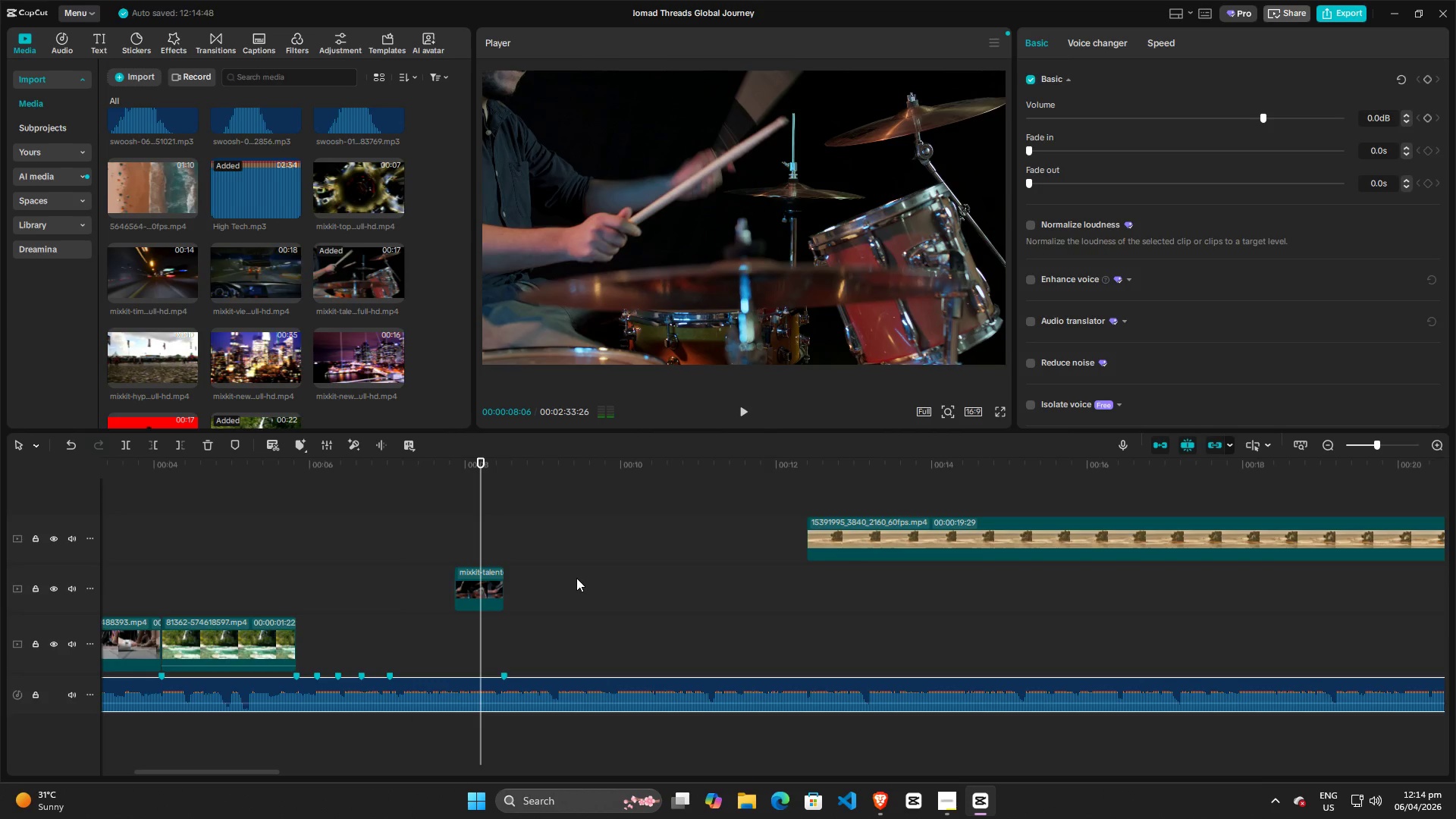 
key(Space)
 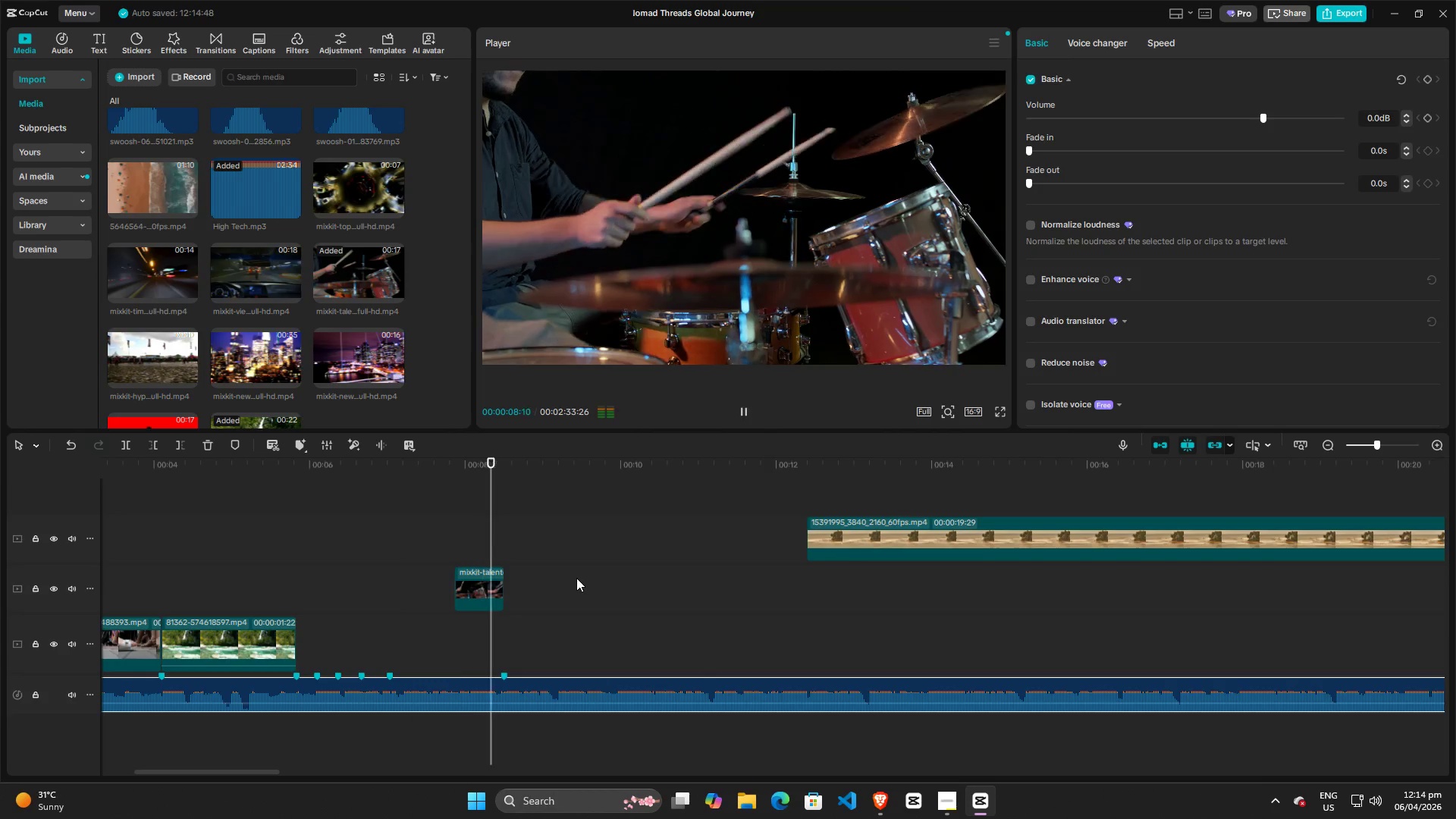 
key(Space)
 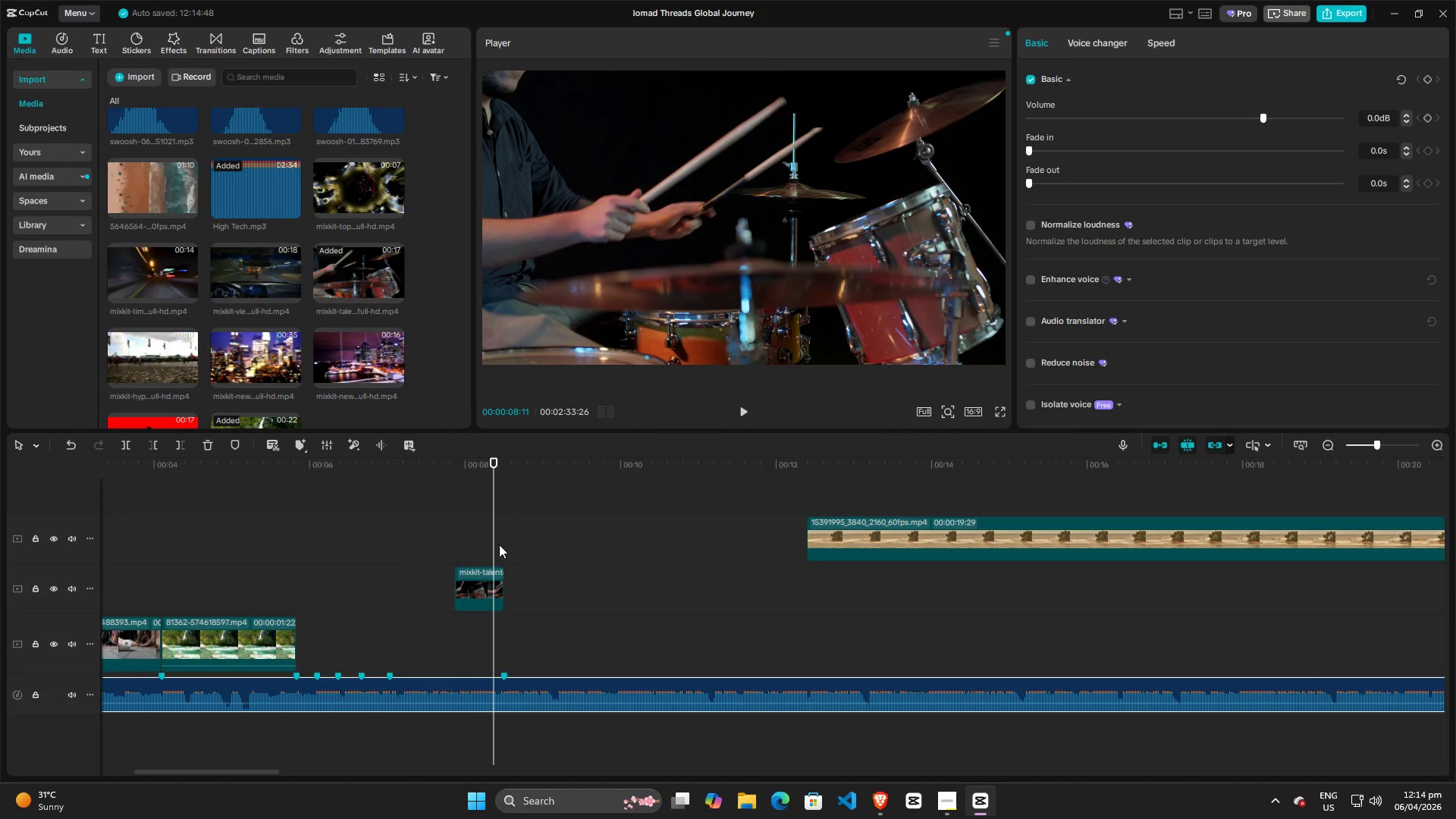 
left_click_drag(start_coordinate=[495, 543], to_coordinate=[450, 543])
 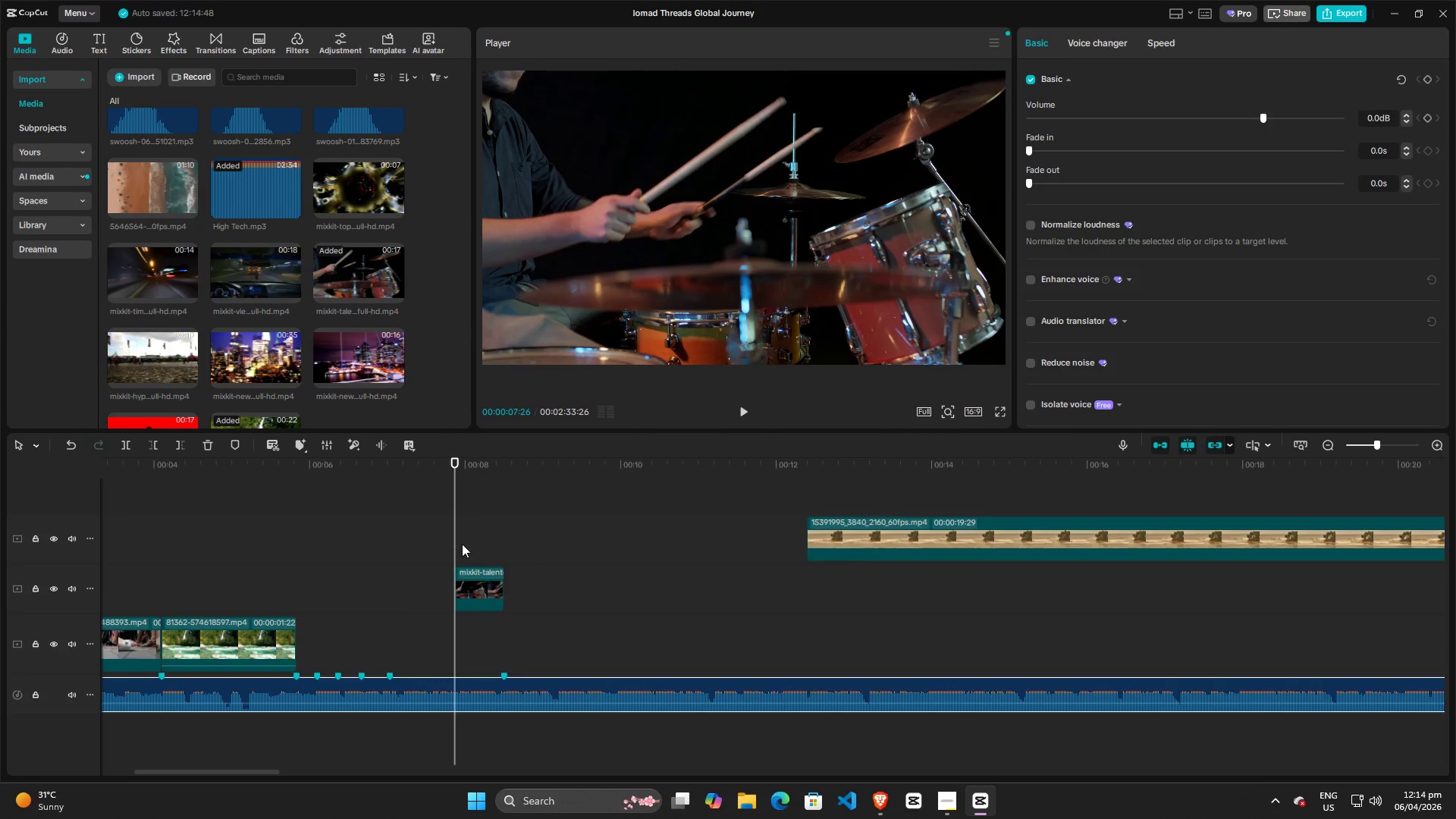 
key(Space)
 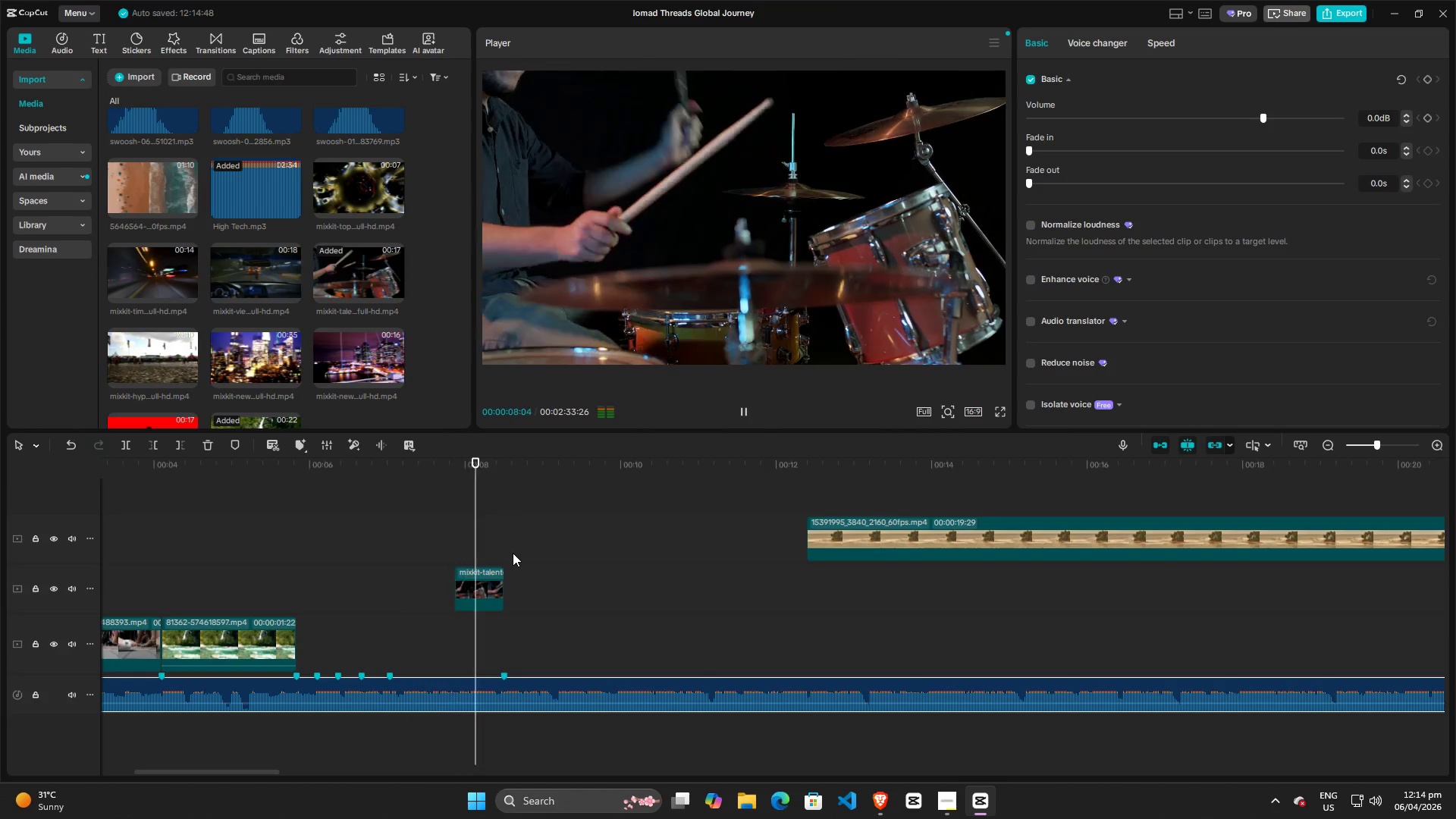 
key(Space)
 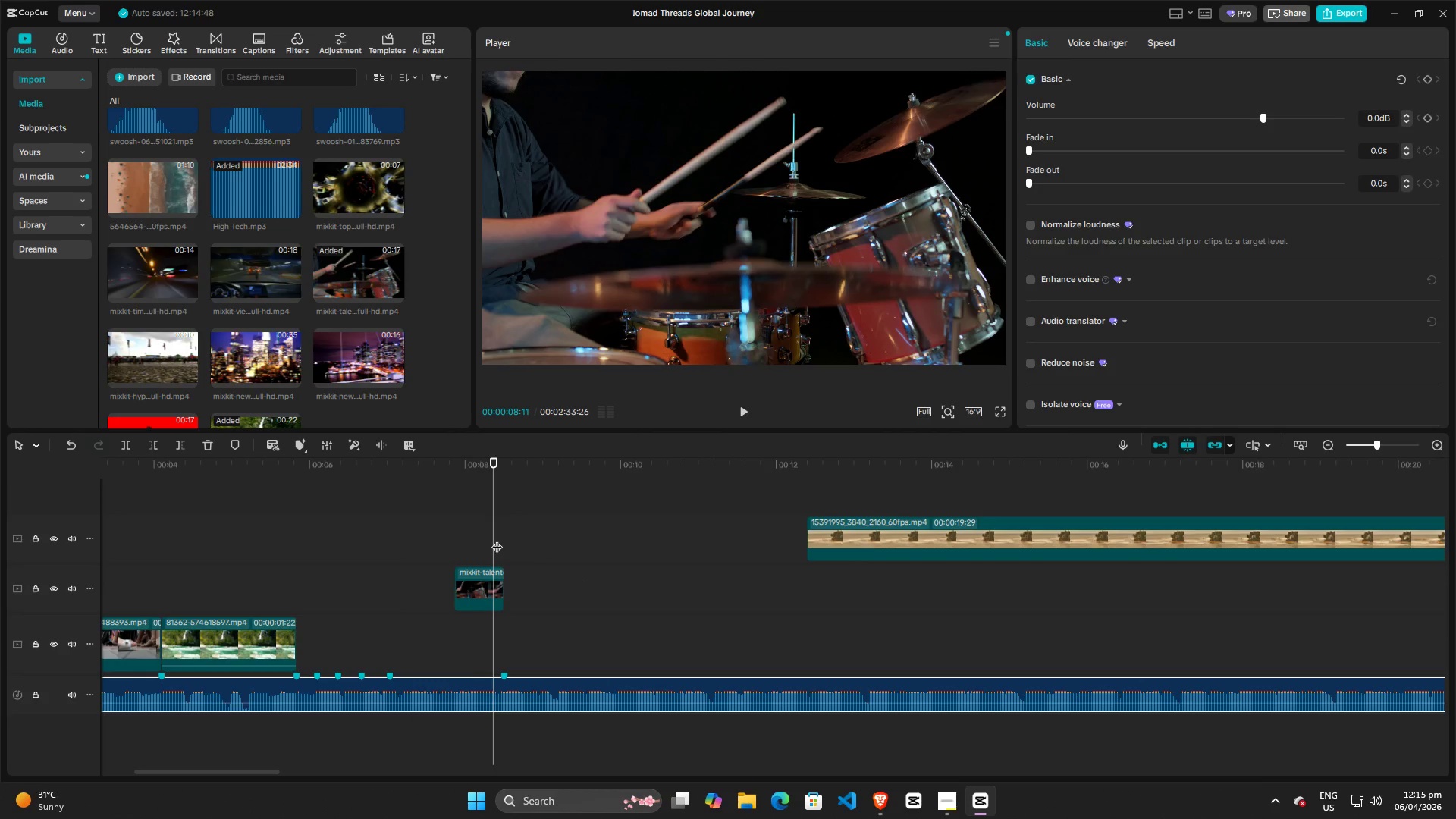 
left_click_drag(start_coordinate=[497, 539], to_coordinate=[433, 538])
 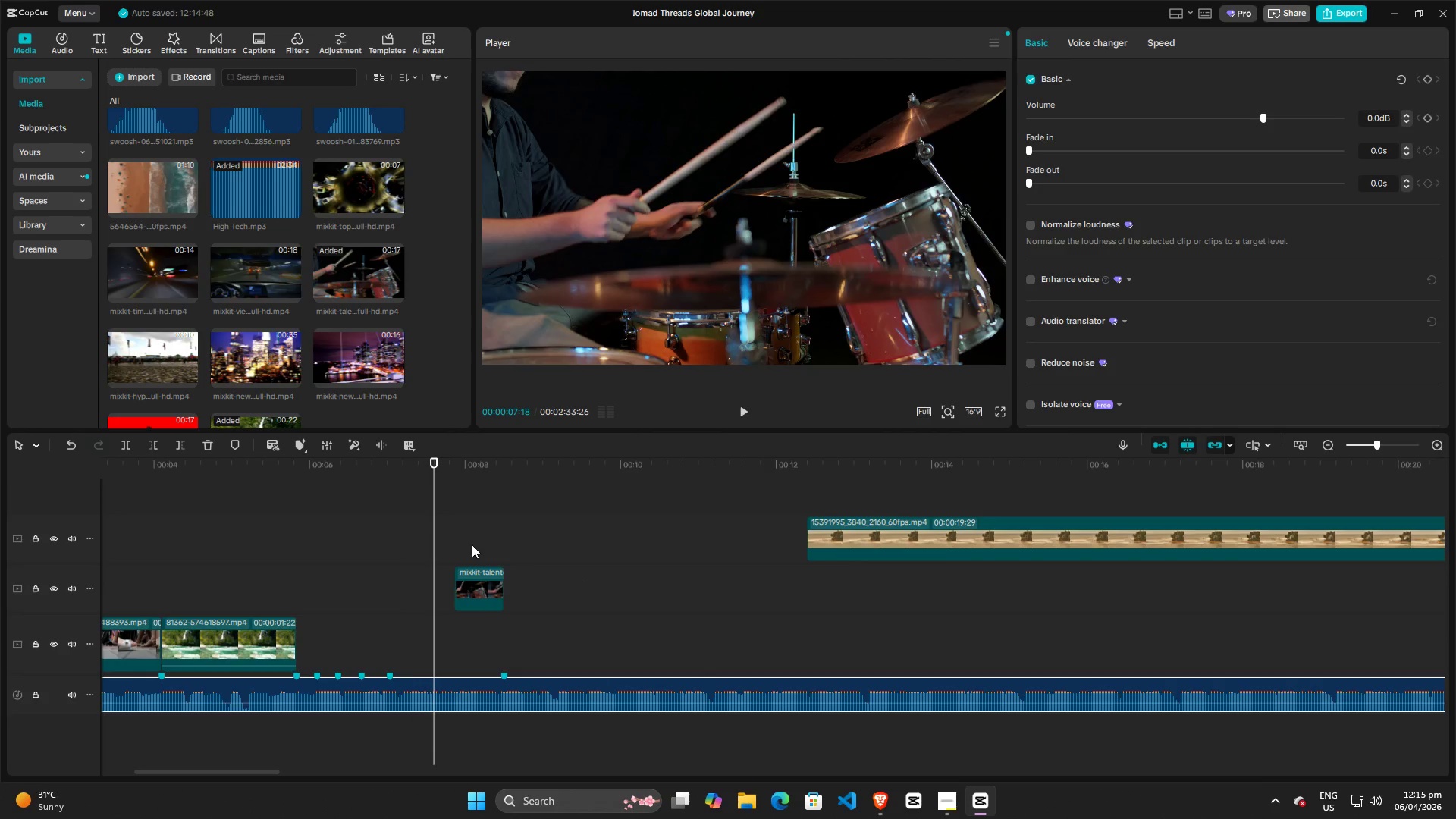 
key(Space)
 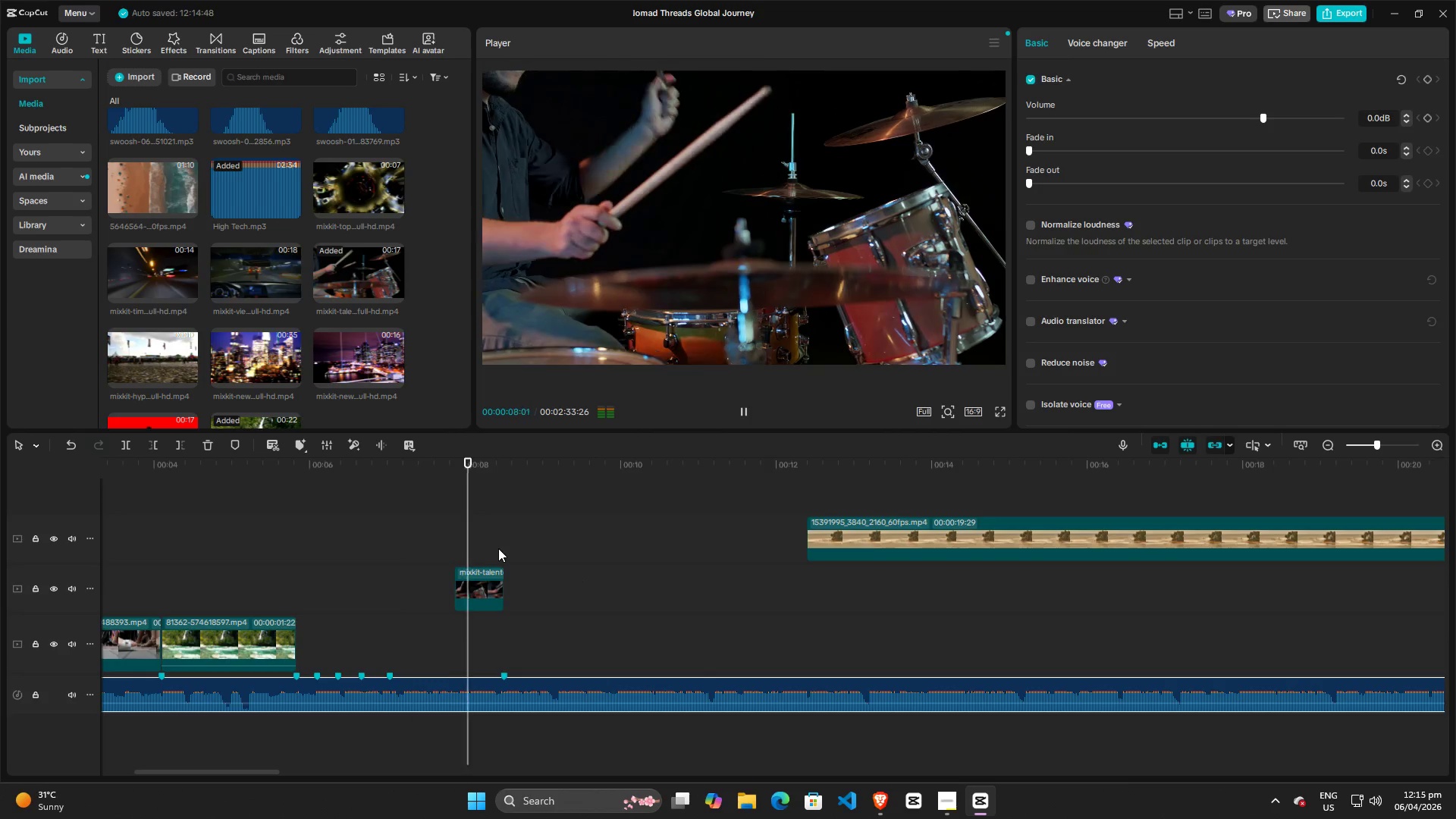 
key(Space)
 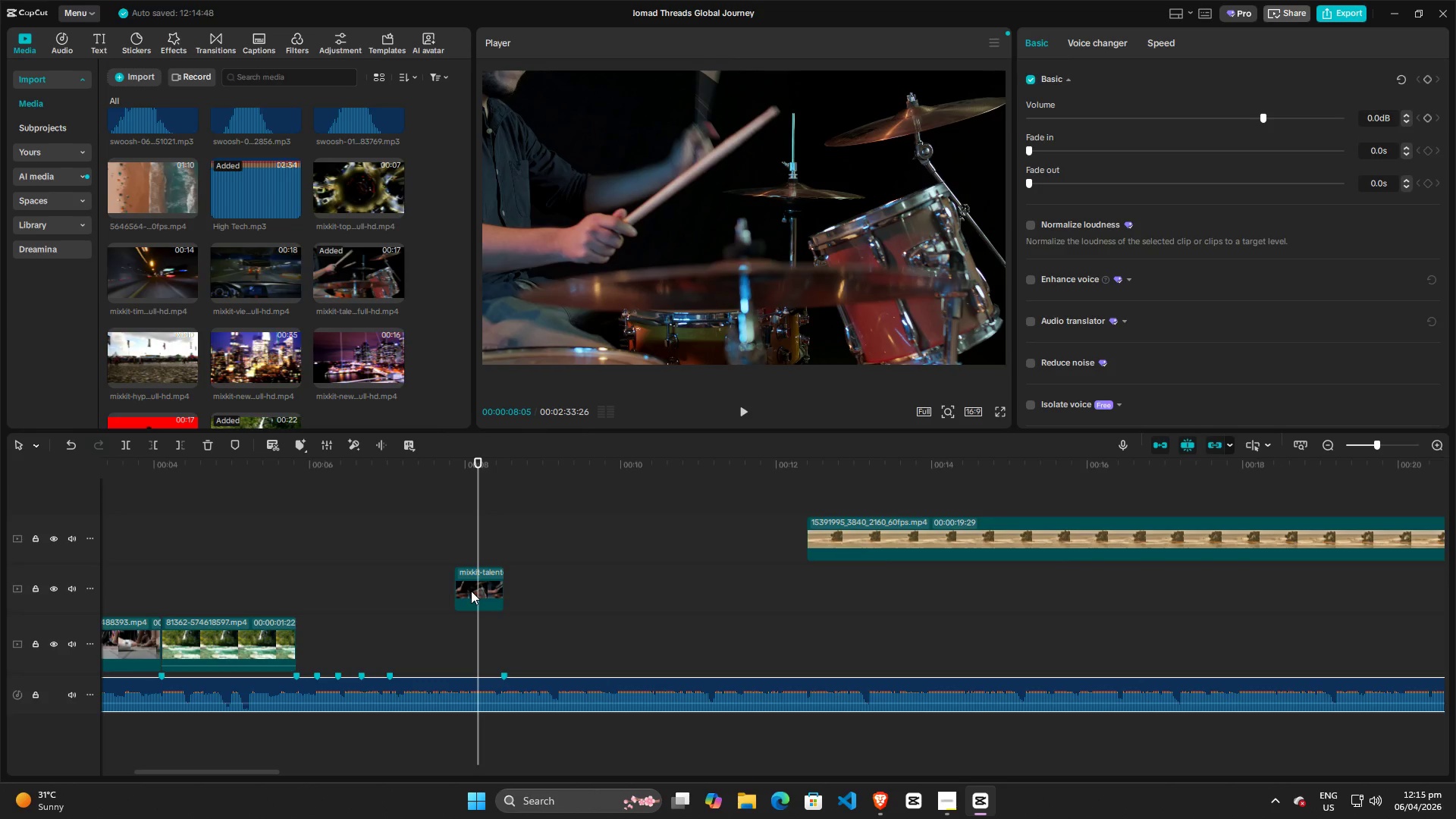 
left_click([467, 591])
 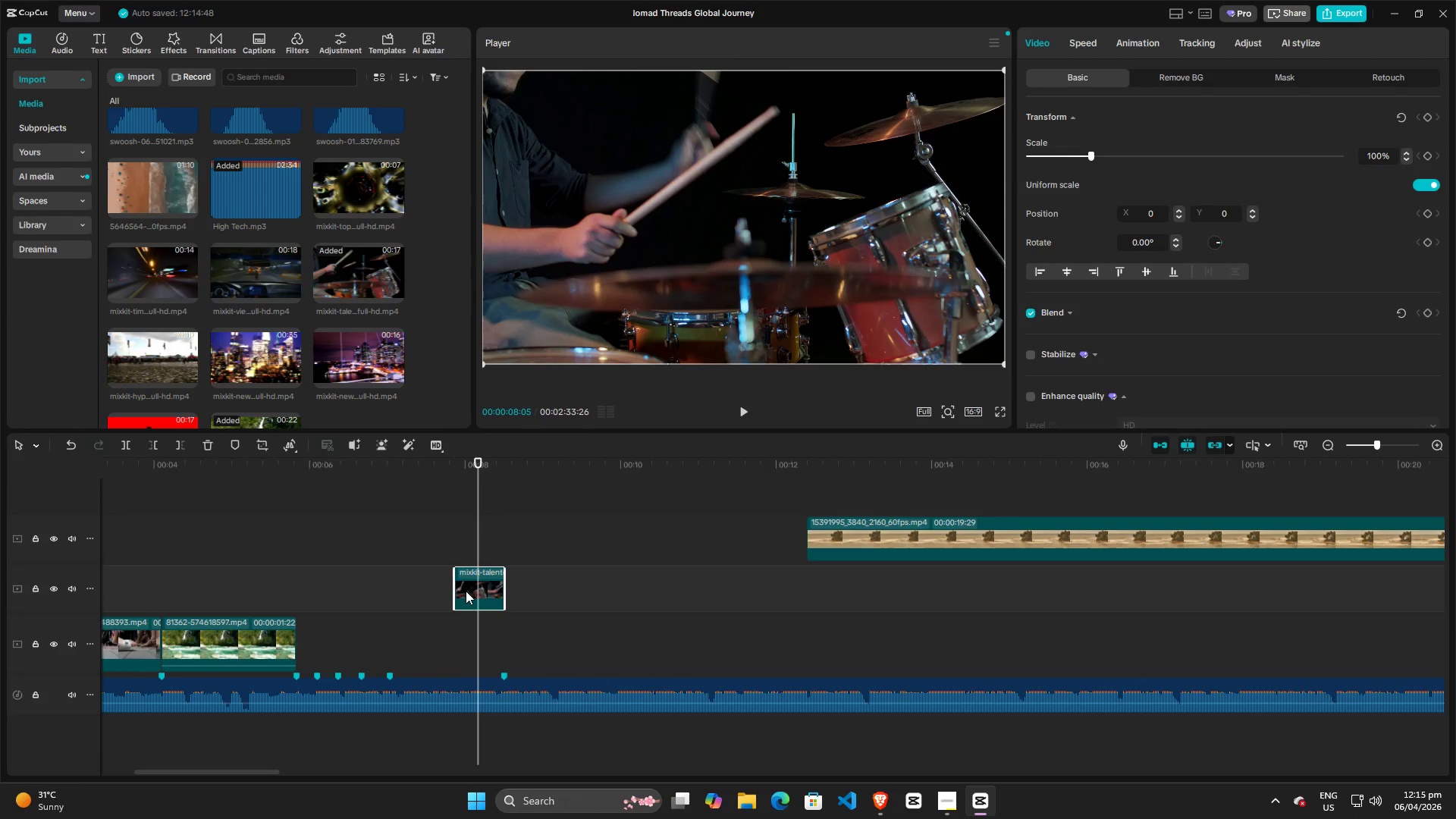 
left_click_drag(start_coordinate=[466, 591], to_coordinate=[453, 595])
 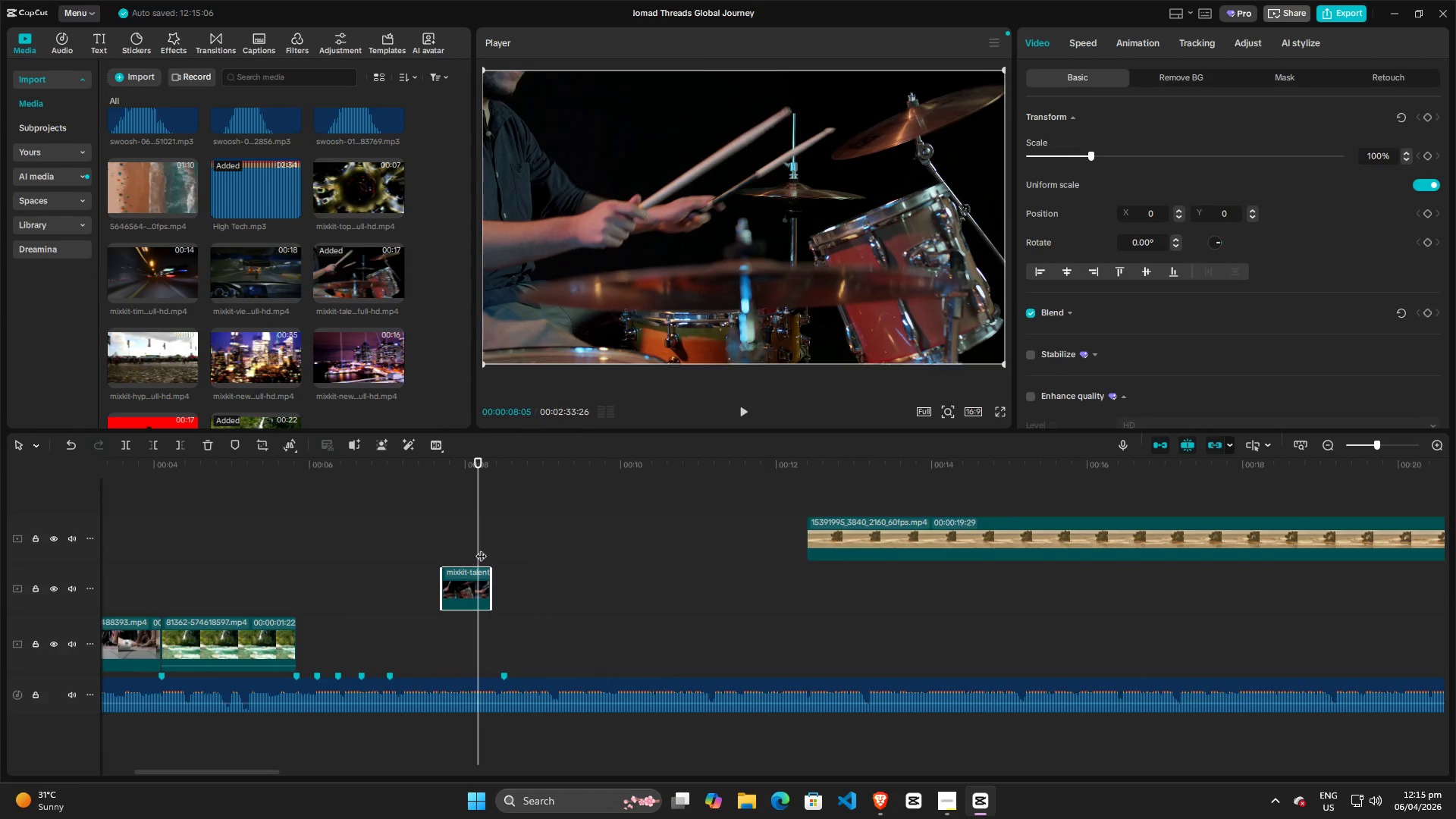 
left_click_drag(start_coordinate=[481, 548], to_coordinate=[460, 548])
 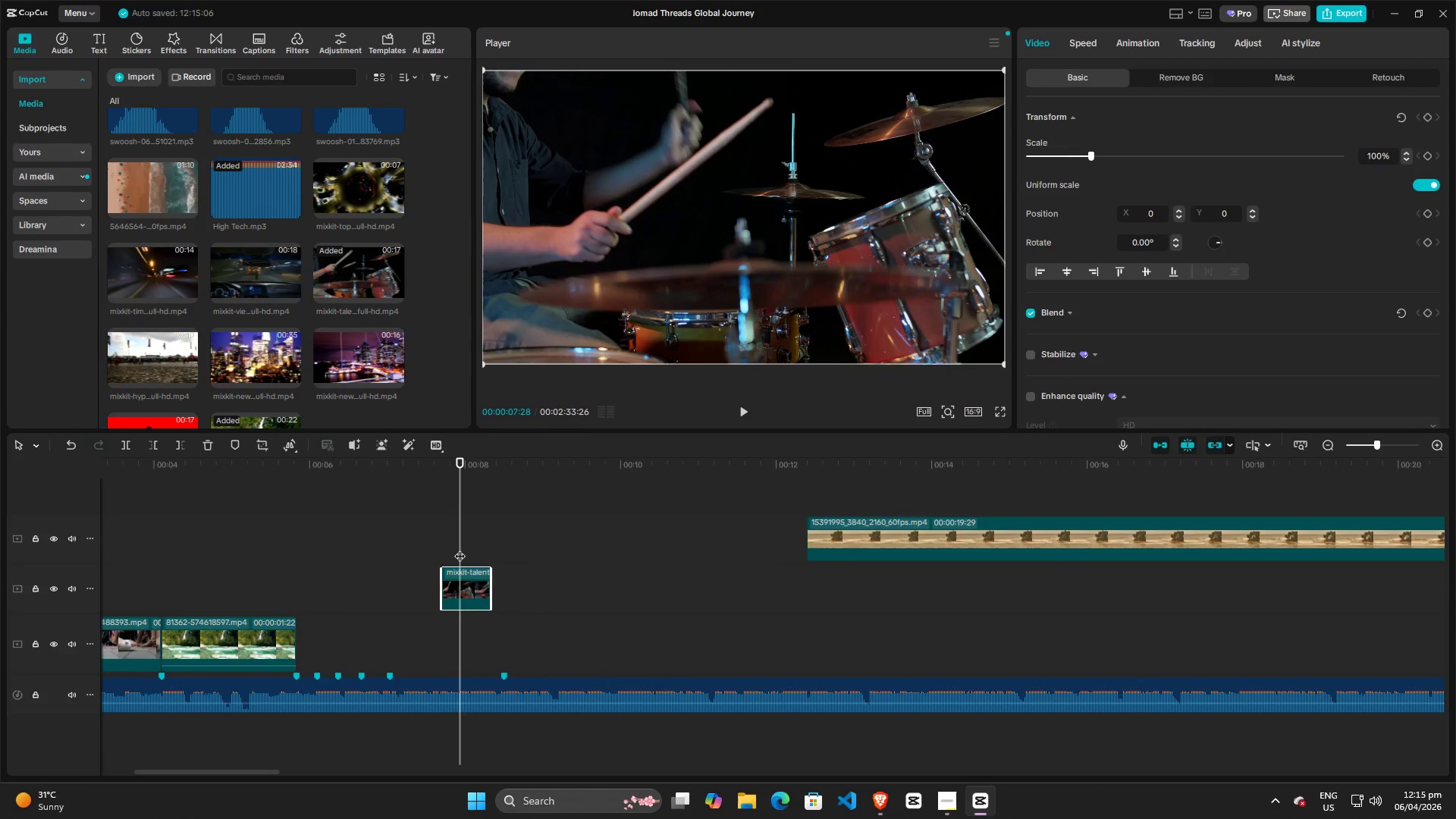 
left_click_drag(start_coordinate=[460, 548], to_coordinate=[418, 553])
 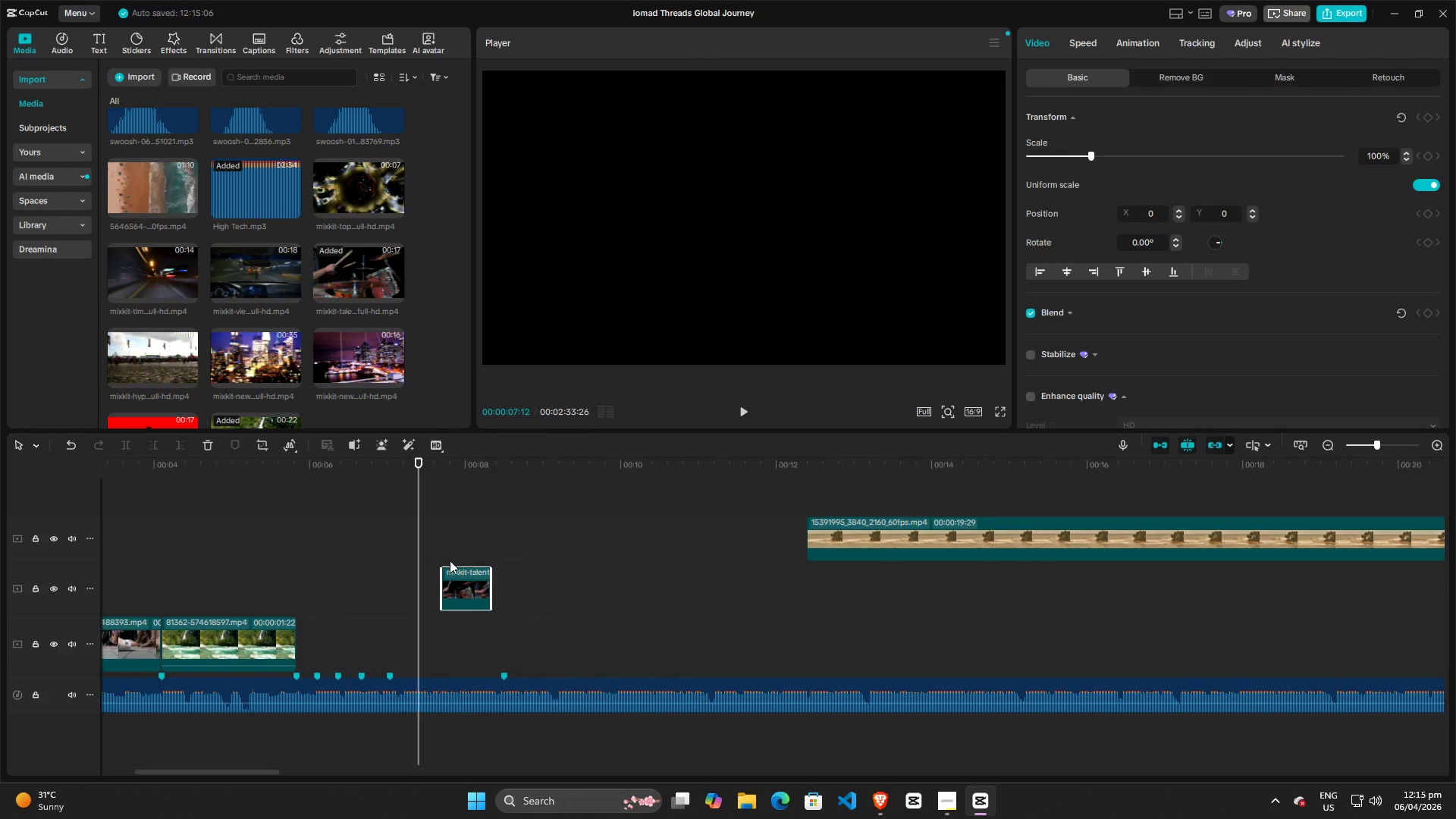 
key(Space)
 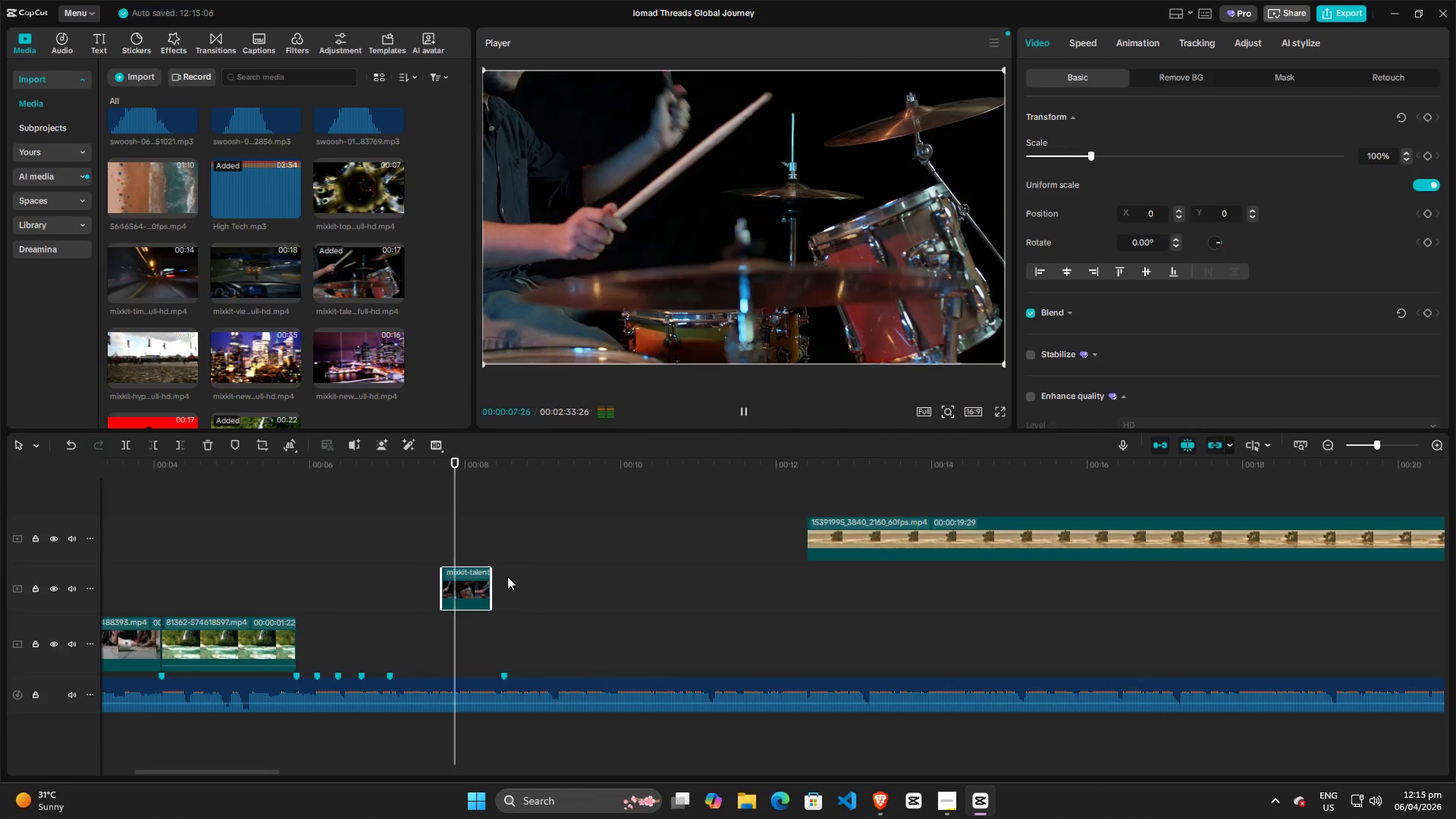 
key(Space)
 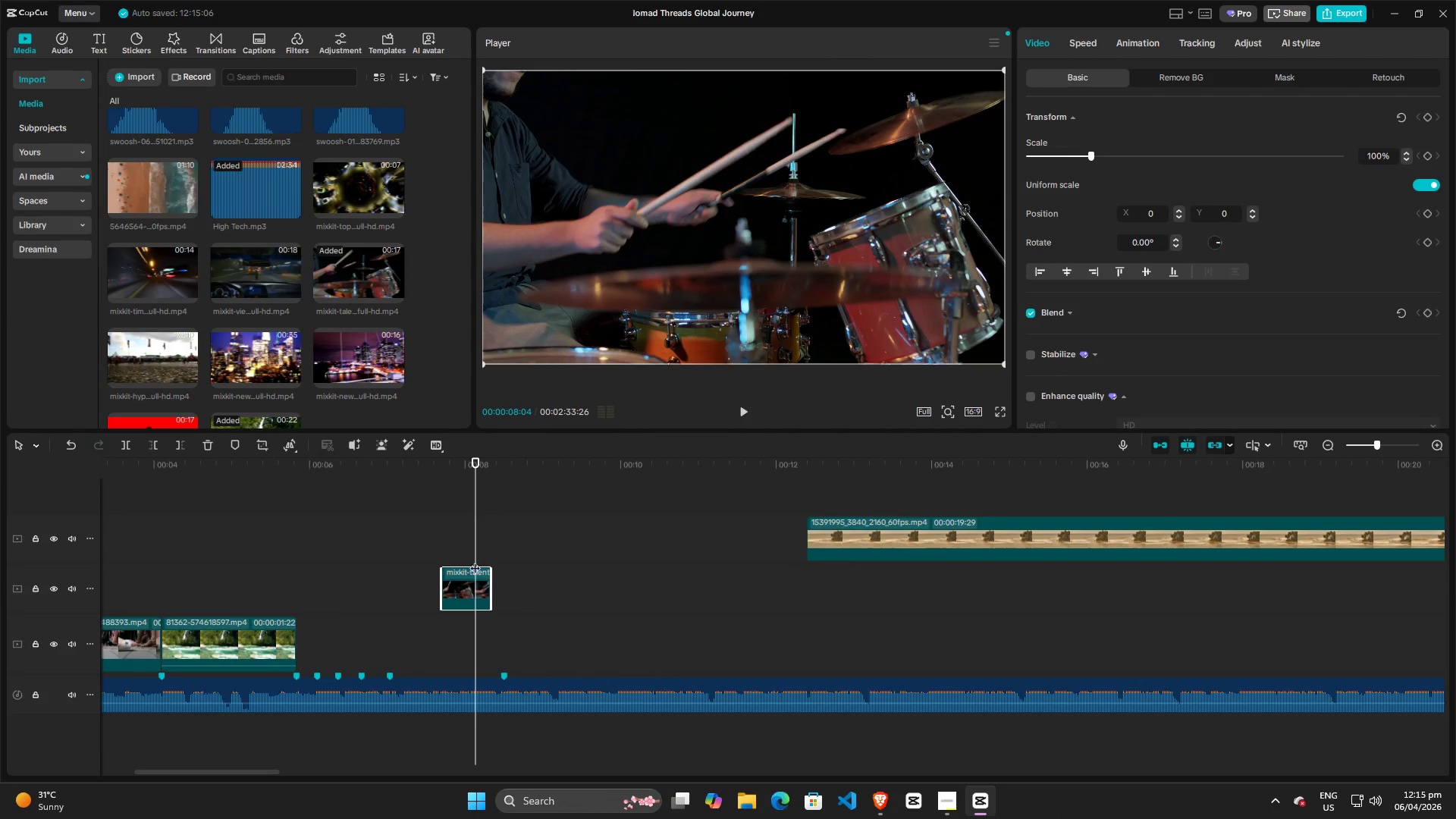 
left_click_drag(start_coordinate=[475, 557], to_coordinate=[418, 556])
 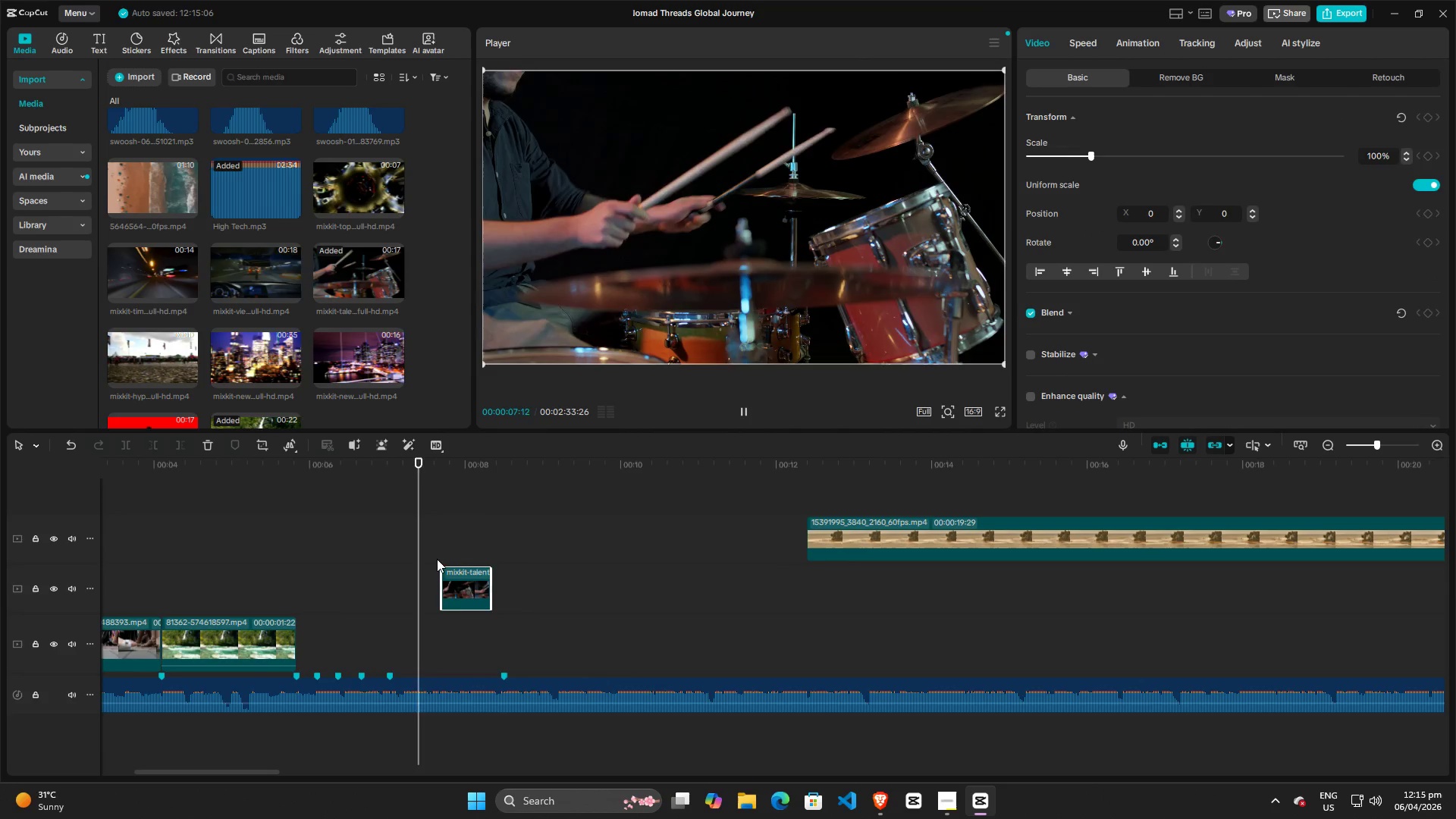 
key(Space)
 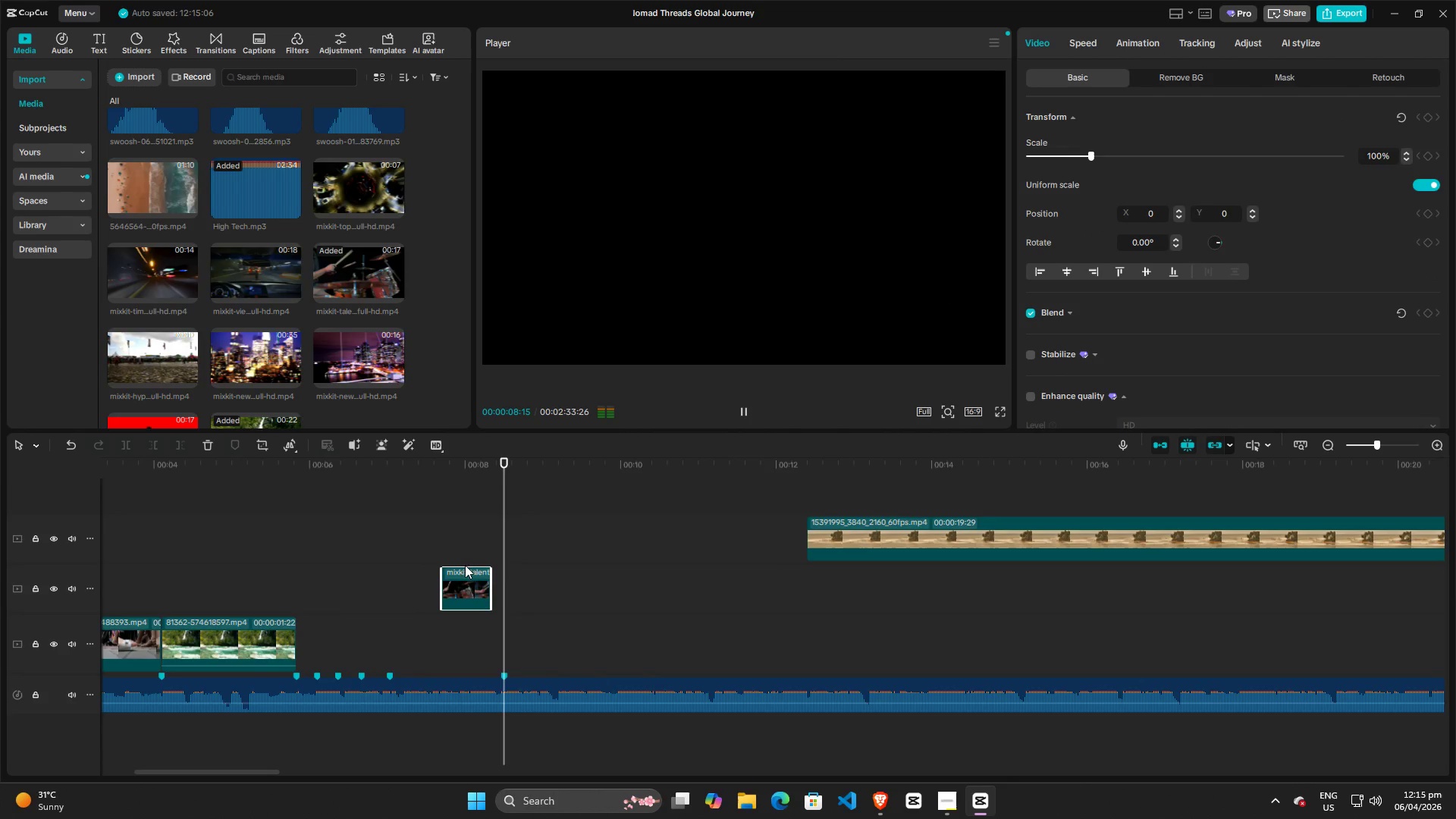 
key(Space)
 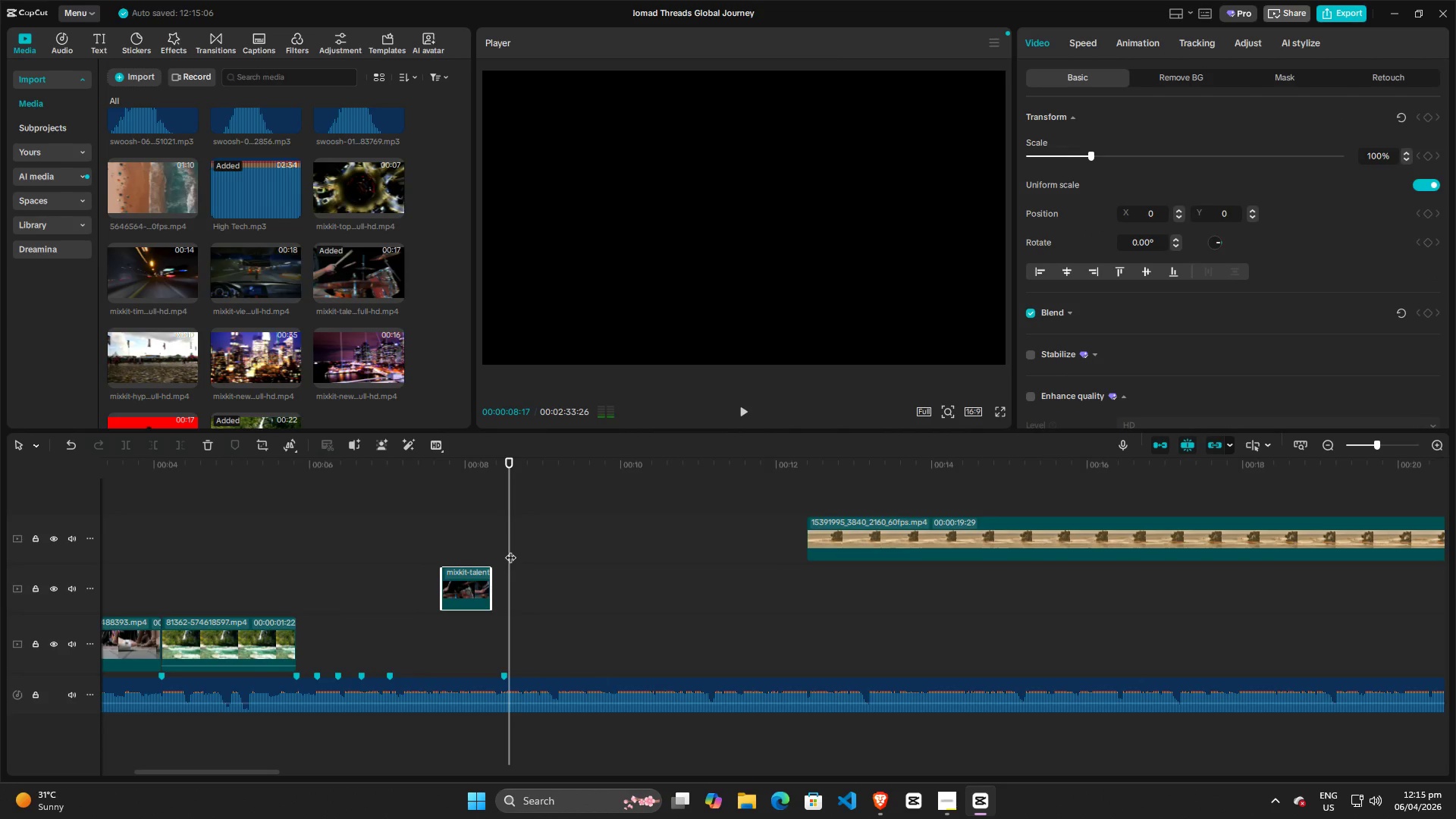 
left_click_drag(start_coordinate=[510, 550], to_coordinate=[432, 549])
 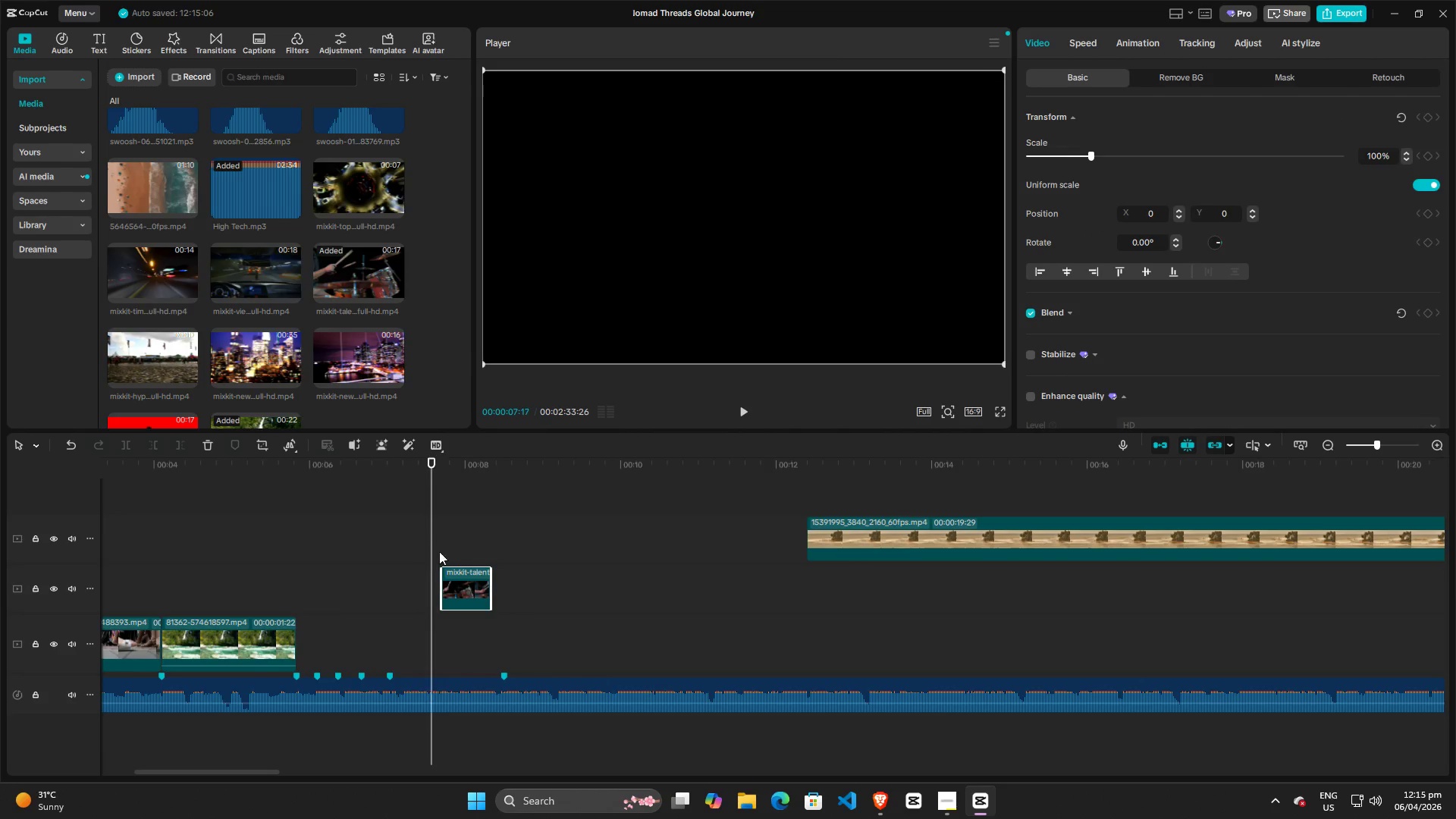 
key(Space)
 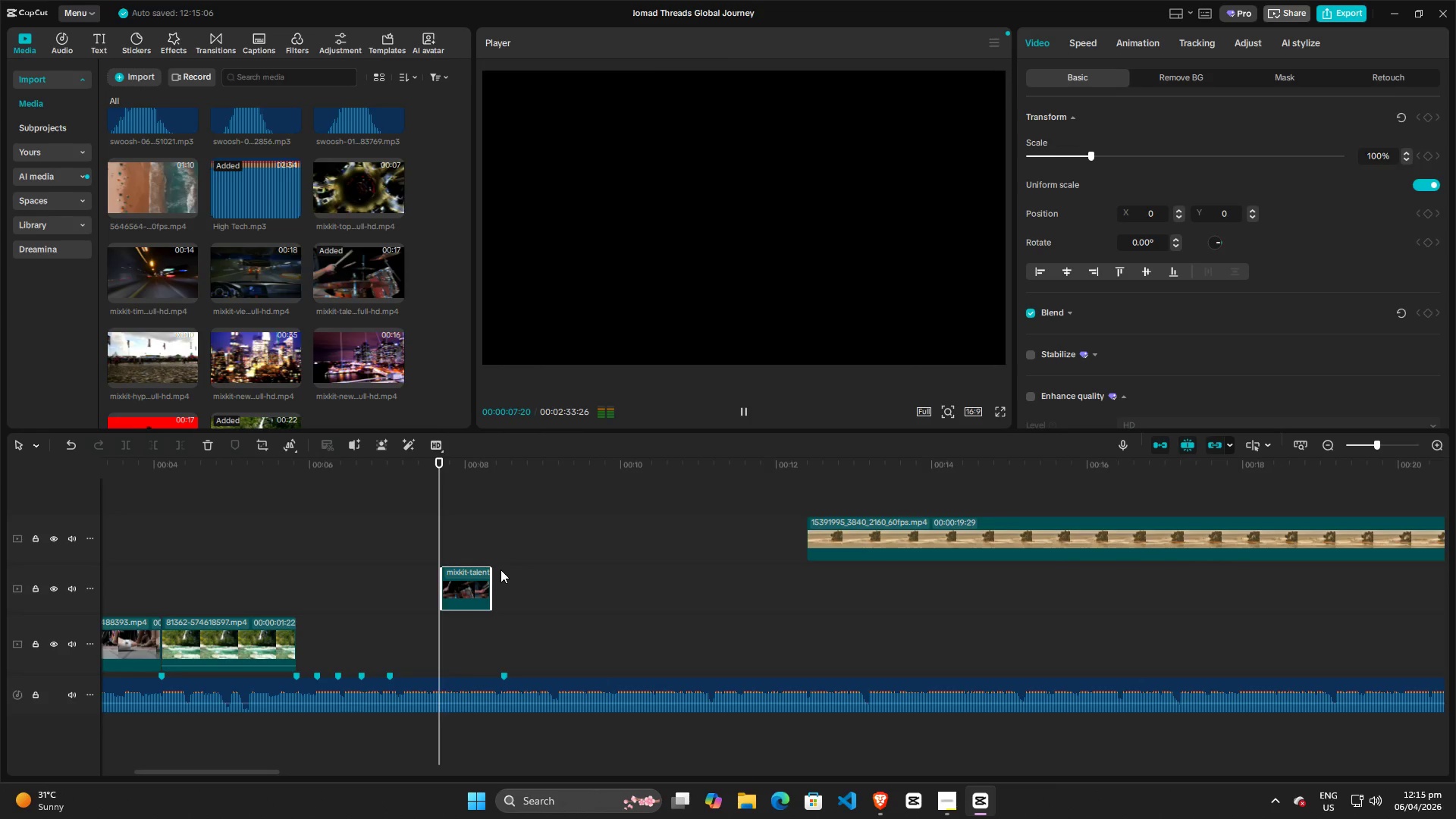 
key(Space)
 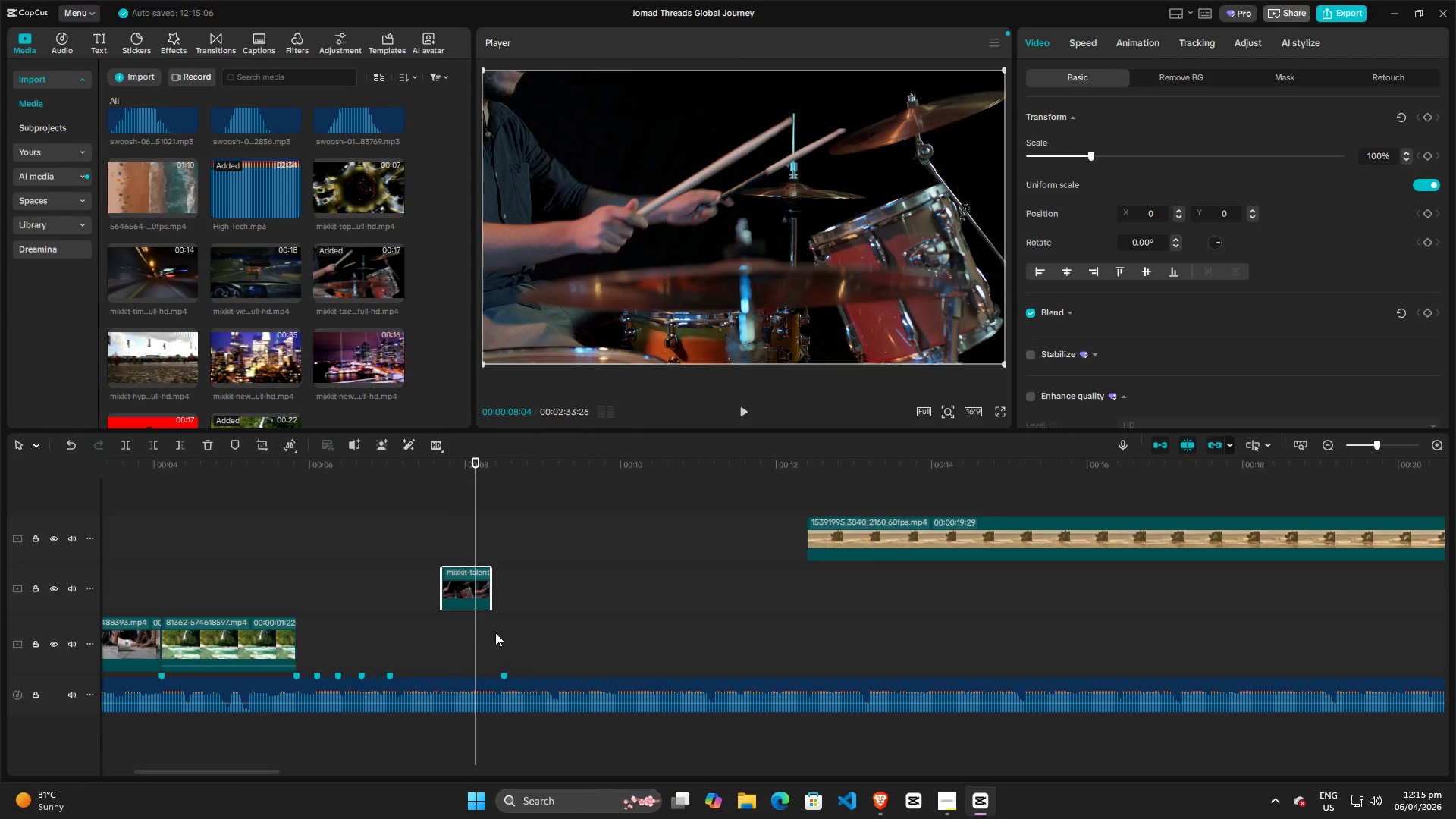 
double_click([504, 677])
 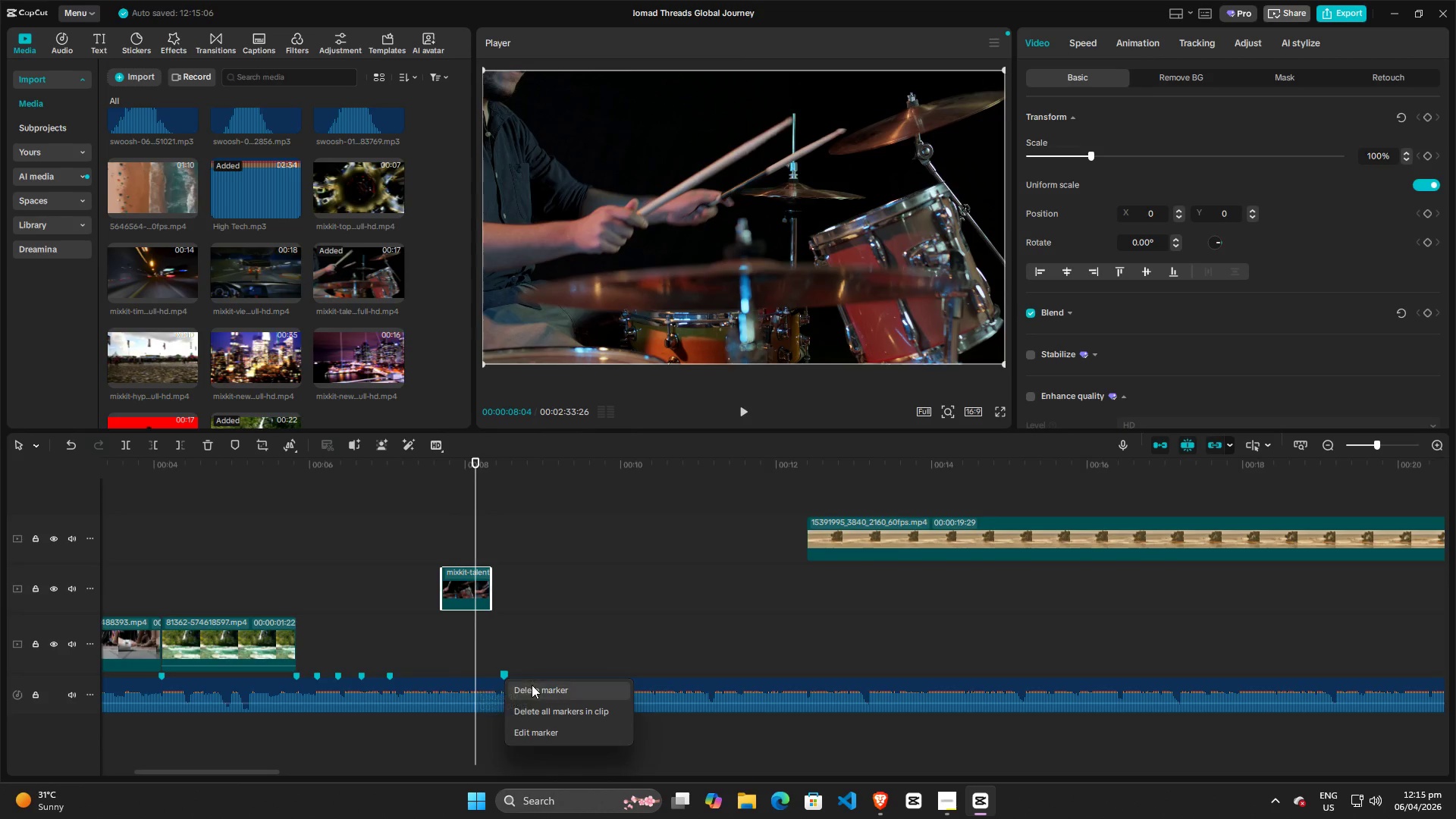 
left_click([532, 685])
 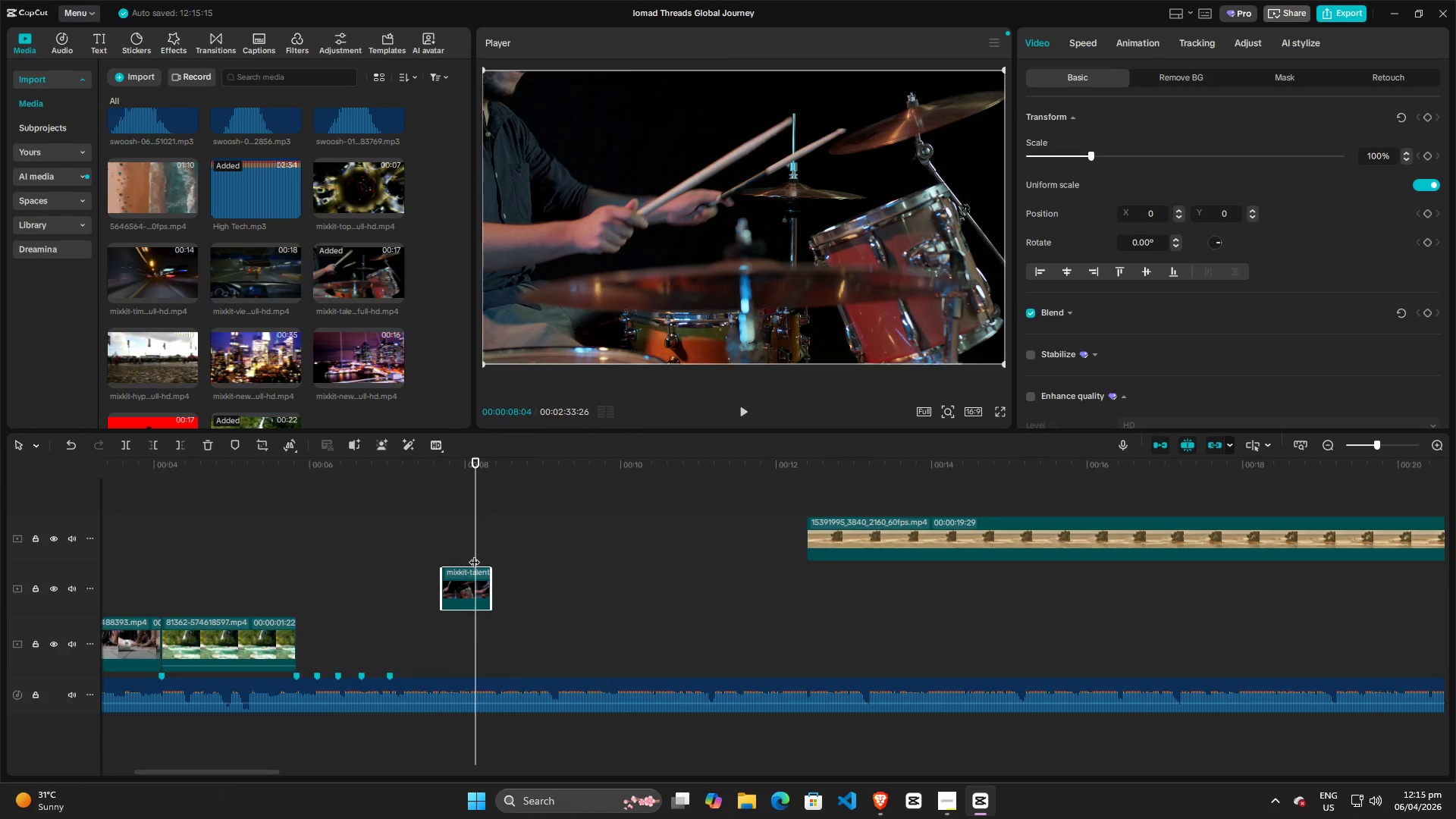 
left_click_drag(start_coordinate=[474, 554], to_coordinate=[488, 554])
 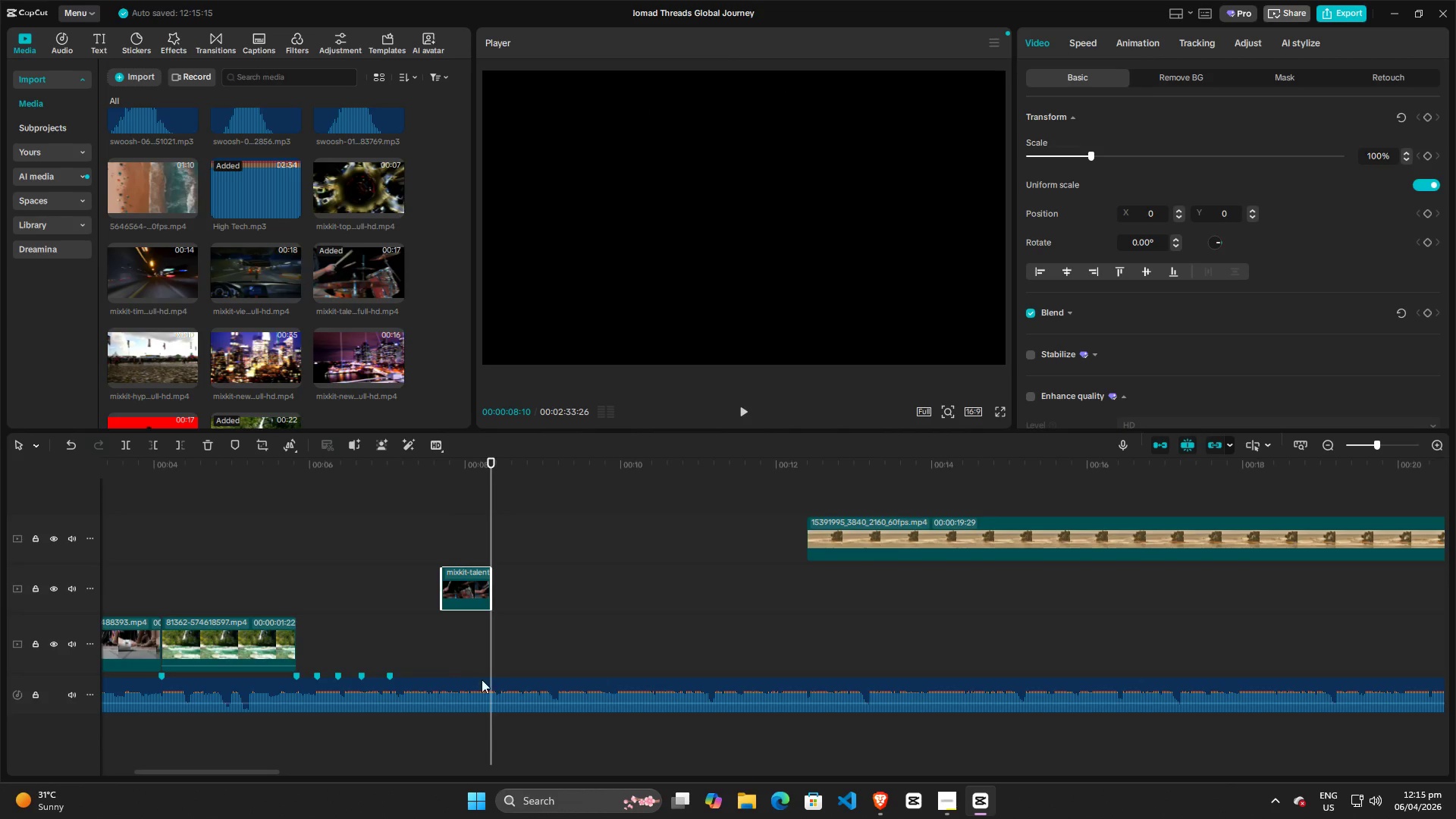 
left_click([480, 683])
 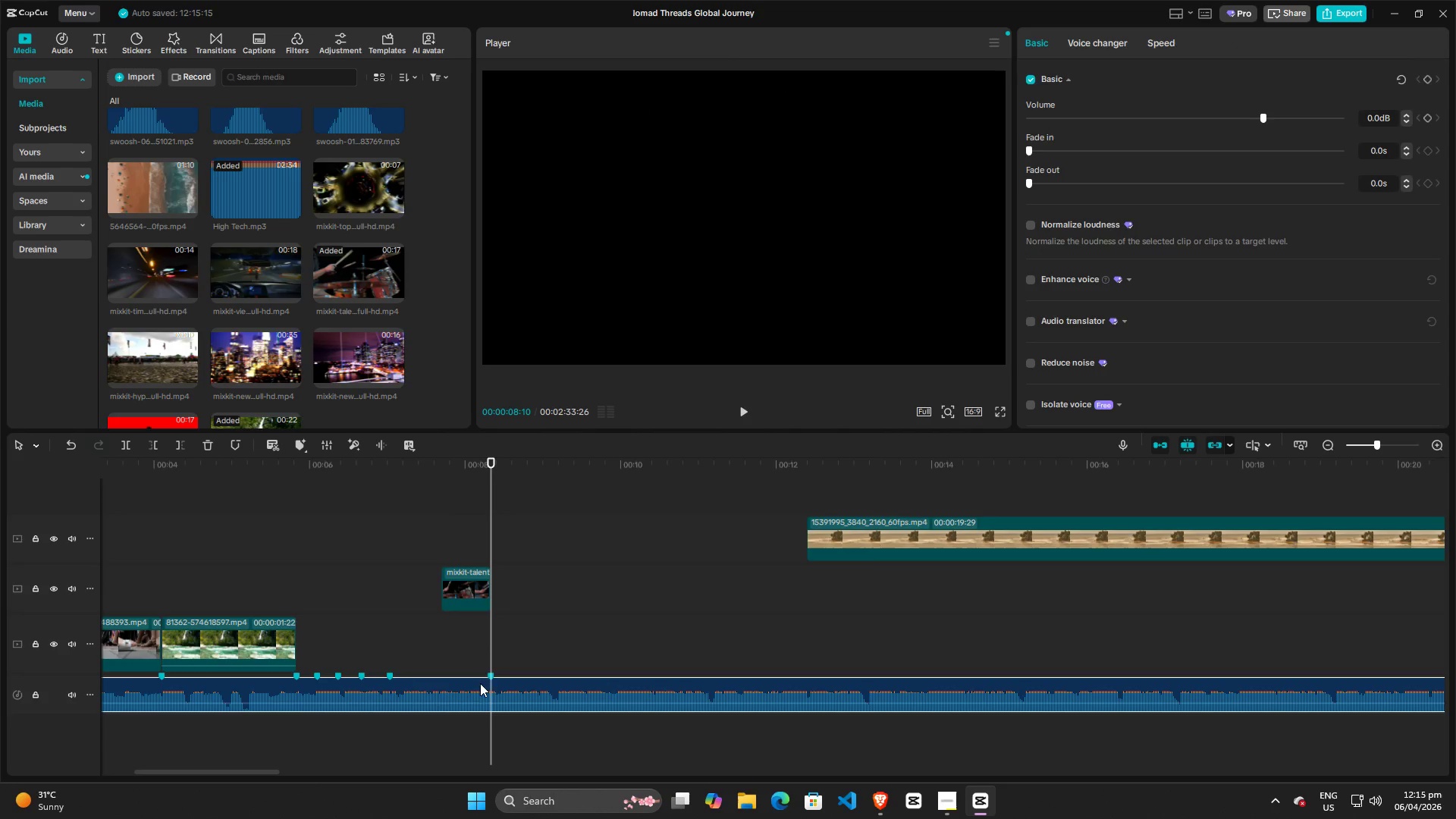 
key(M)
 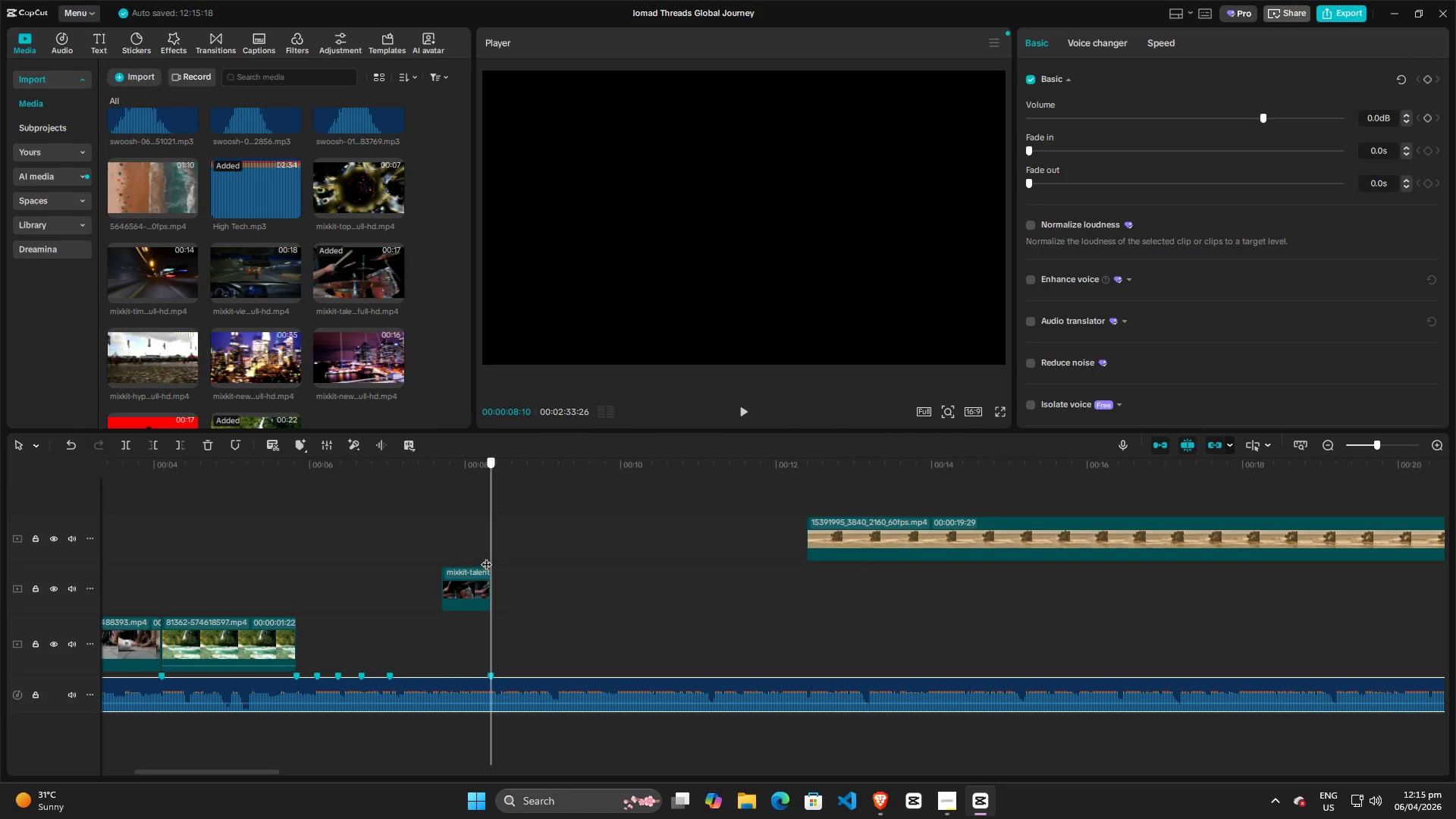 
left_click_drag(start_coordinate=[492, 557], to_coordinate=[388, 557])
 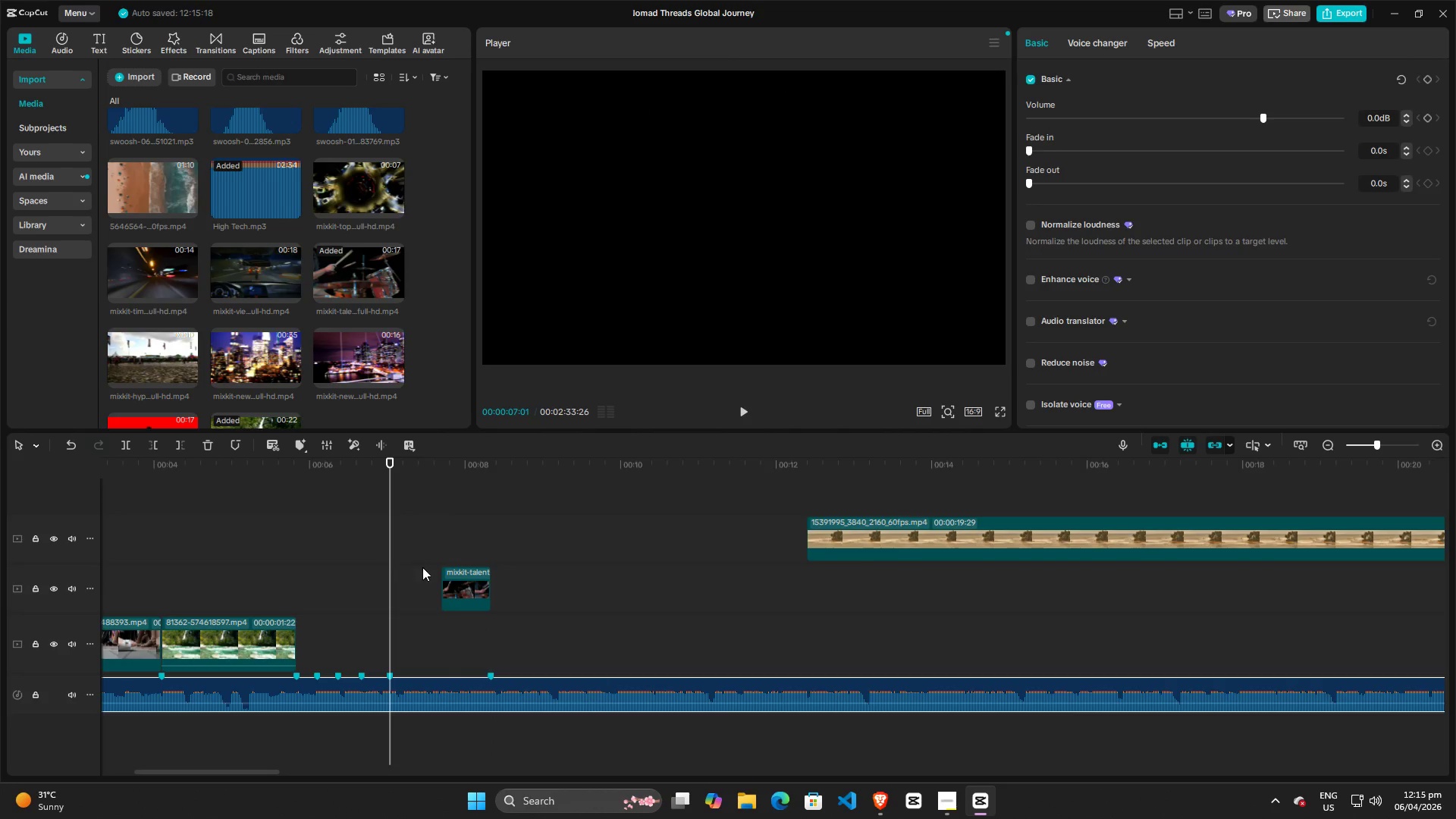 
key(Space)
 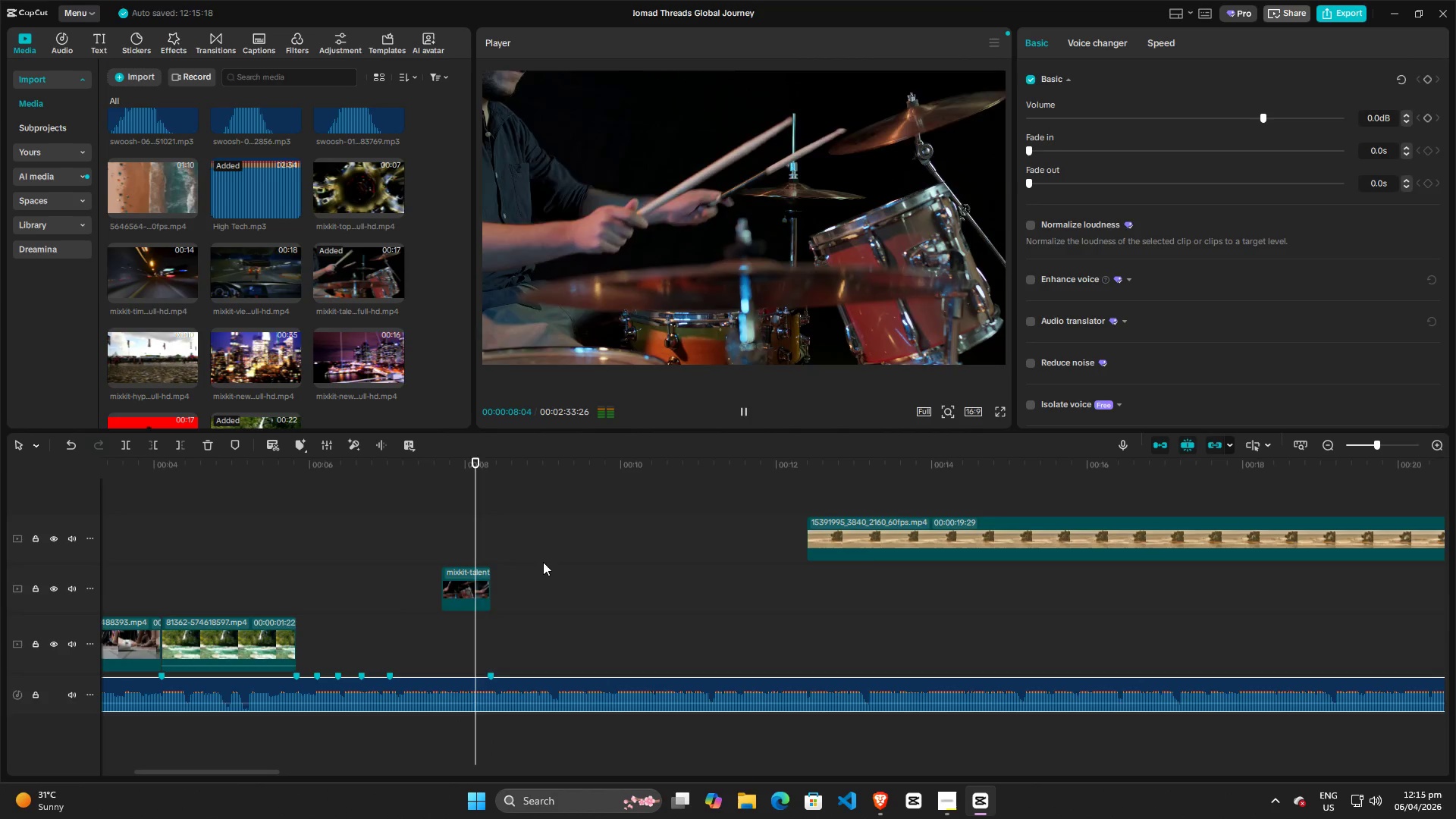 
key(Space)
 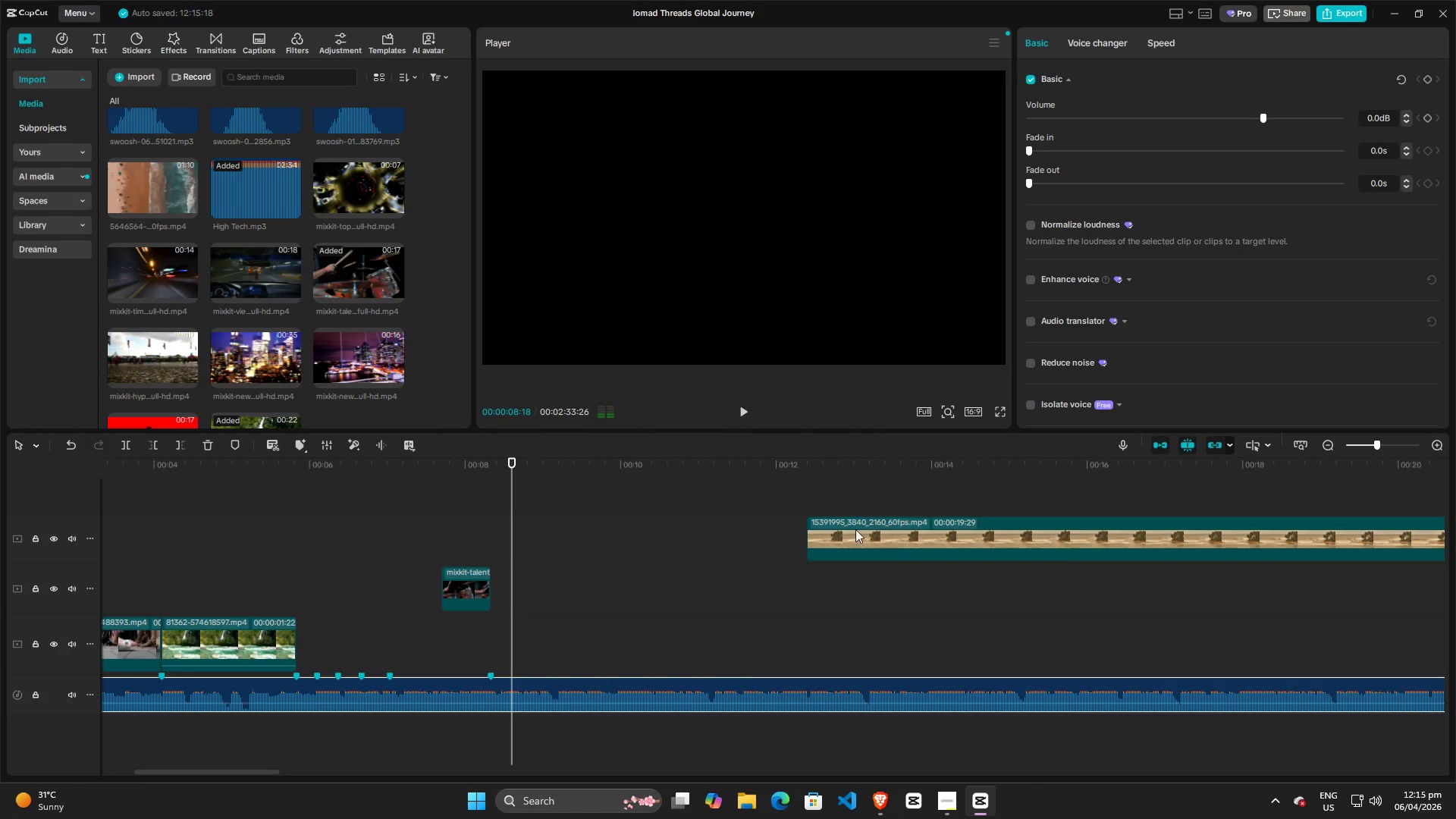 
left_click_drag(start_coordinate=[855, 529], to_coordinate=[543, 583])
 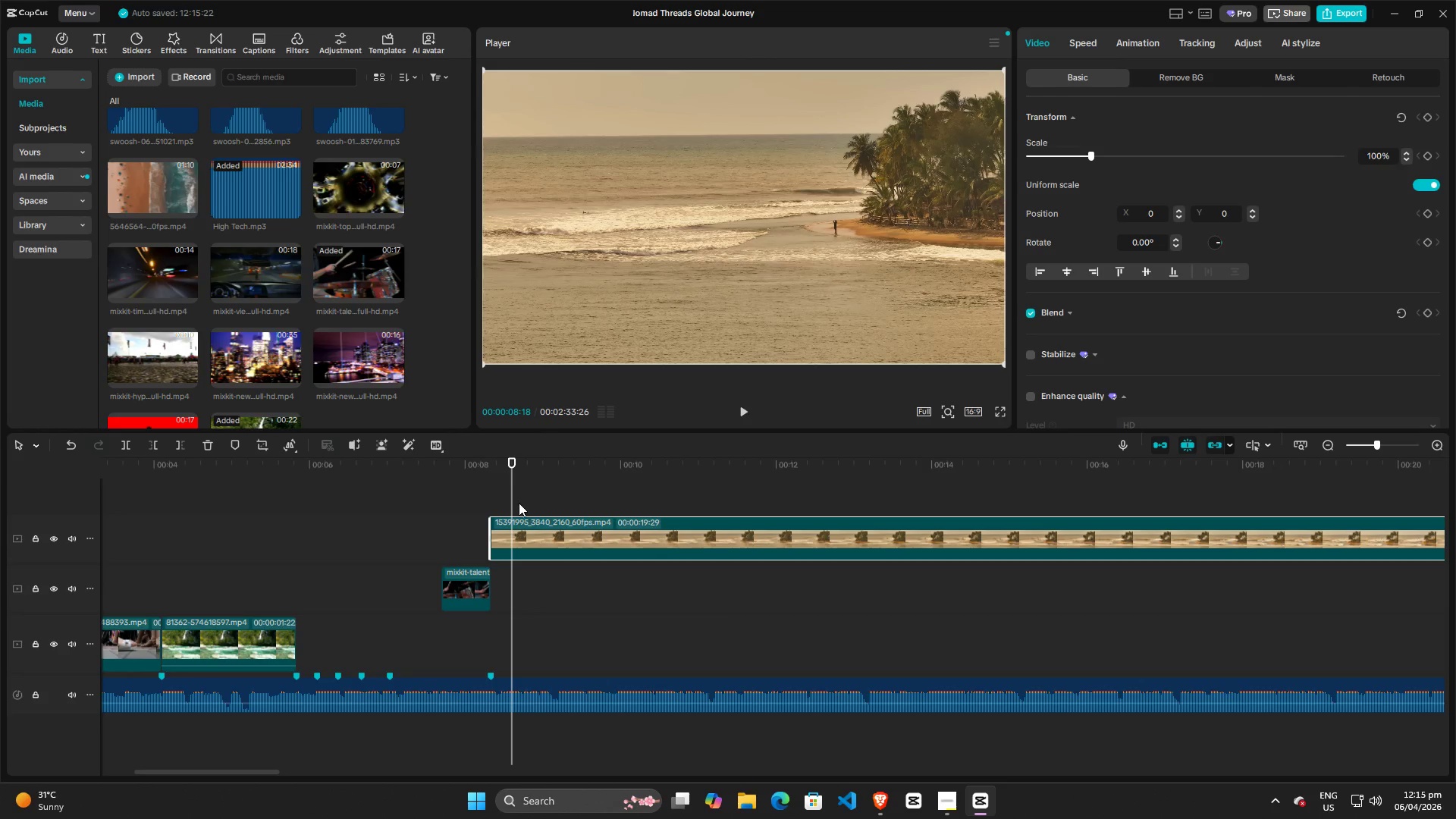 
left_click_drag(start_coordinate=[541, 535], to_coordinate=[544, 588])
 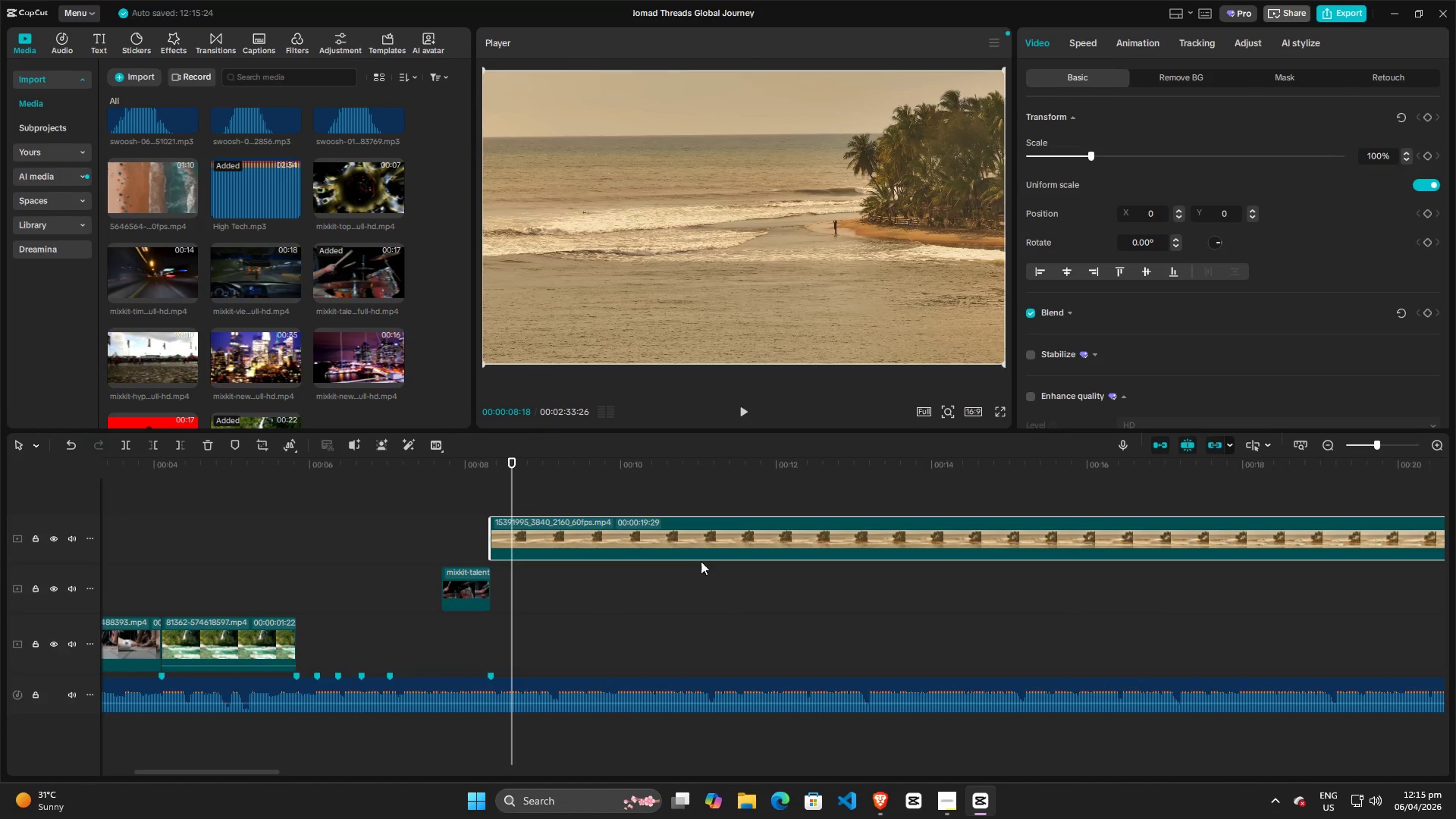 
hold_key(key=ControlLeft, duration=0.89)
scroll: coordinate [828, 572], scroll_direction: down, amount: 15.0
 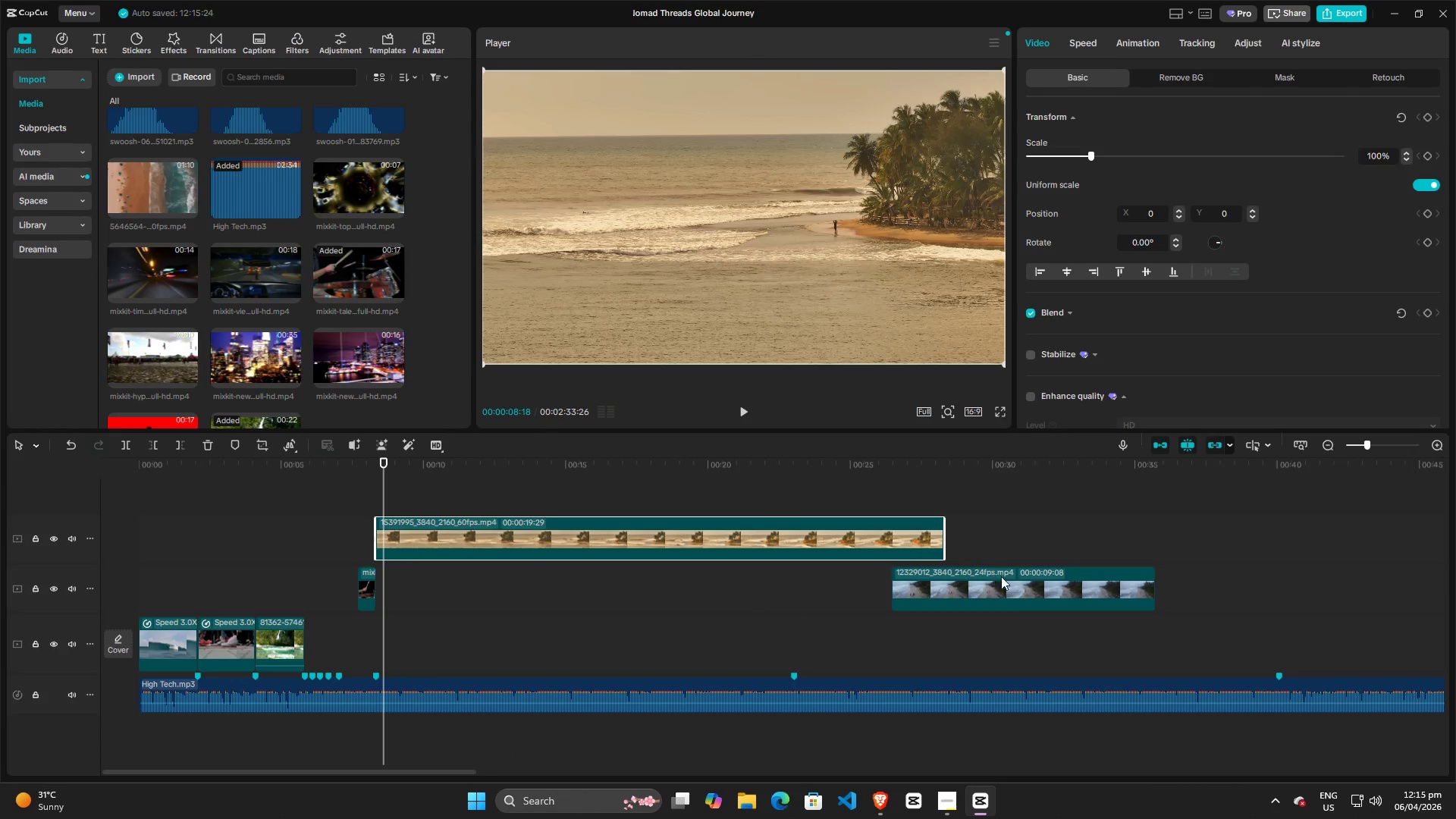 
left_click_drag(start_coordinate=[1009, 593], to_coordinate=[1097, 548])
 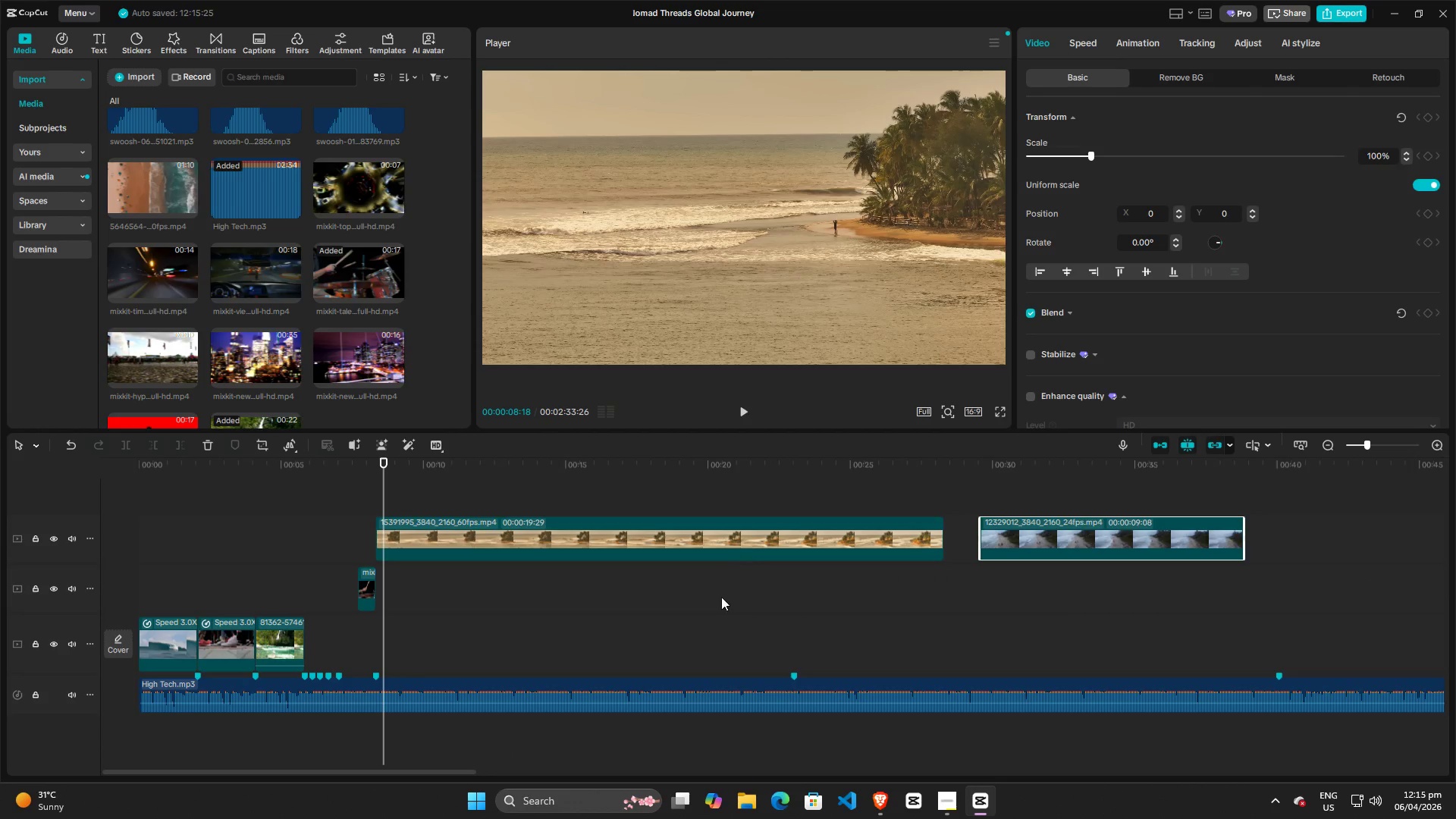 
hold_key(key=ControlLeft, duration=0.88)
 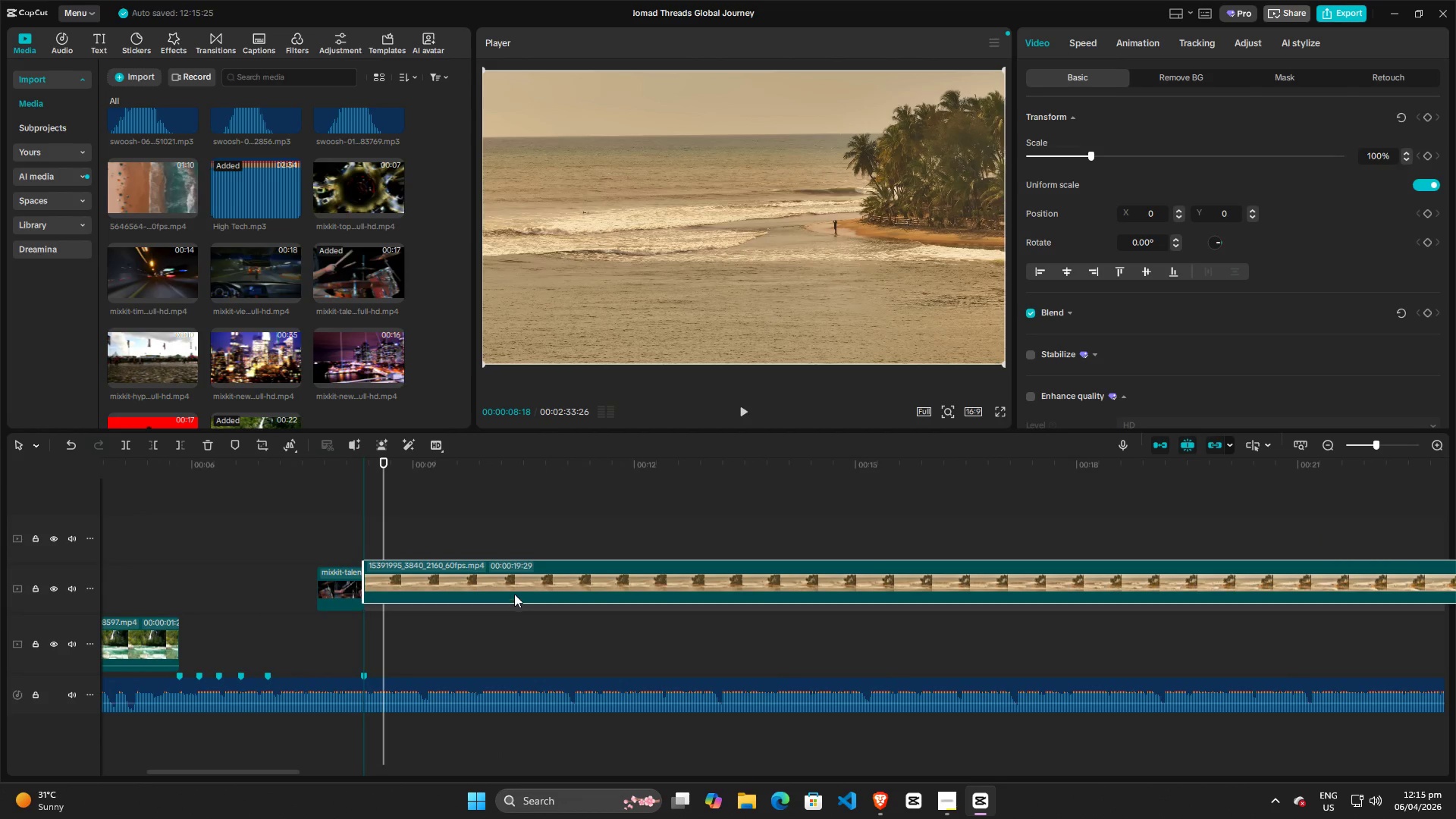 
left_click_drag(start_coordinate=[514, 549], to_coordinate=[513, 603])
 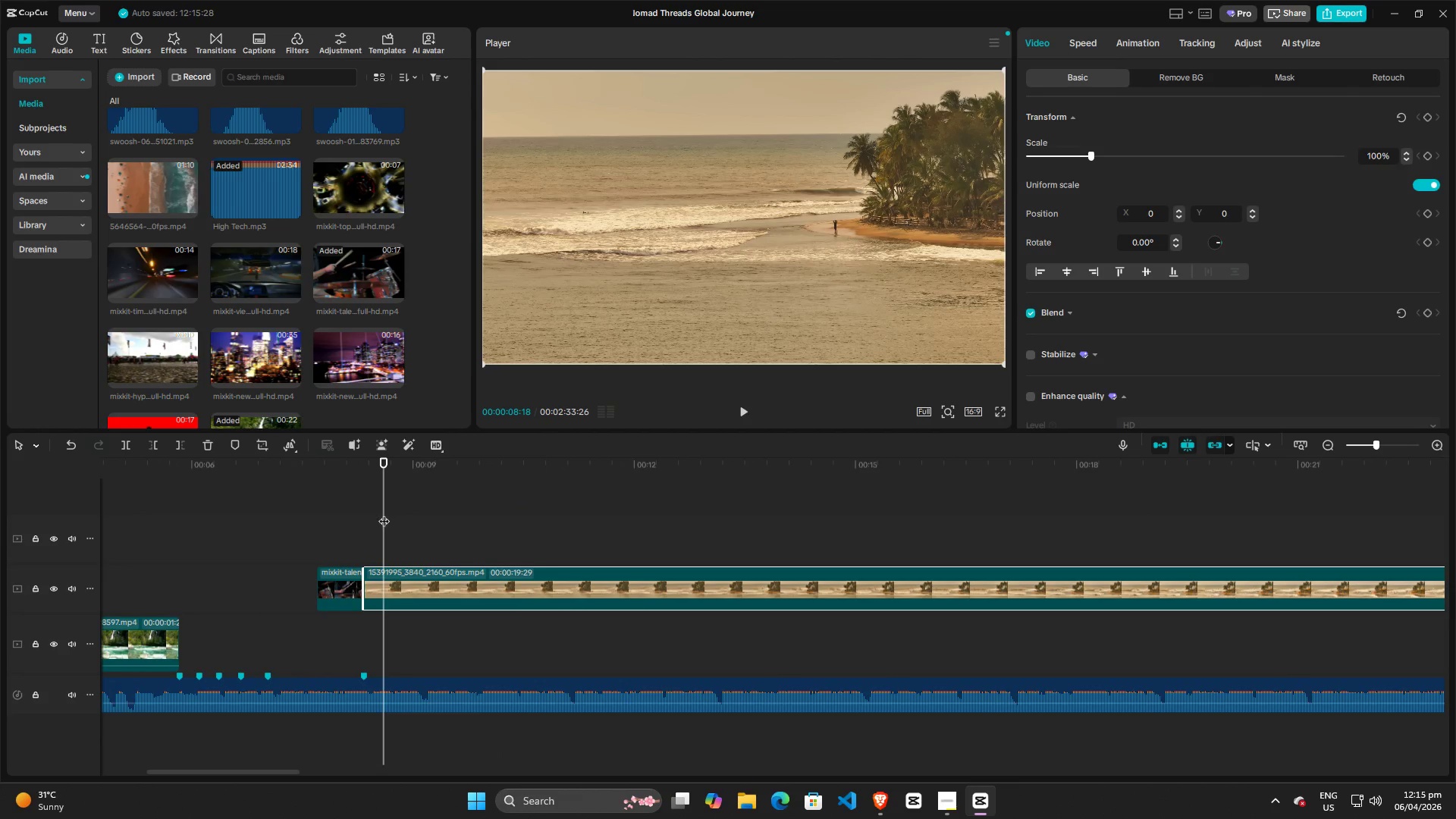 
scroll: coordinate [530, 579], scroll_direction: up, amount: 14.0
 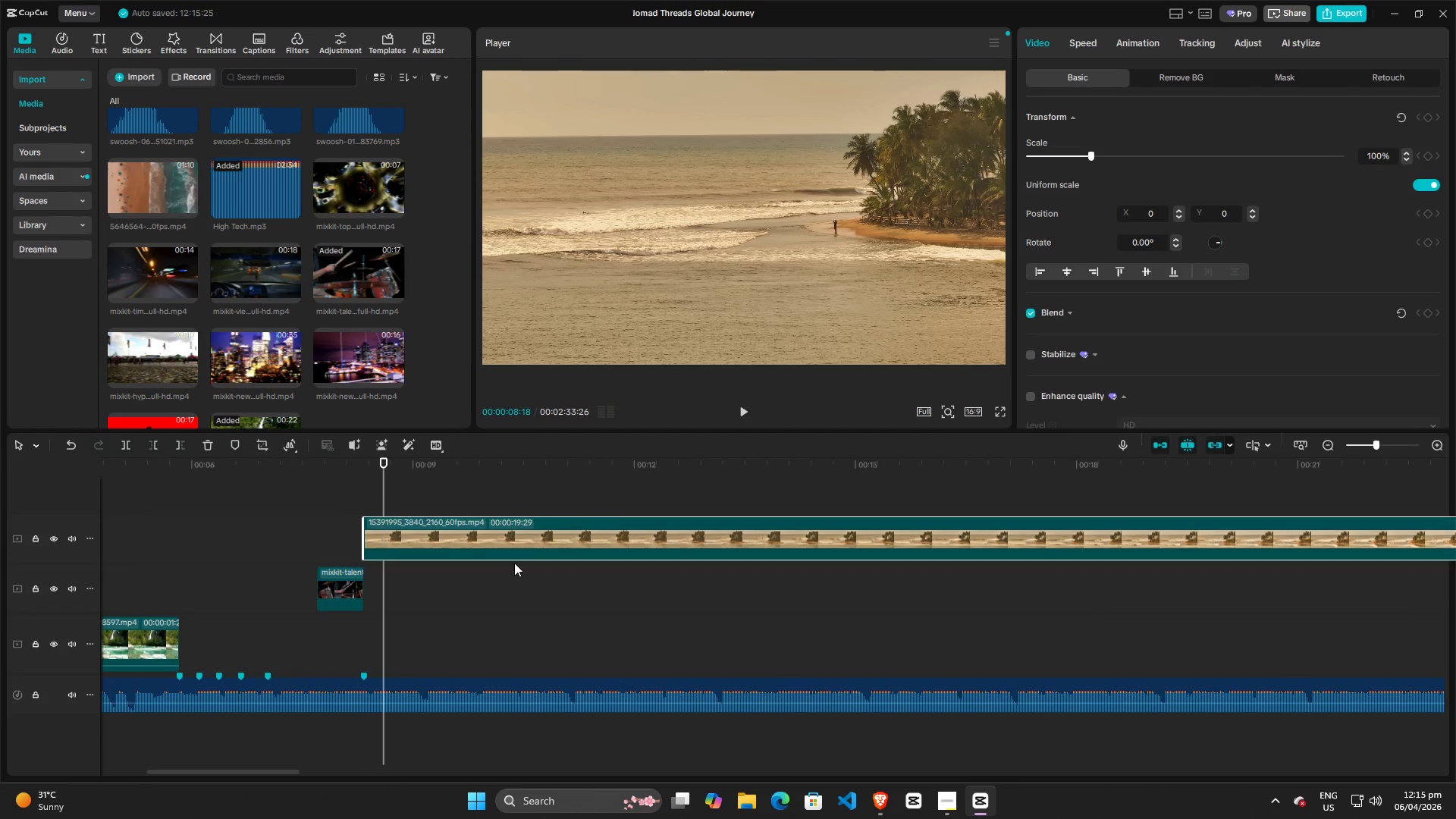 
left_click_drag(start_coordinate=[384, 513], to_coordinate=[167, 515])
 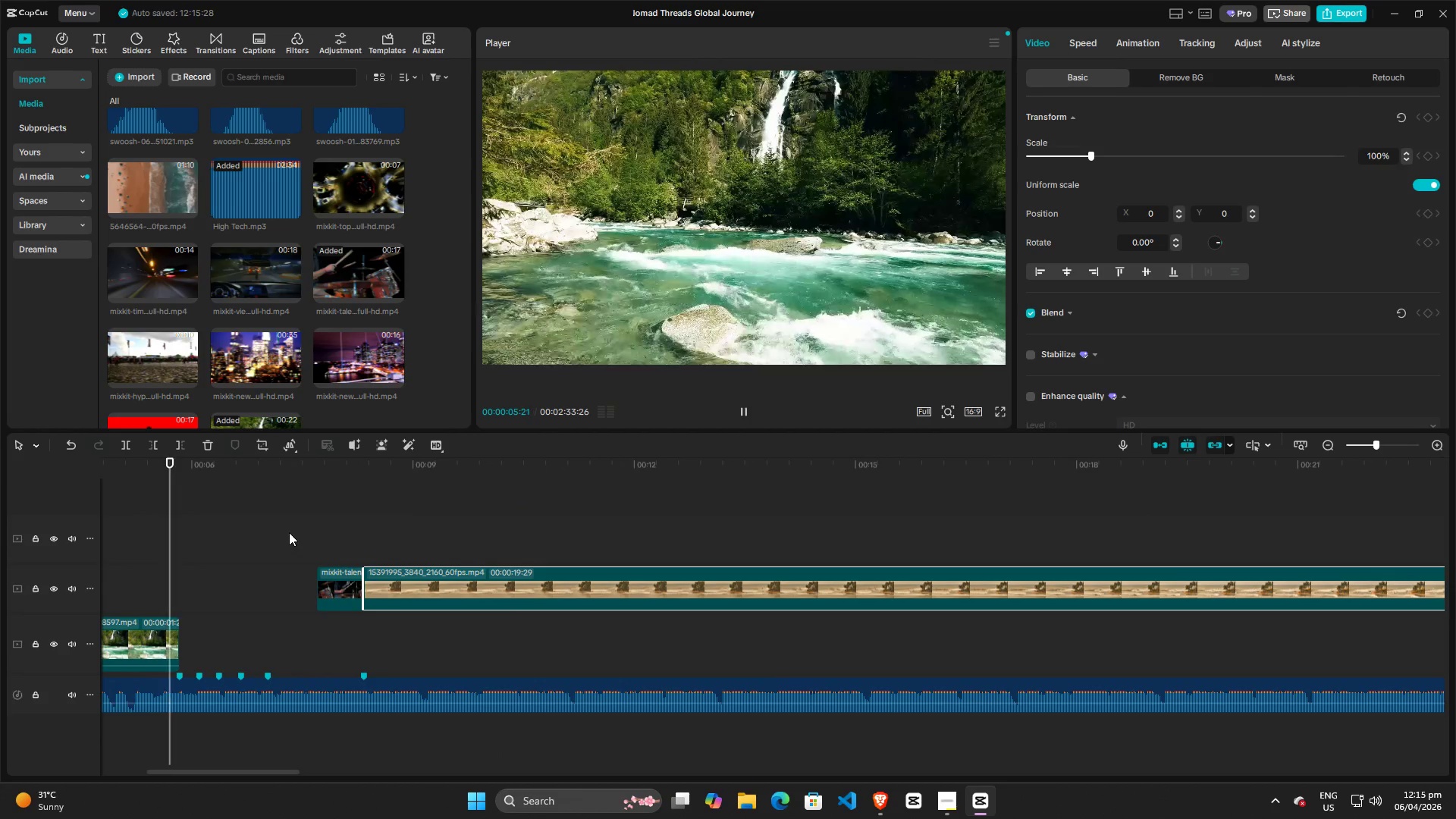 
key(Space)
 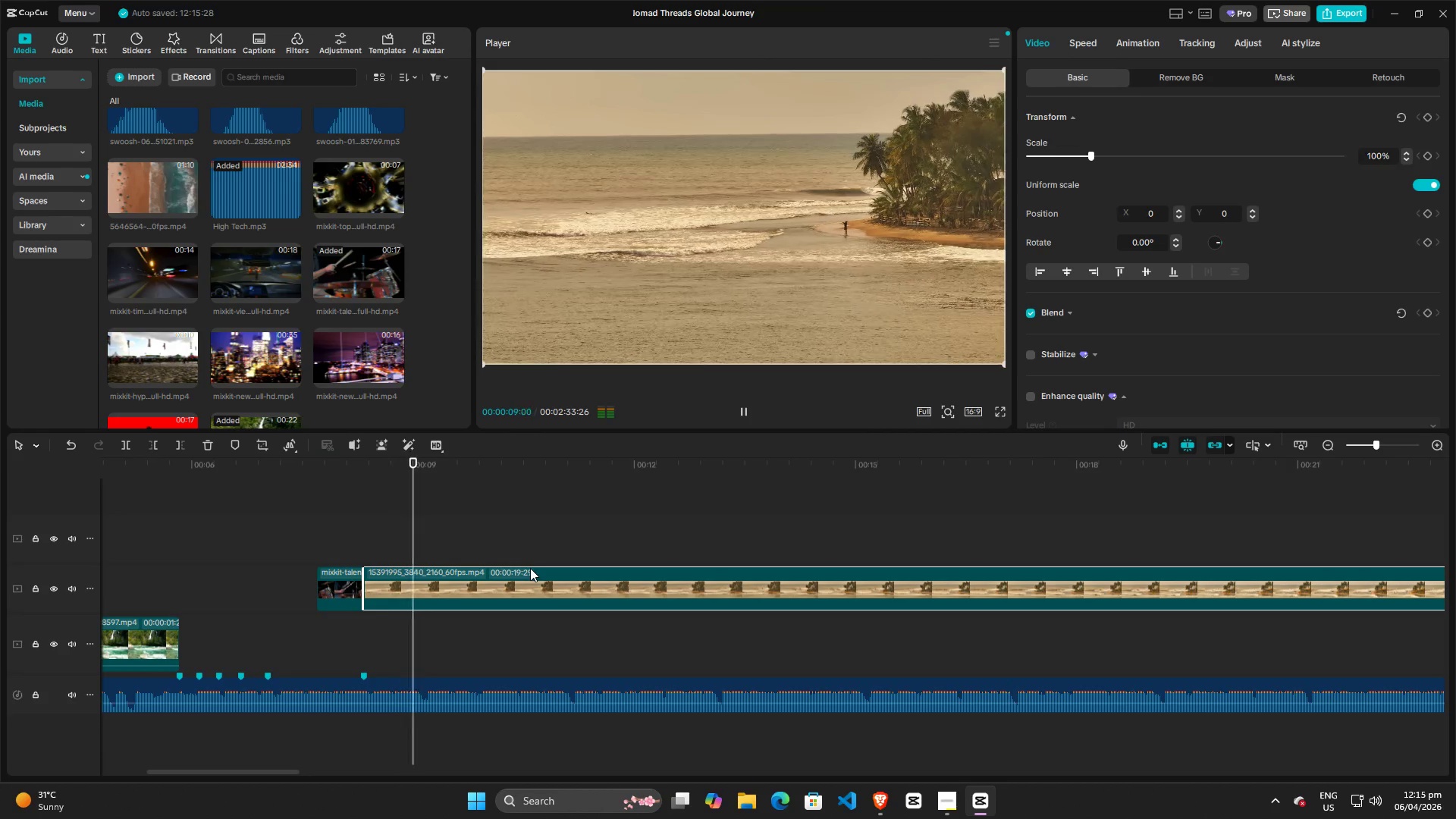 
key(Space)
 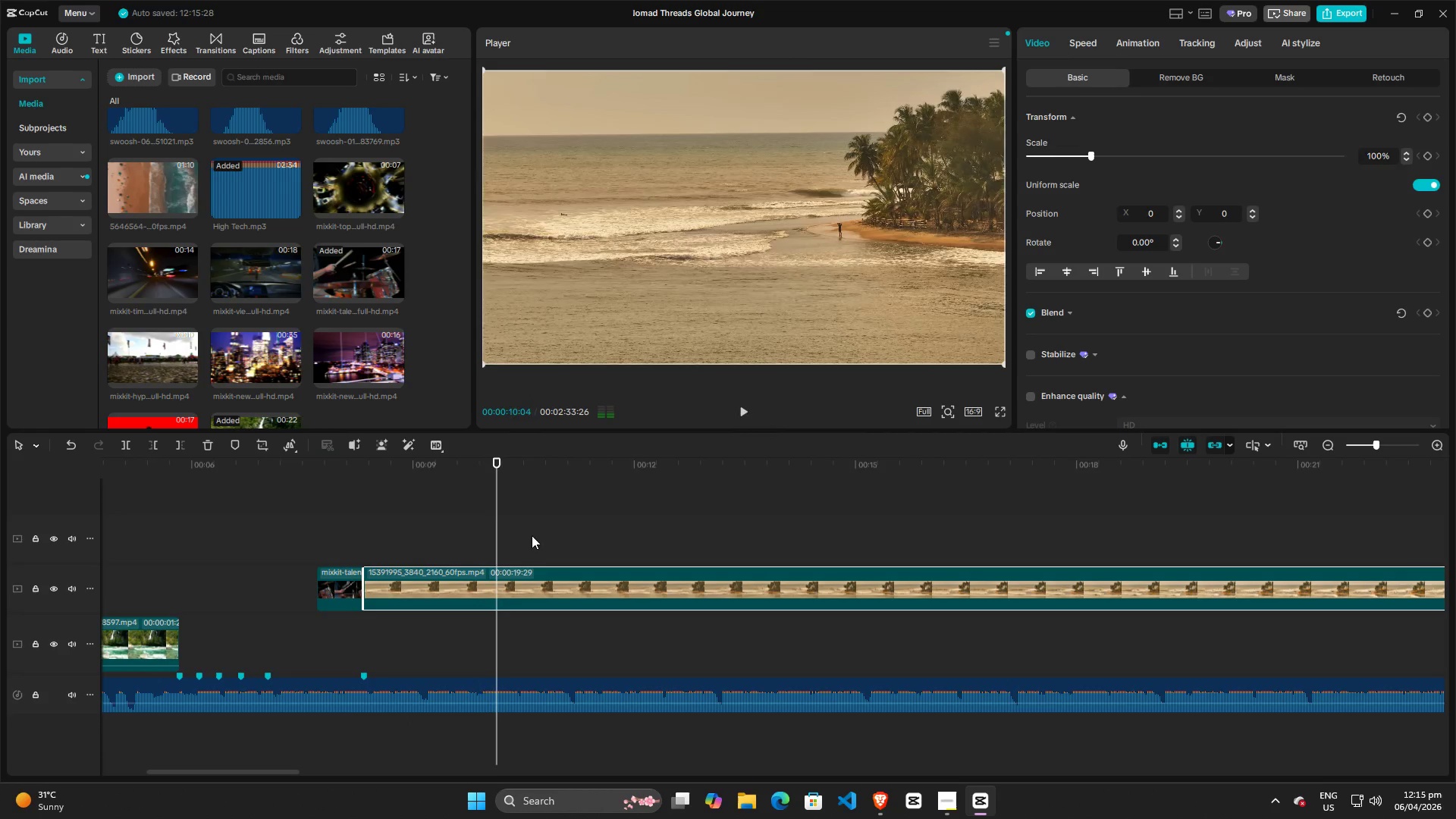 
hold_key(key=ControlLeft, duration=1.0)
scroll: coordinate [649, 540], scroll_direction: down, amount: 14.0
 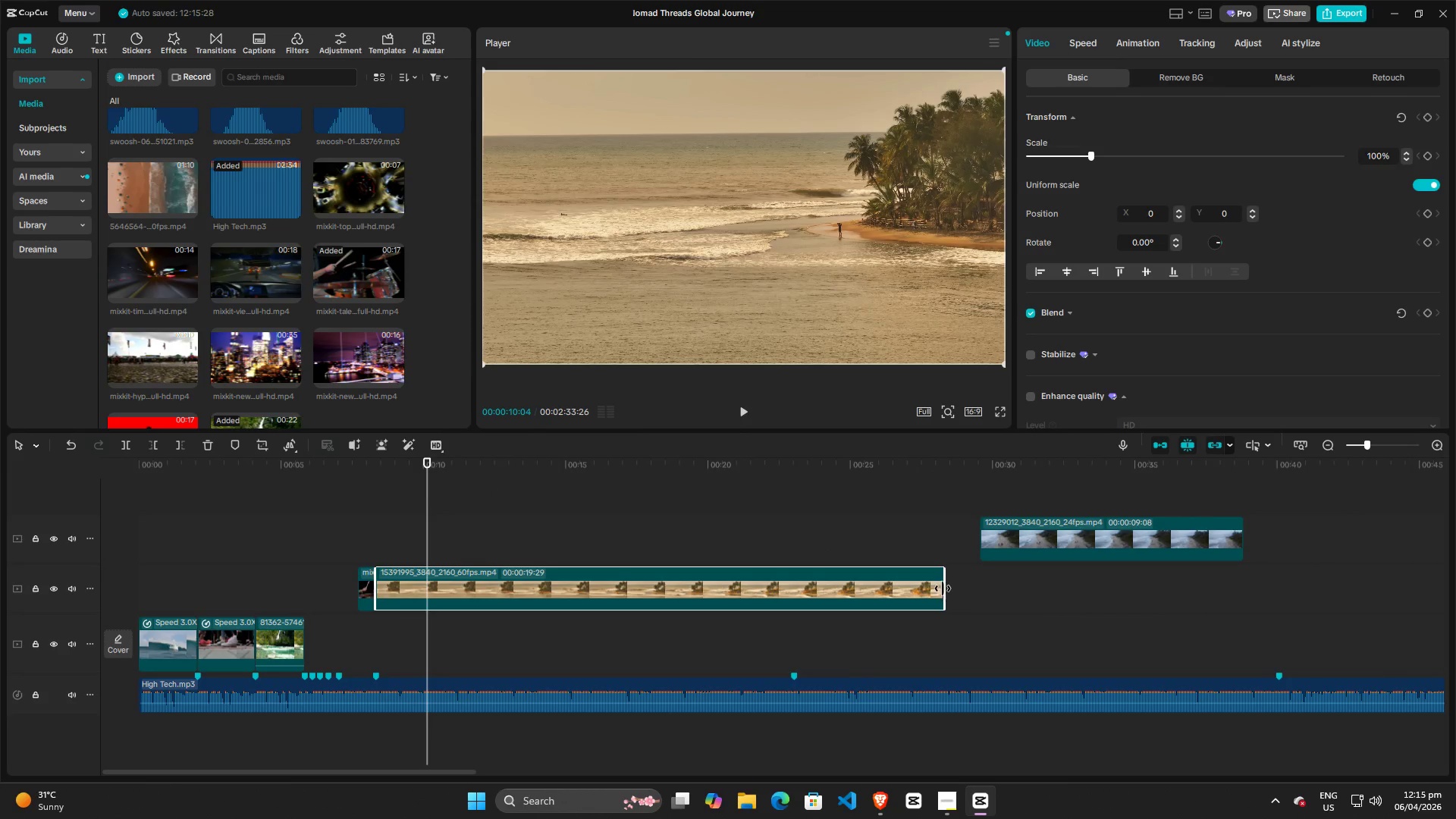 
left_click_drag(start_coordinate=[943, 588], to_coordinate=[479, 611])
 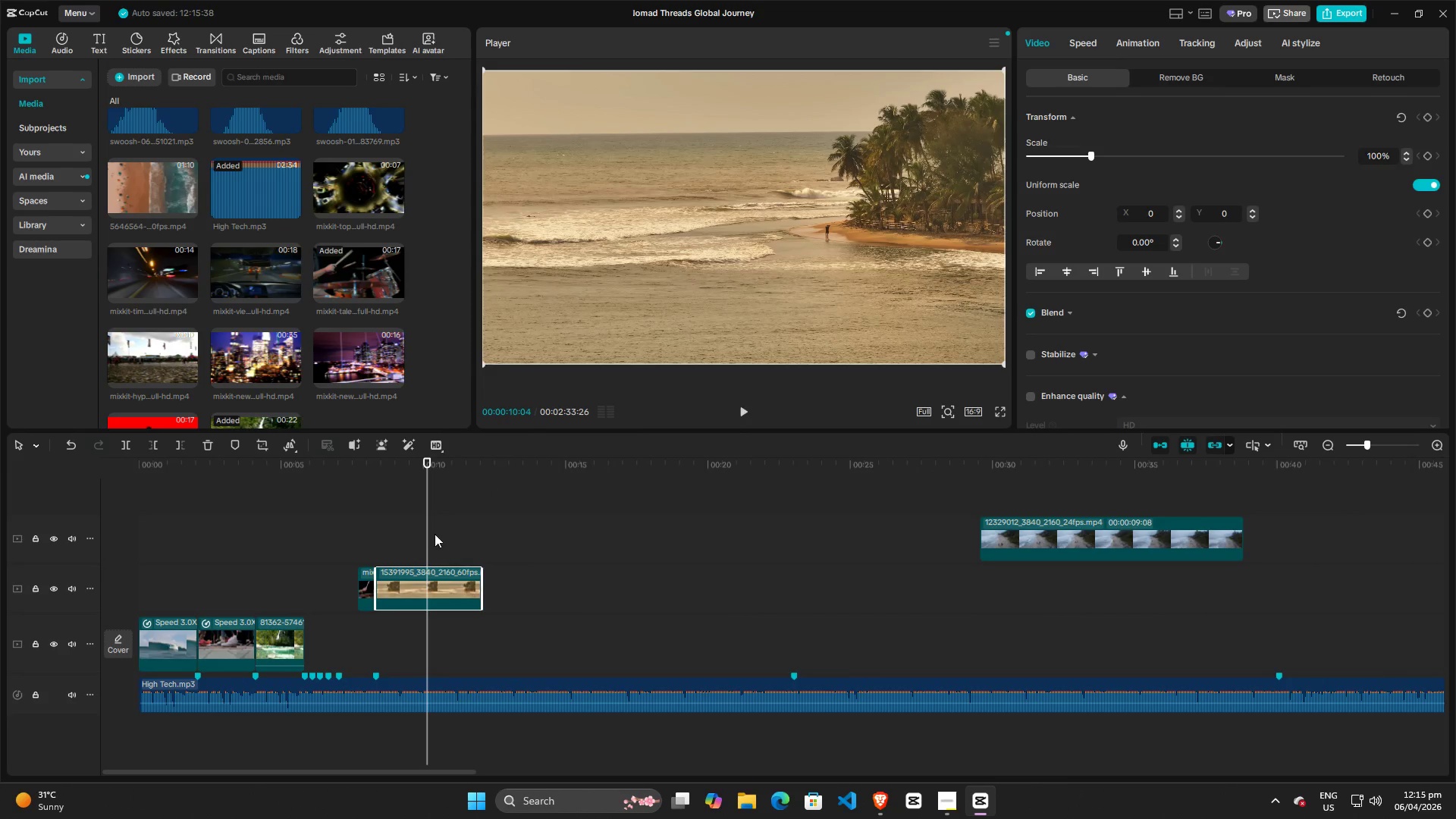 
key(Space)
 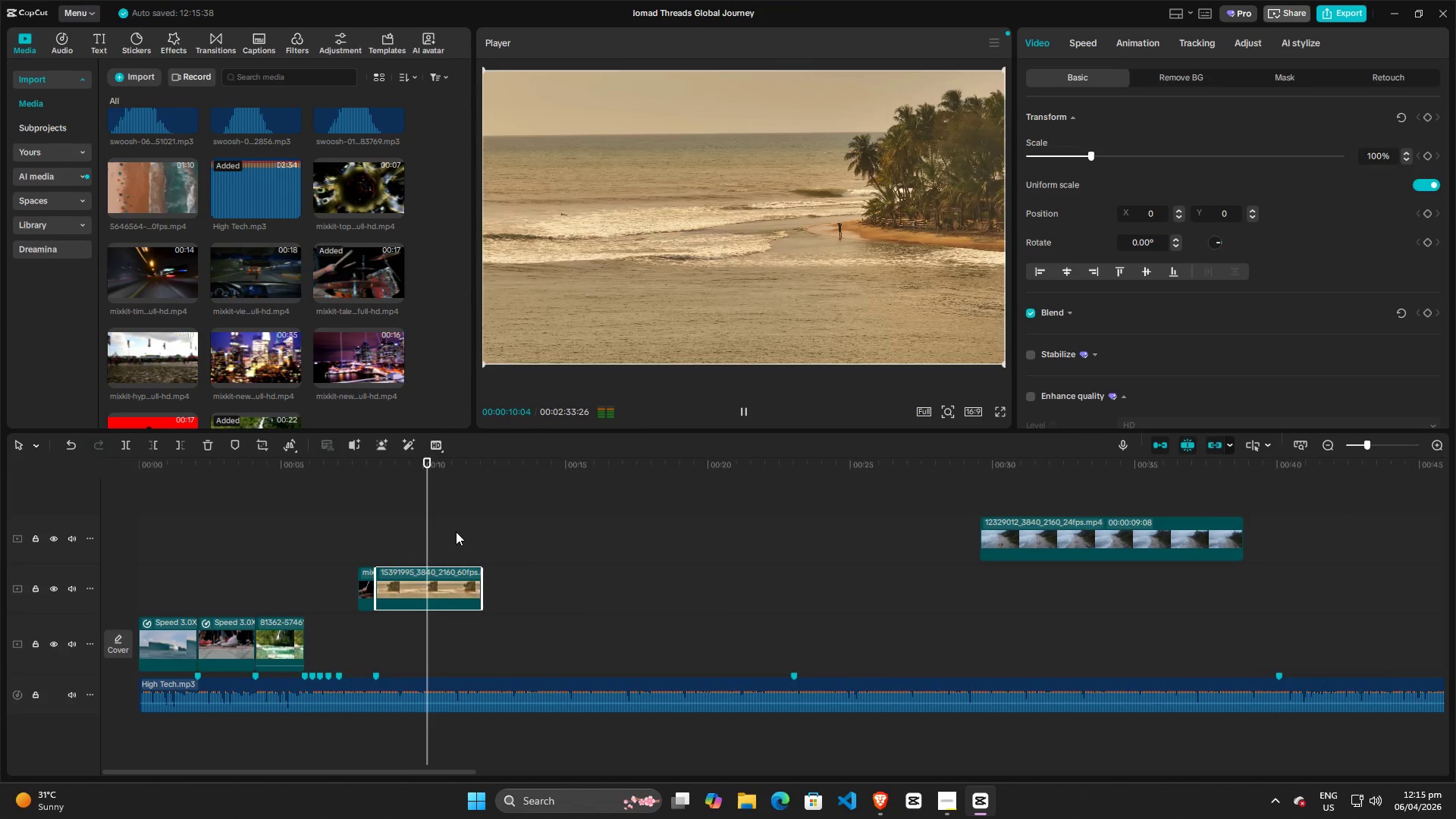 
key(Space)
 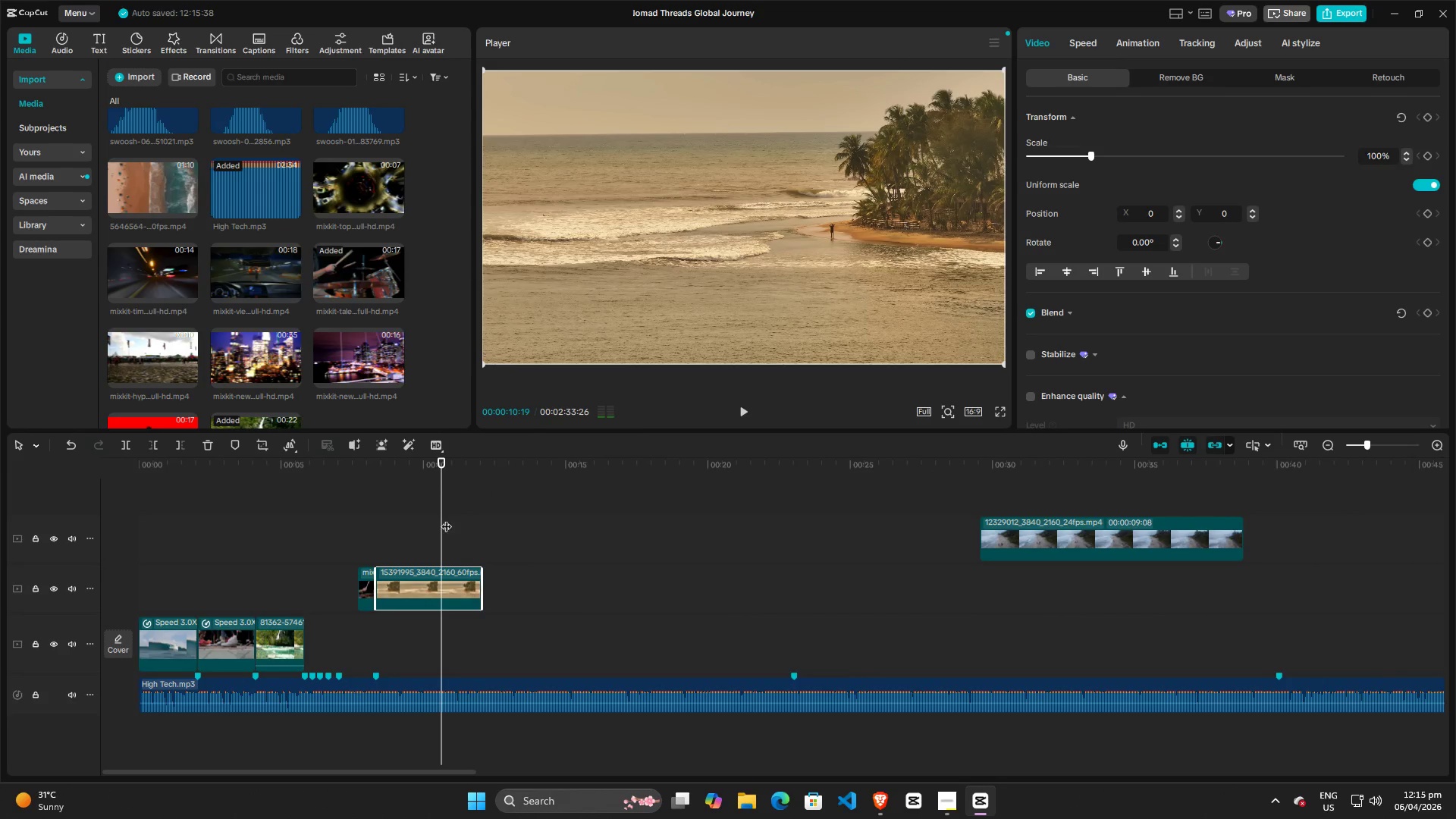 
left_click_drag(start_coordinate=[441, 517], to_coordinate=[369, 517])
 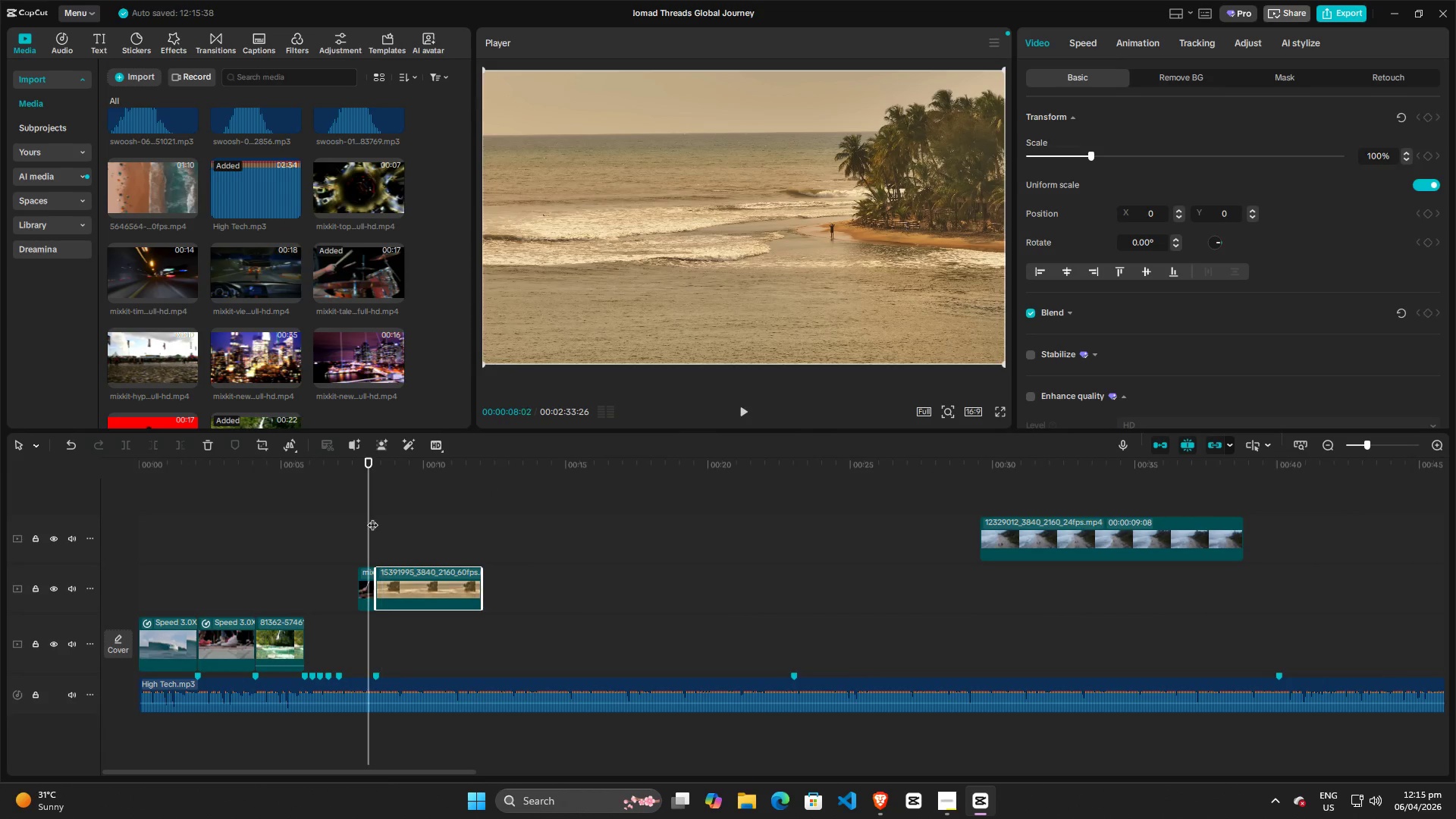 
key(Space)
 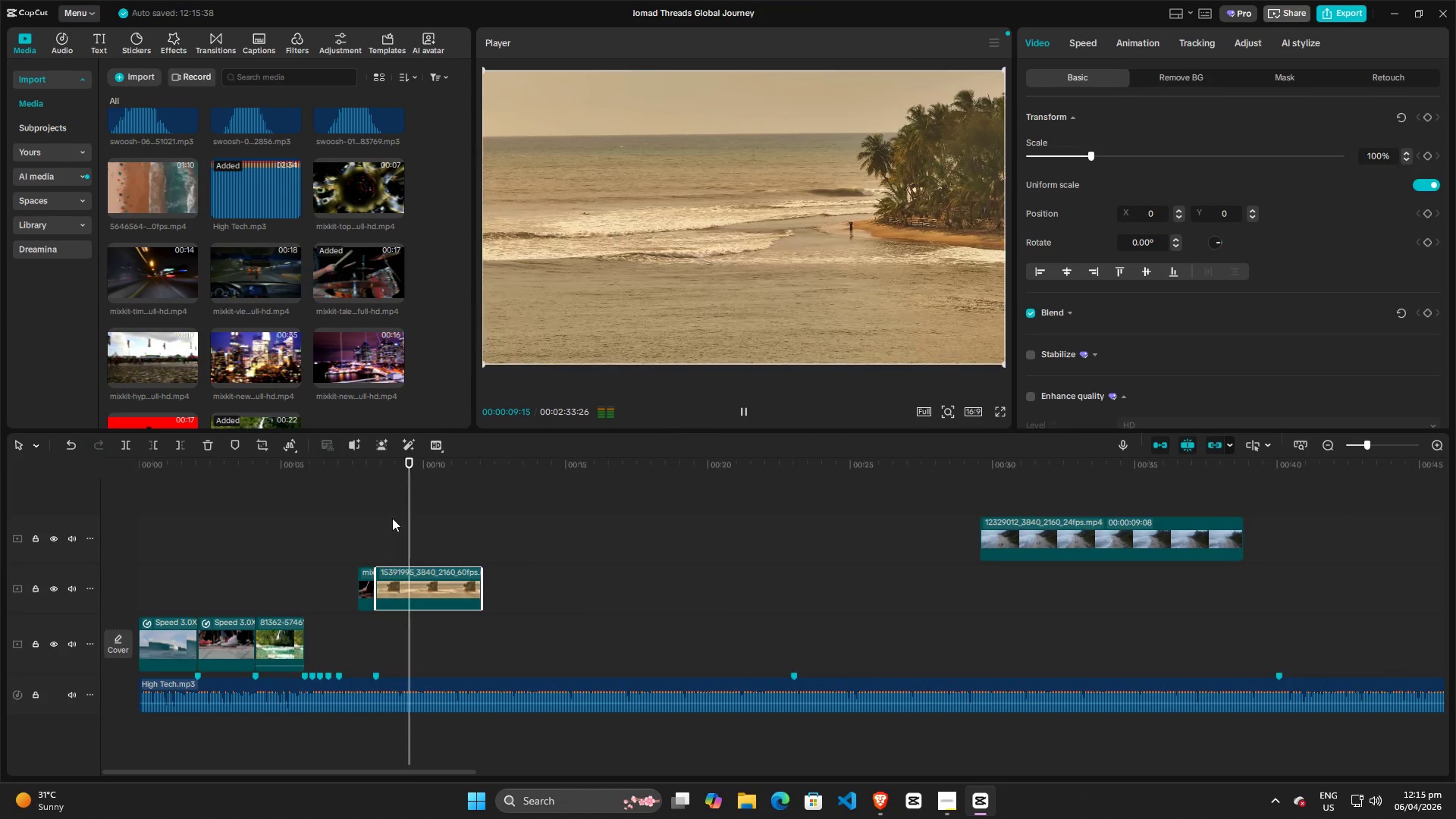 
key(Space)
 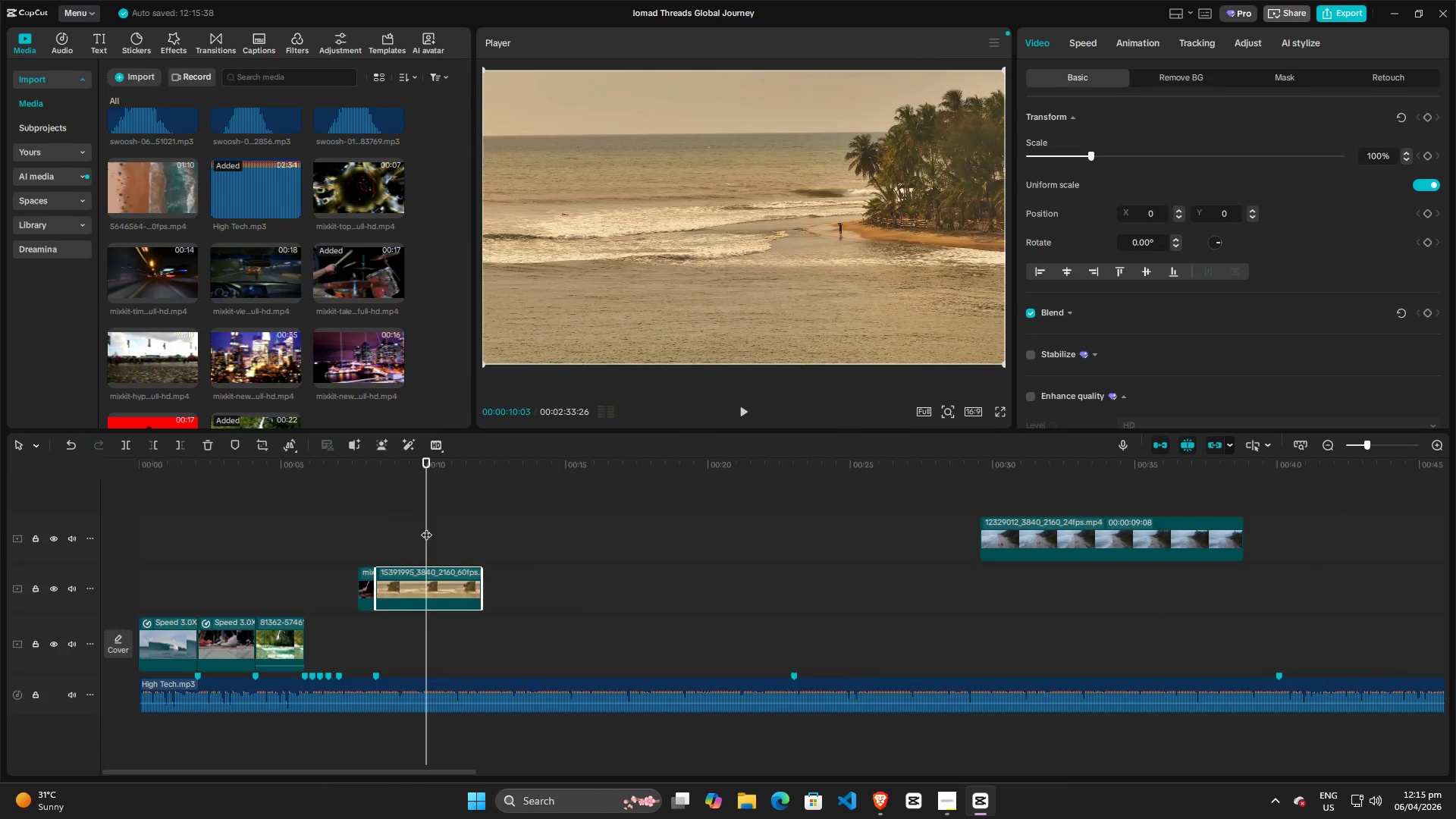 
left_click_drag(start_coordinate=[426, 527], to_coordinate=[344, 528])
 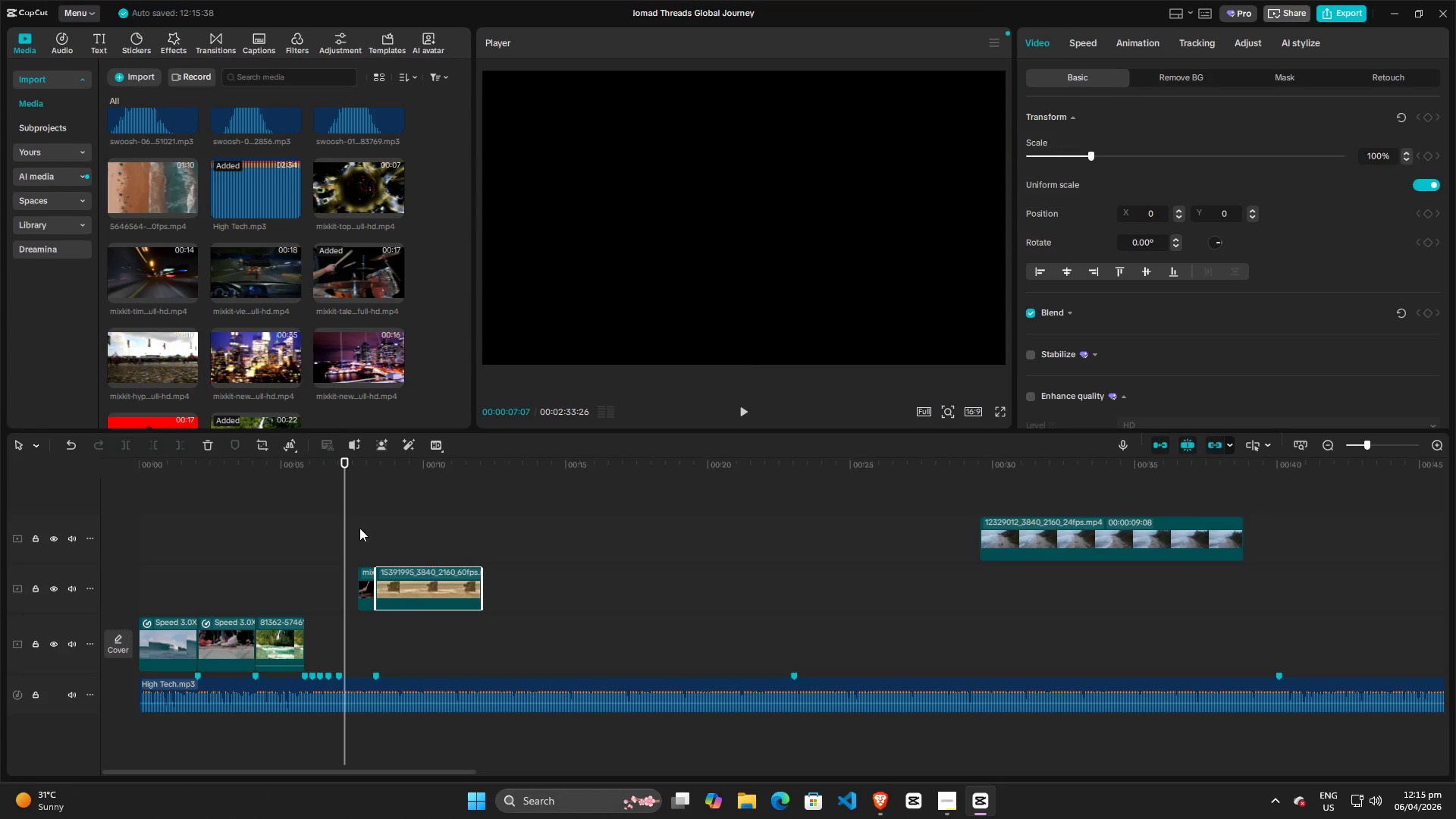 
key(Space)
 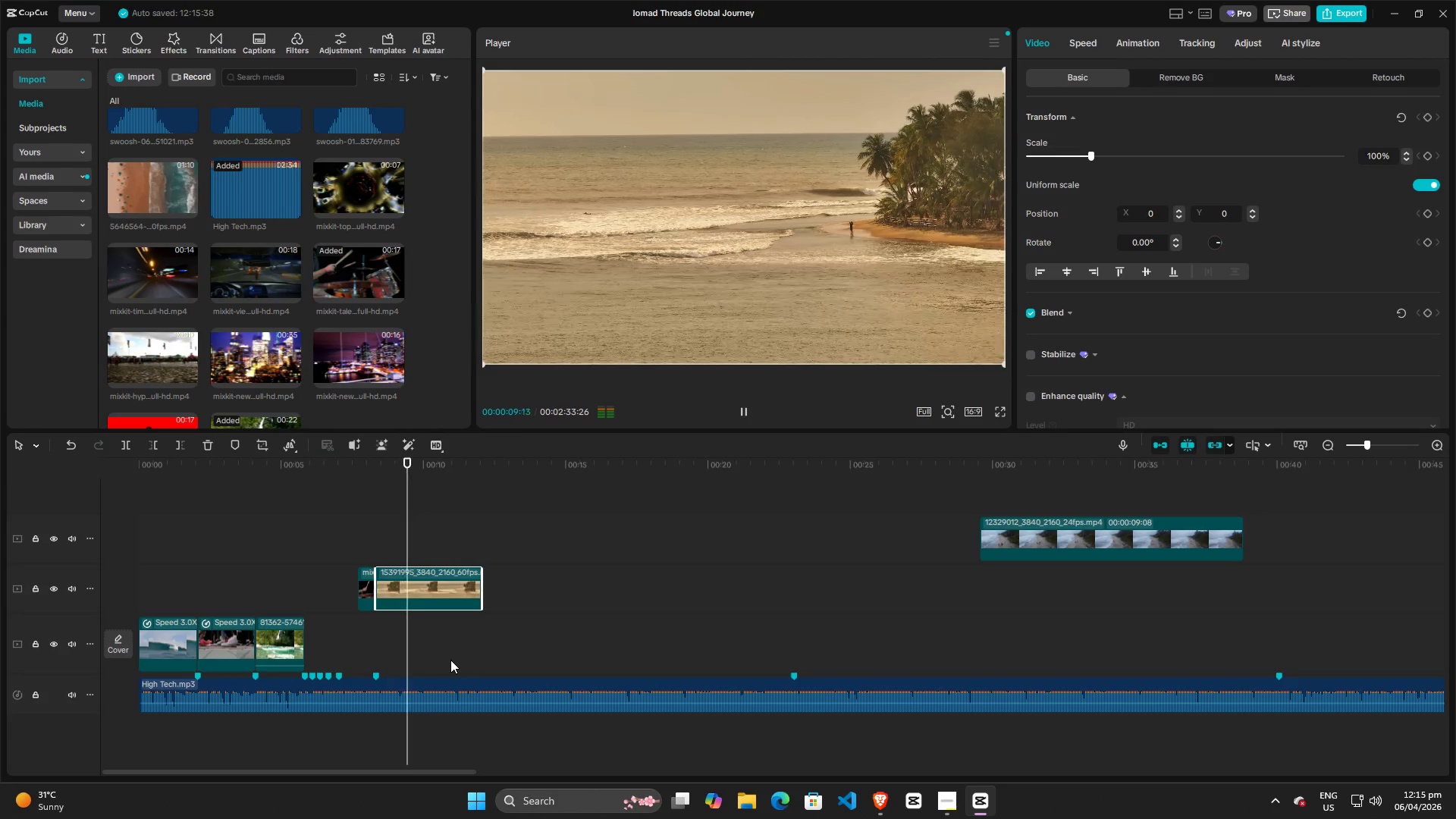 
key(Space)
 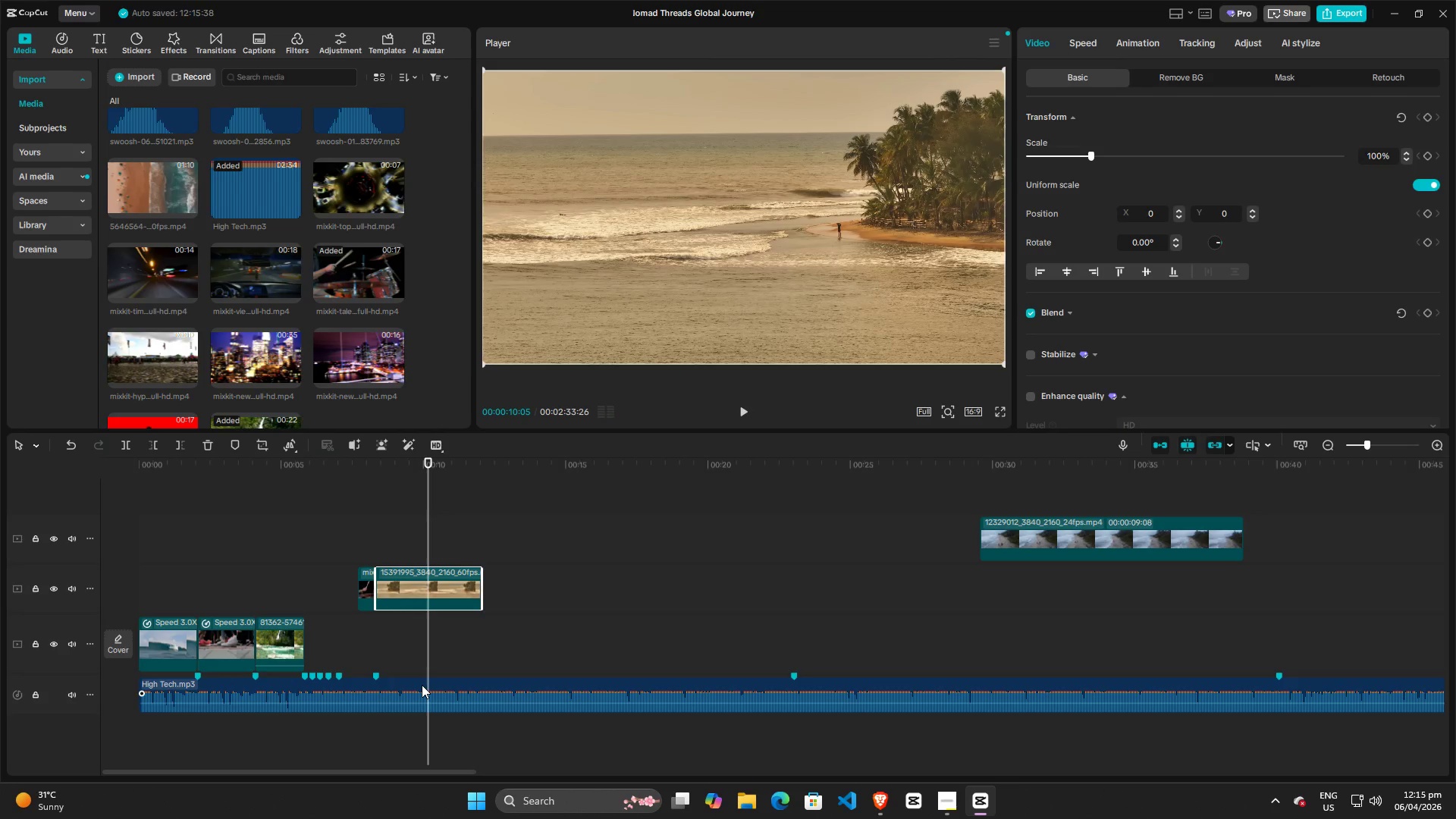 
left_click([422, 685])
 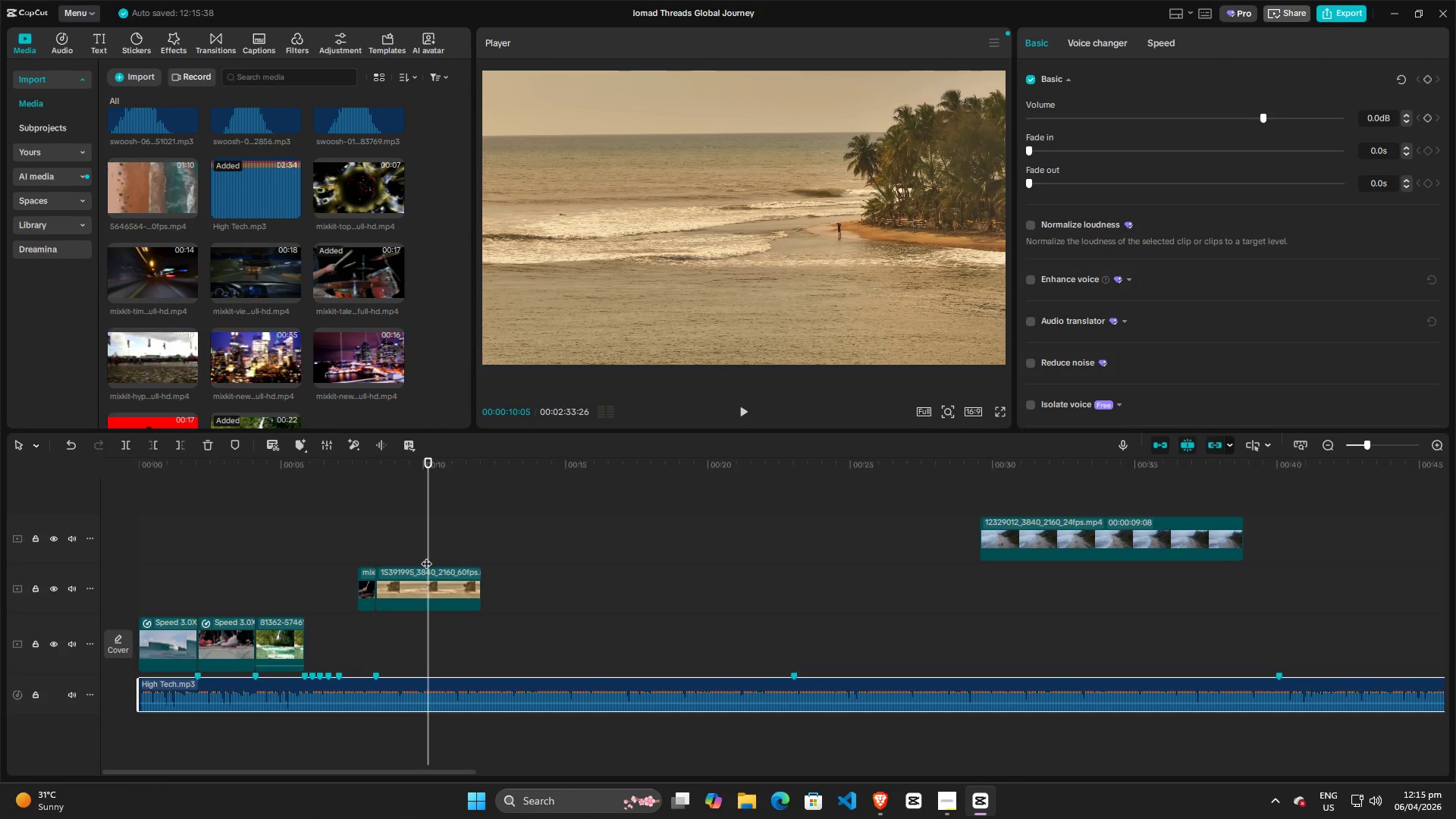 
hold_key(key=ControlLeft, duration=1.02)
 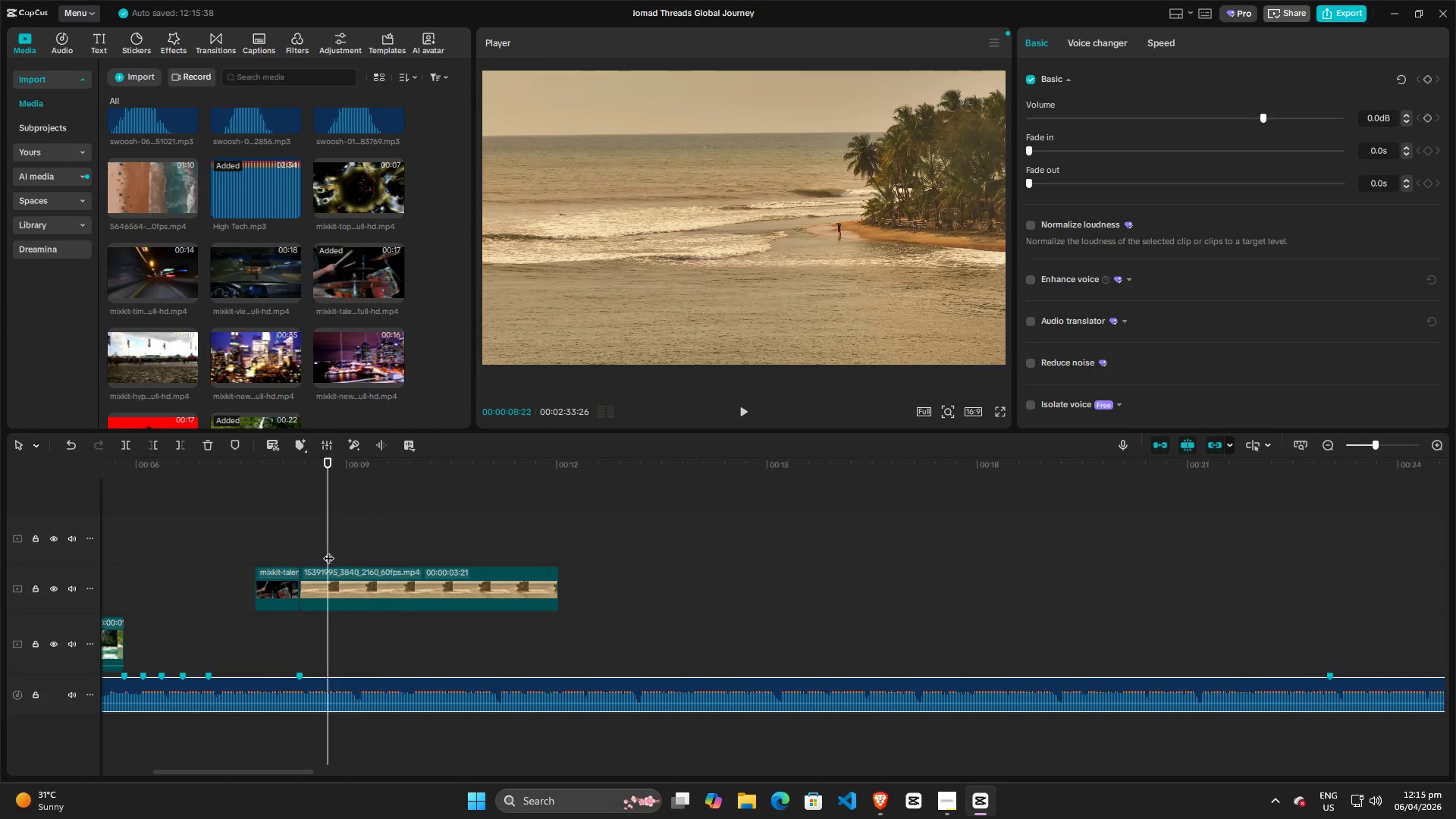 
left_click_drag(start_coordinate=[428, 552], to_coordinate=[328, 551])
 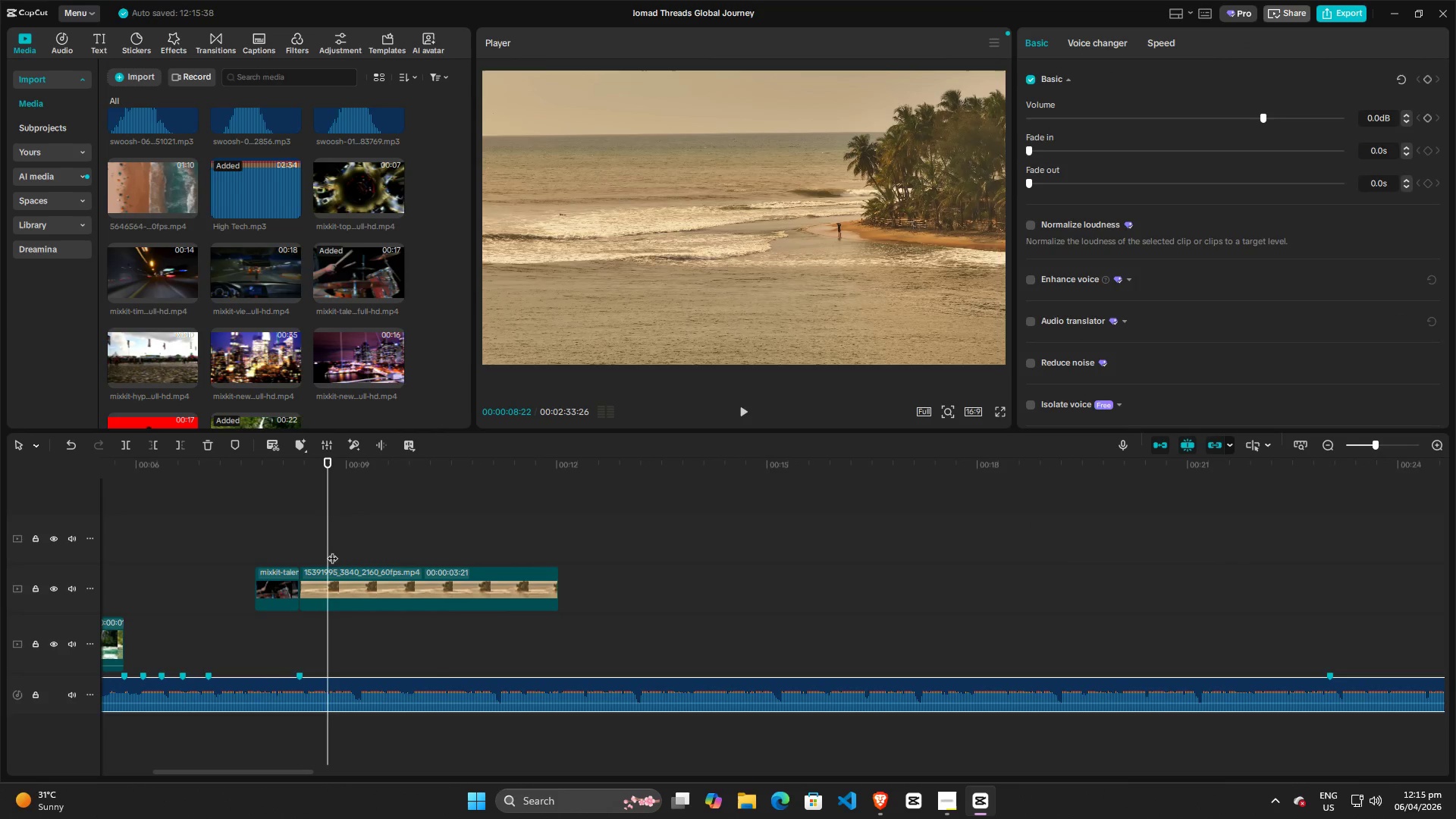 
scroll: coordinate [421, 576], scroll_direction: up, amount: 13.0
 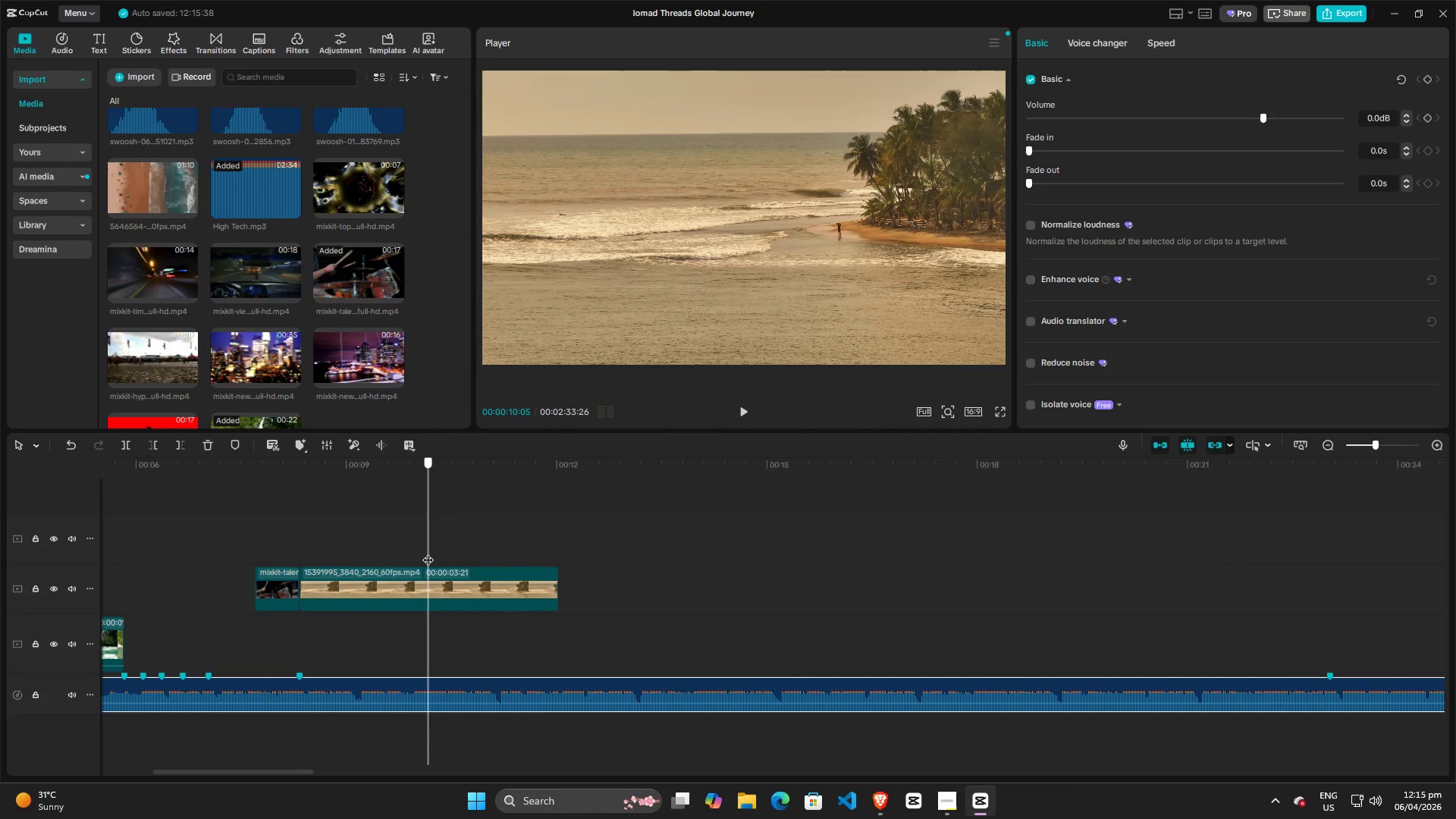 
key(Space)
 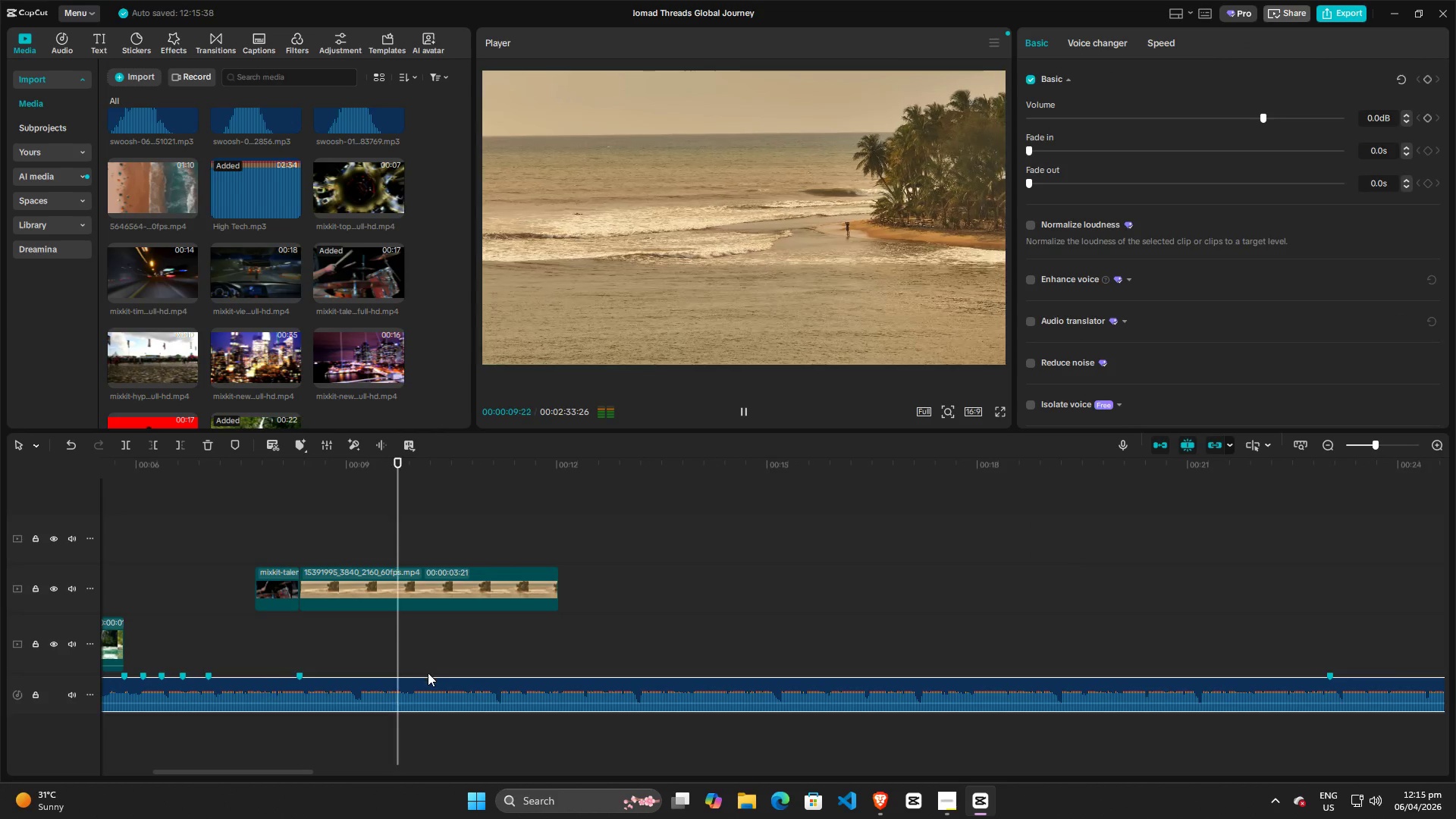 
key(Space)
 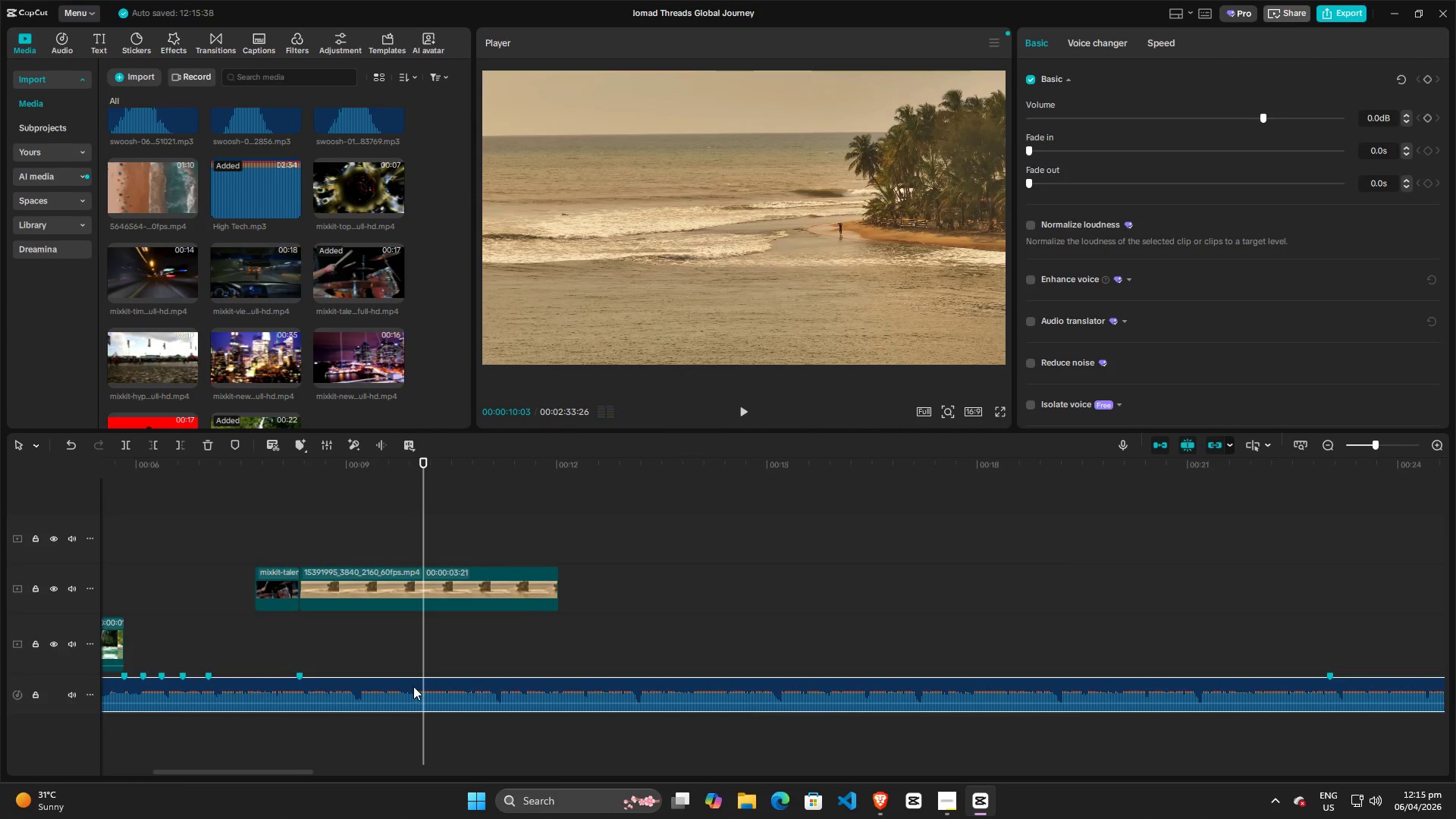 
left_click([413, 686])
 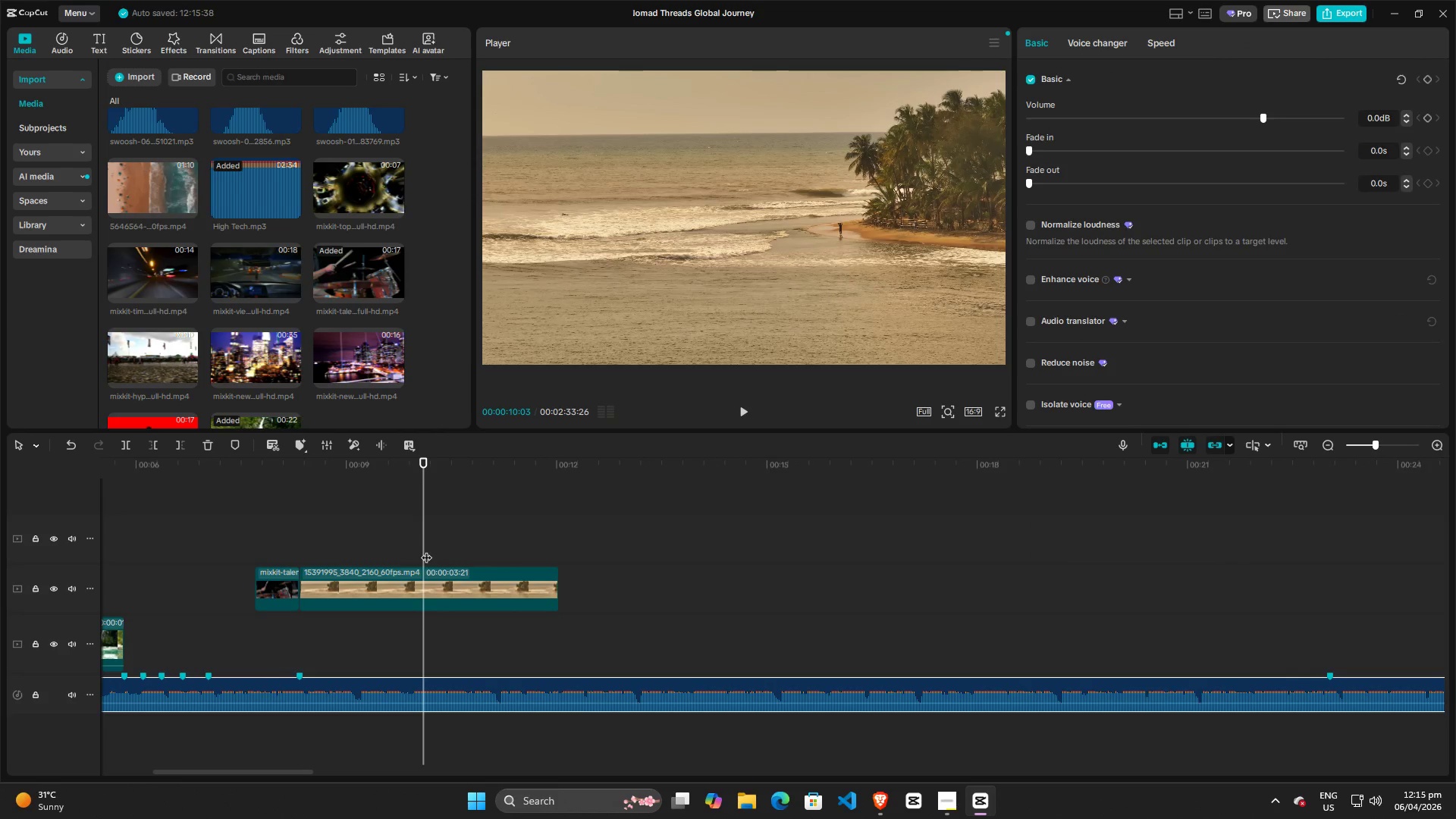 
left_click_drag(start_coordinate=[426, 550], to_coordinate=[234, 549])
 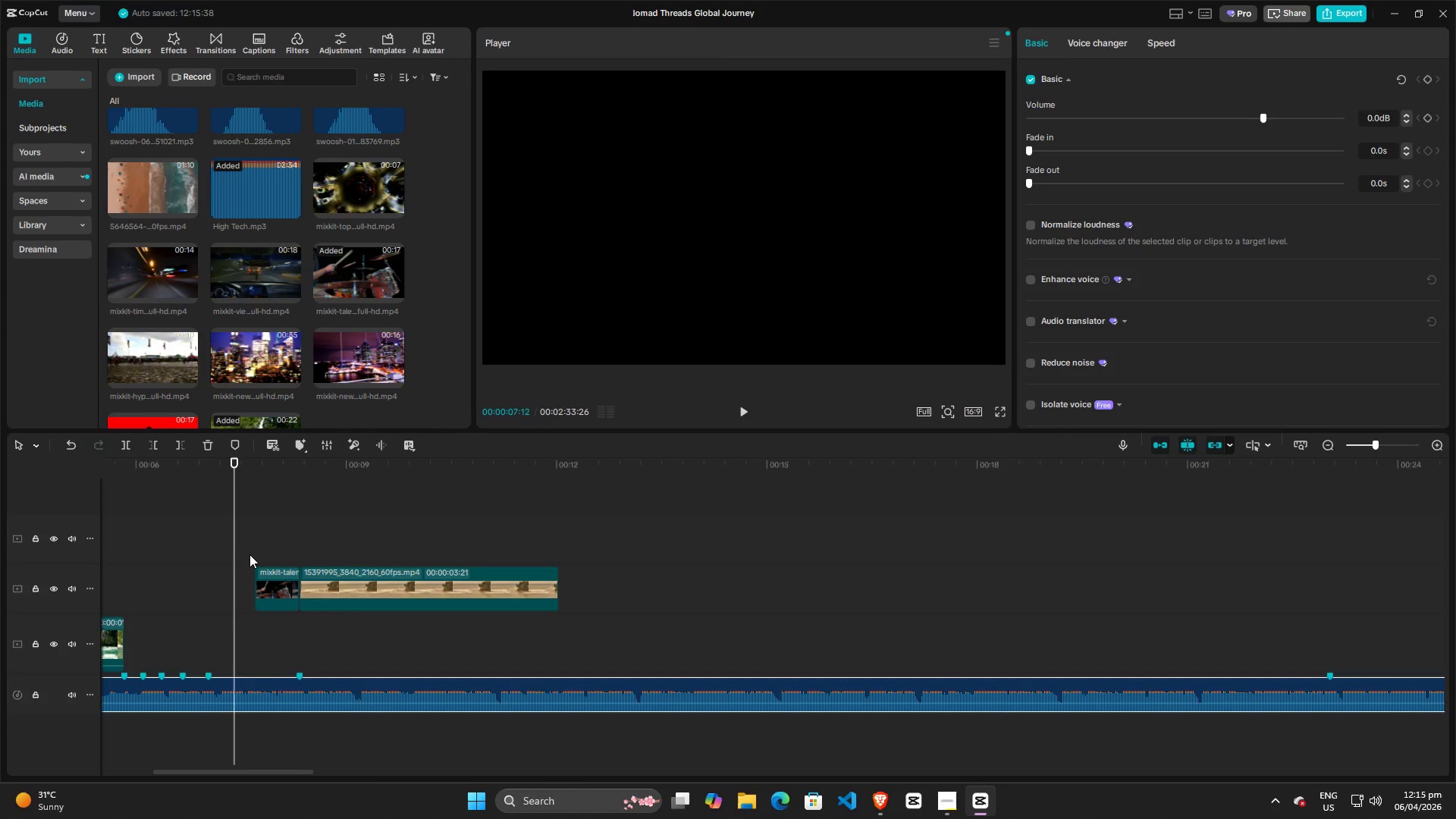 
key(Space)
 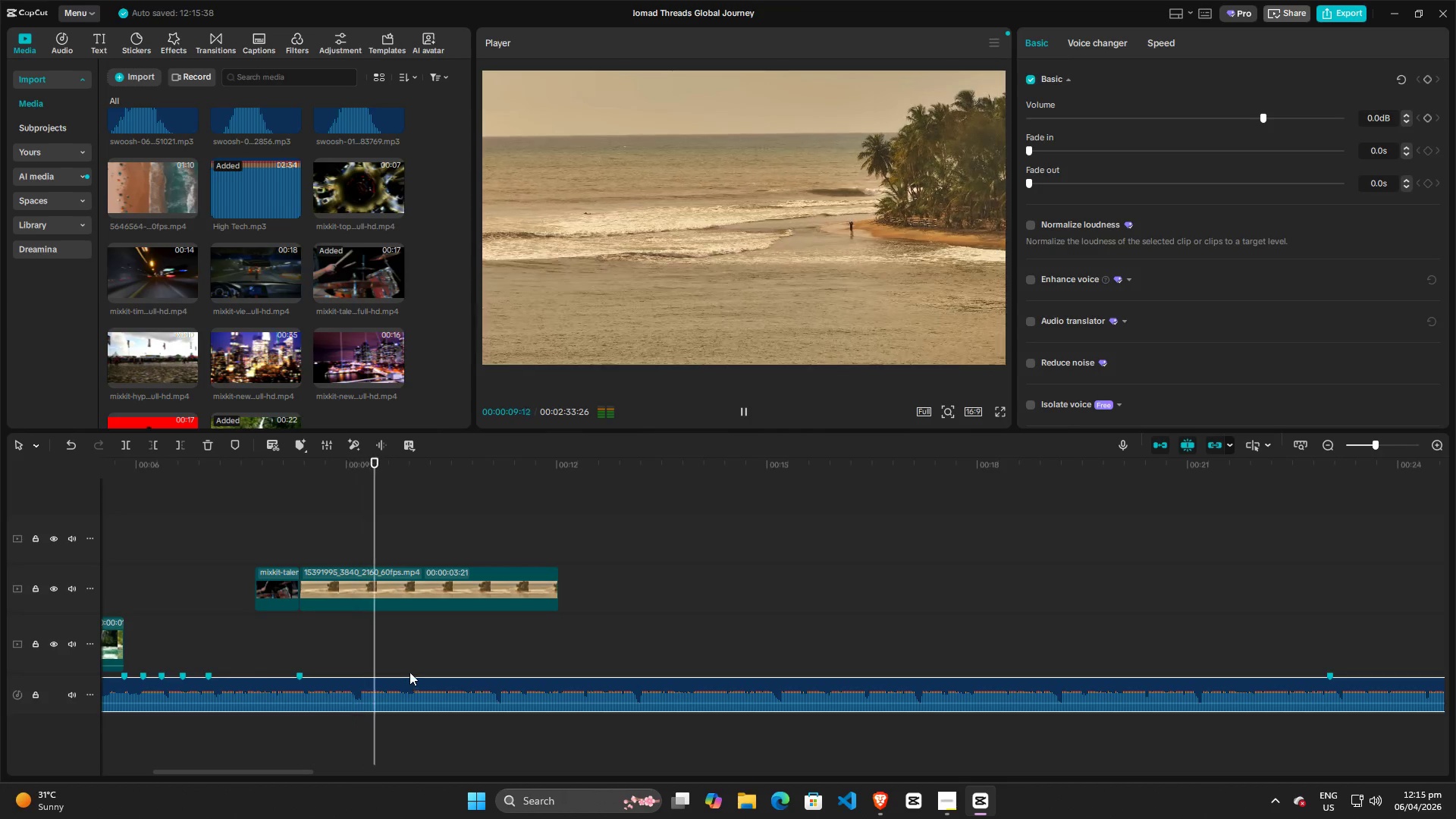 
key(Space)
 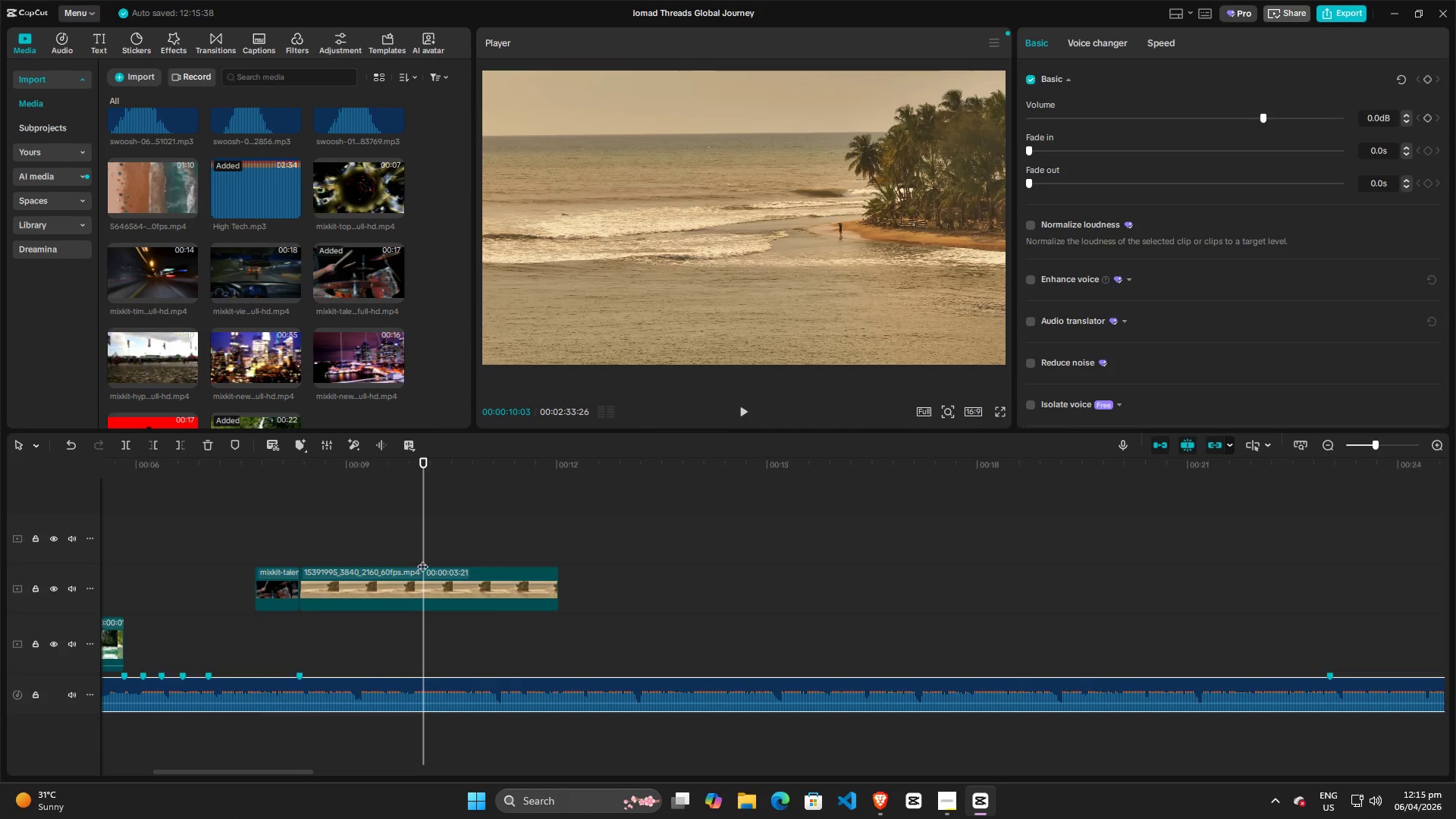 
left_click_drag(start_coordinate=[422, 550], to_coordinate=[228, 549])
 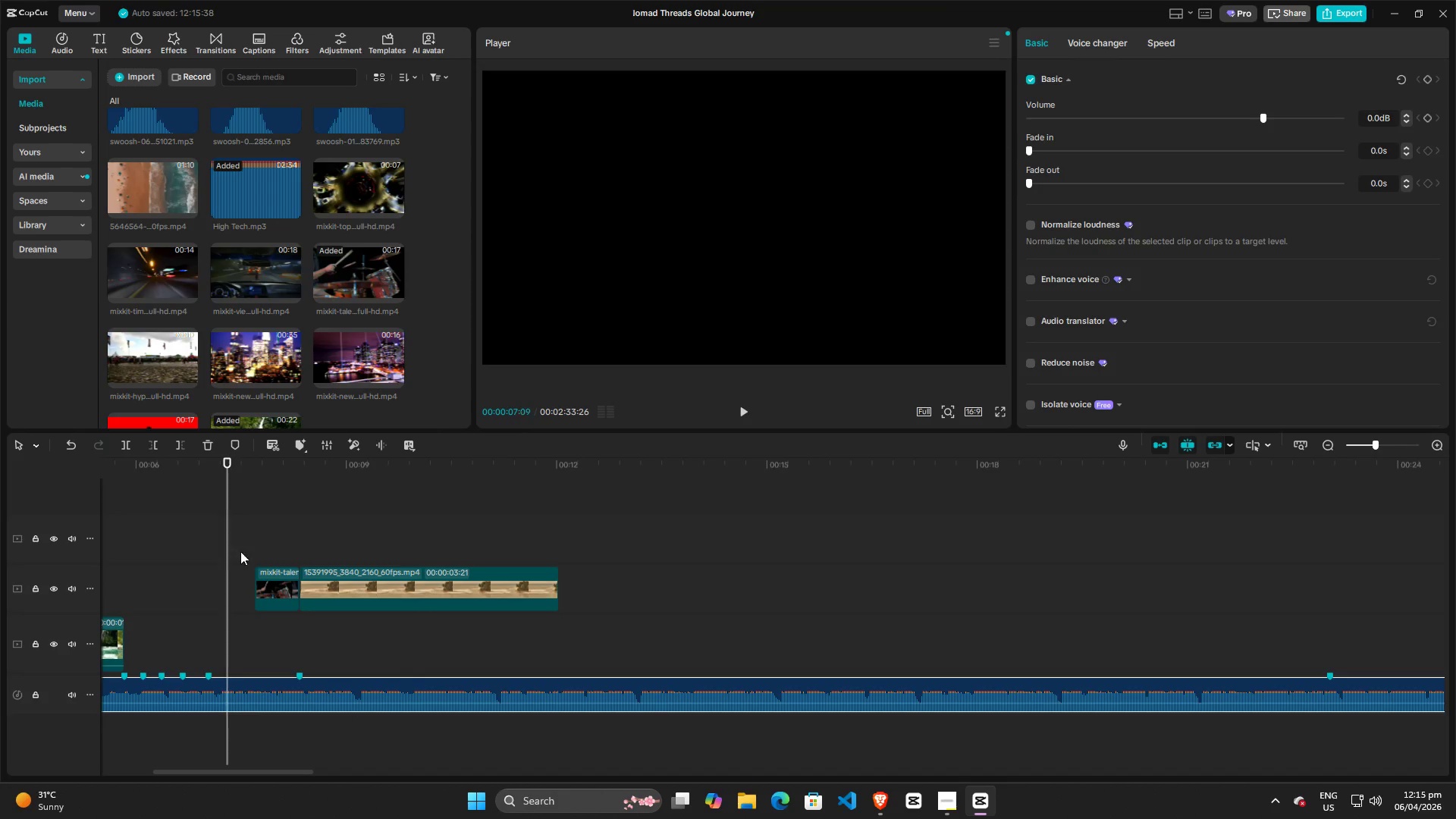 
key(Space)
 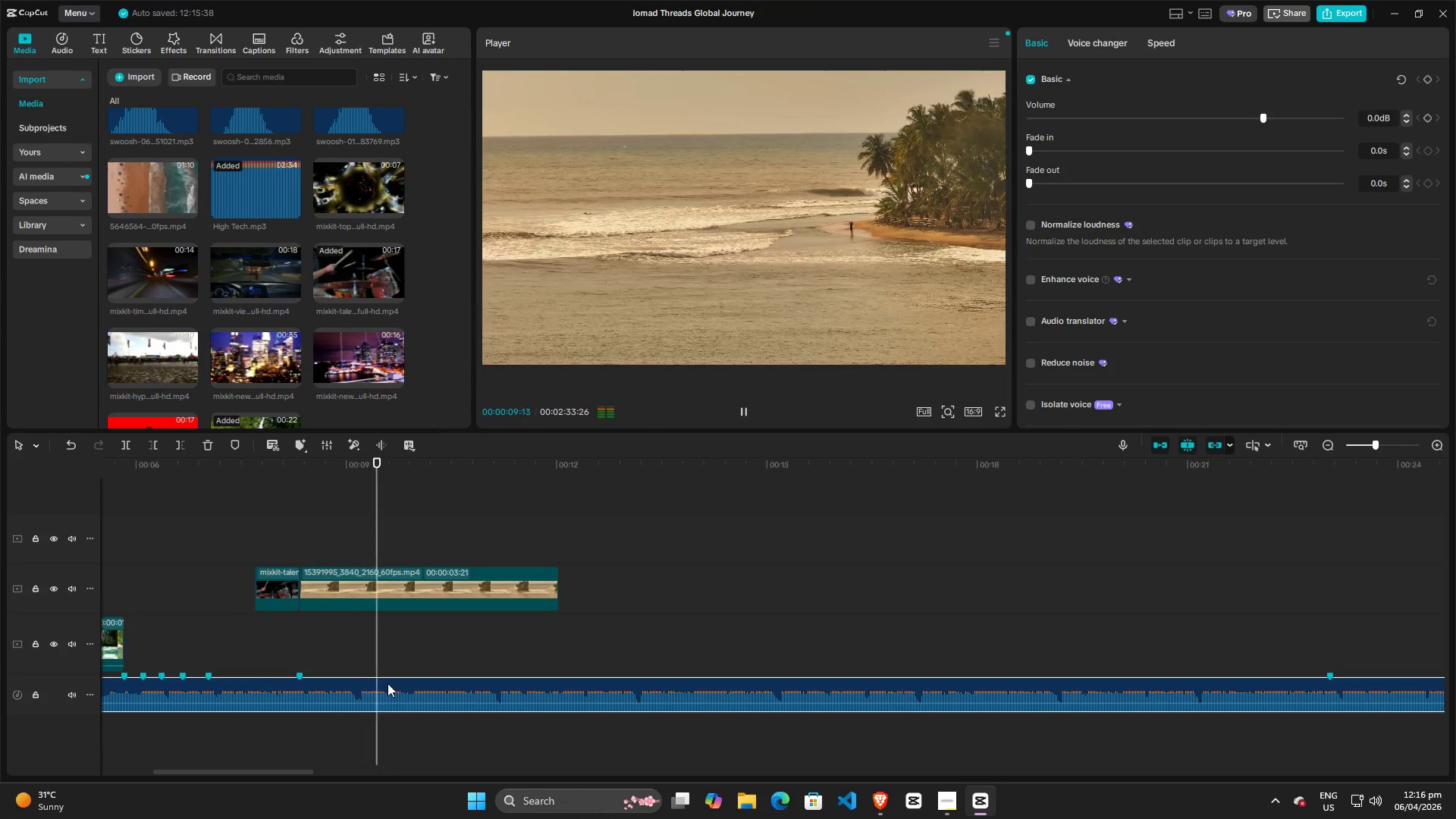 
key(Space)
 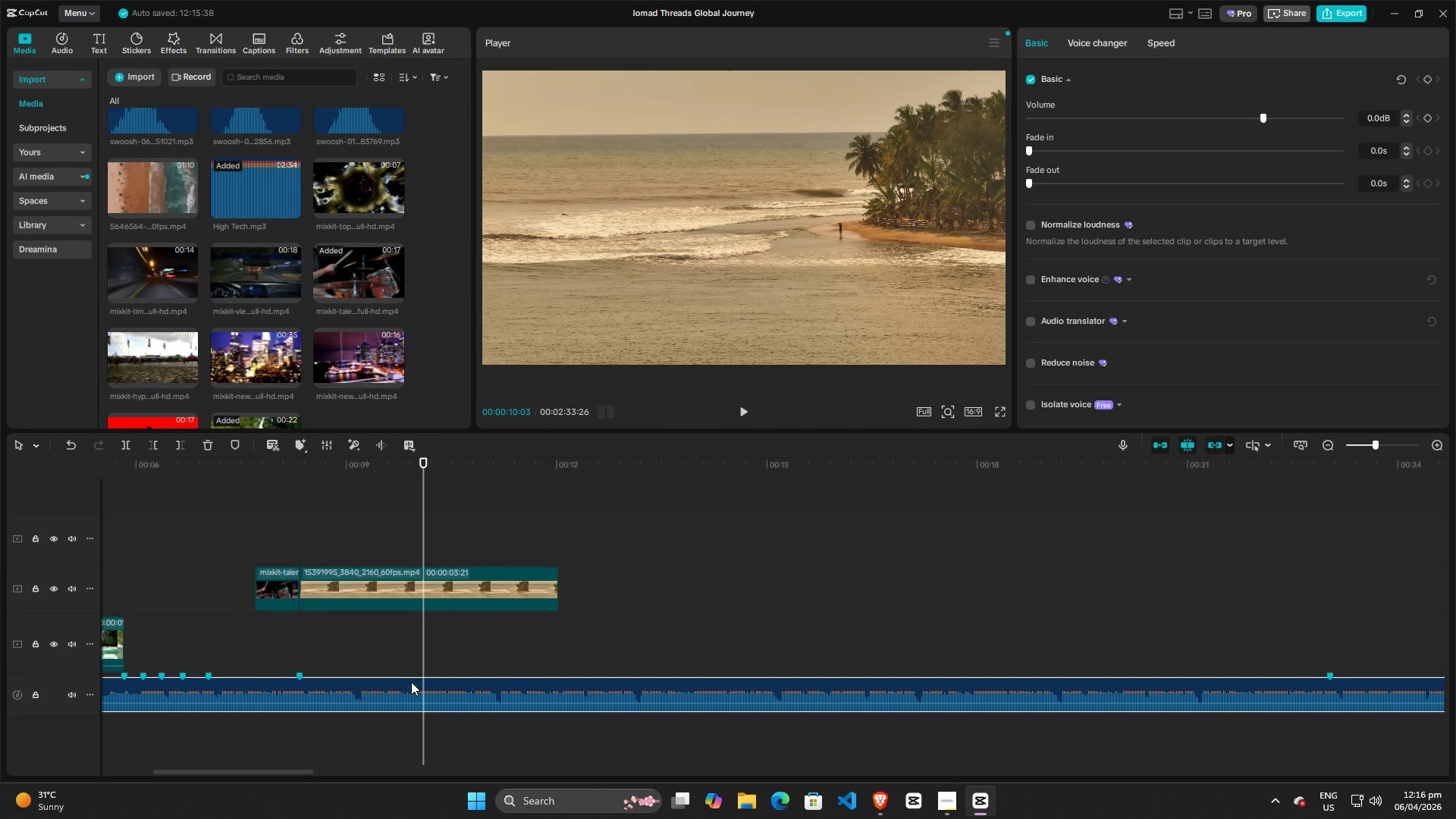 
left_click([410, 685])
 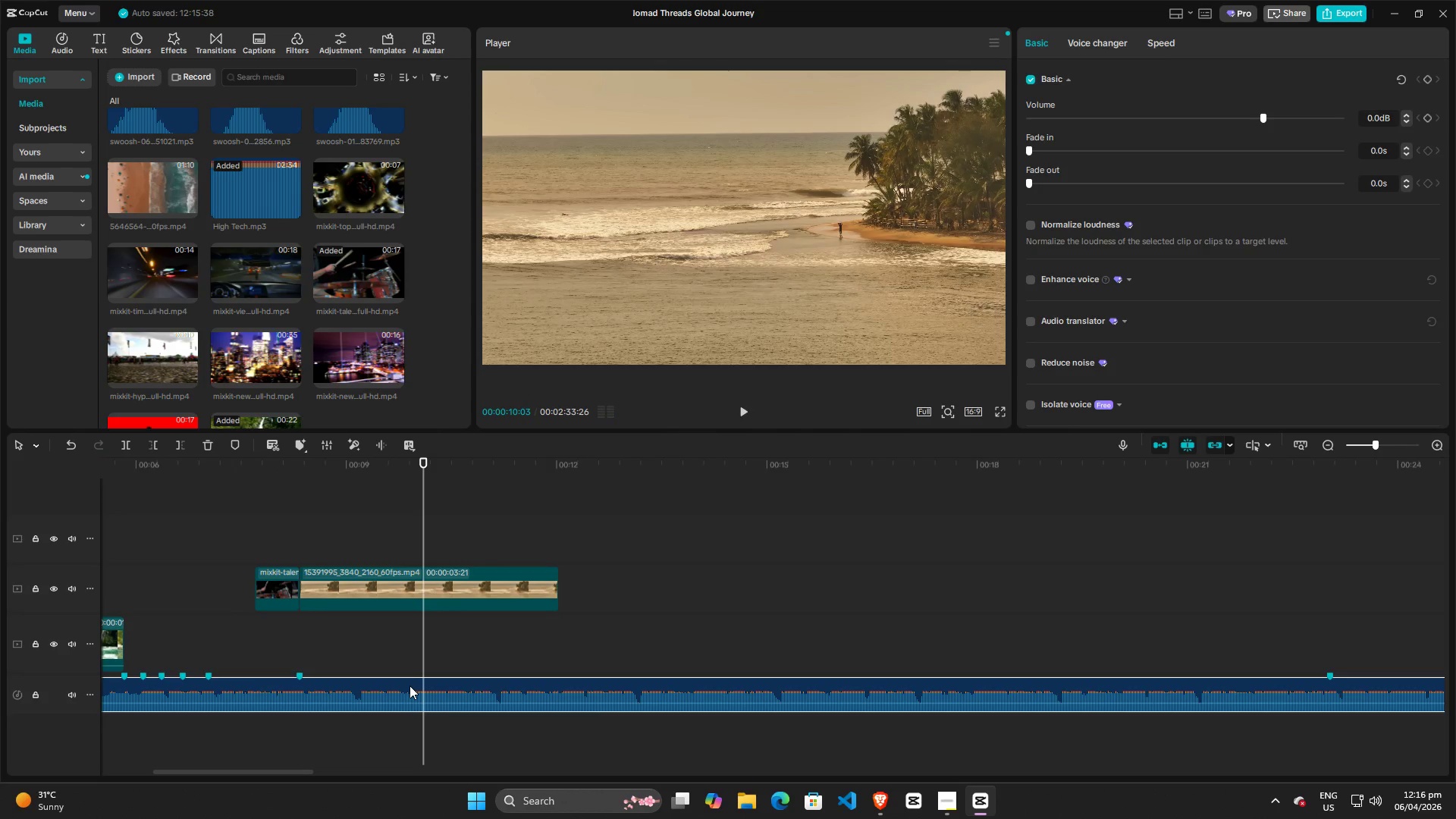 
key(M)
 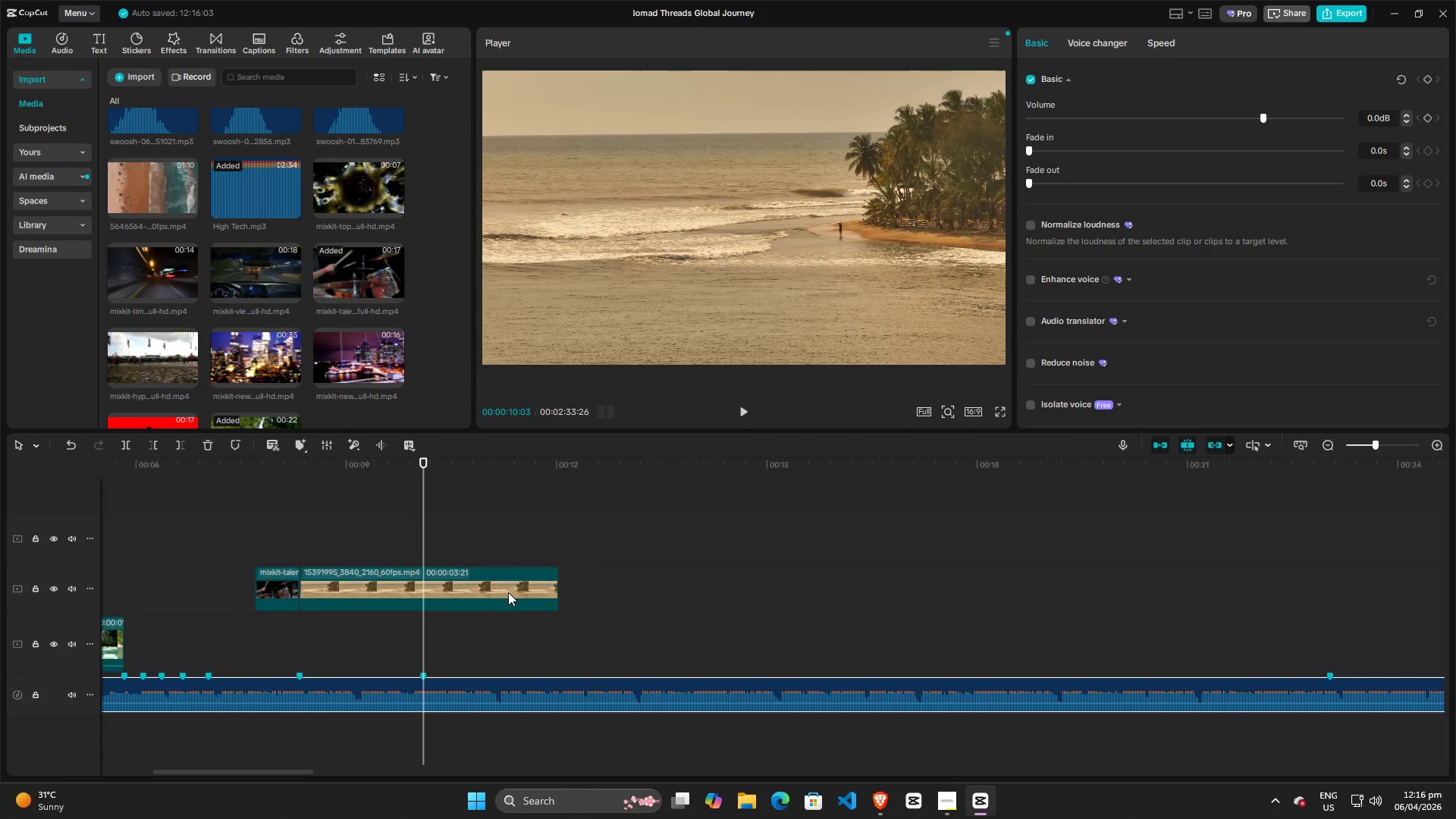 
left_click([508, 591])
 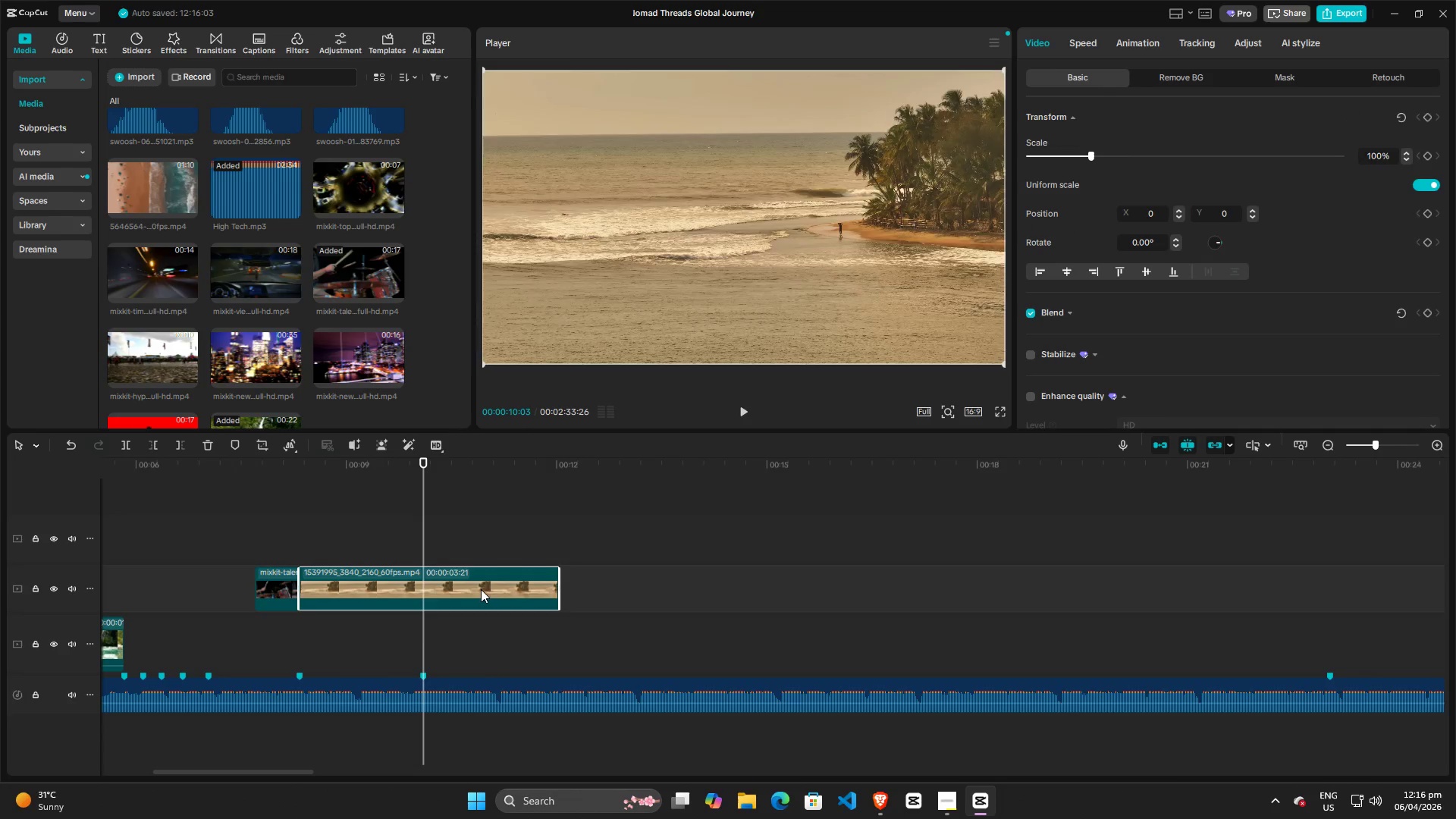 
key(W)
 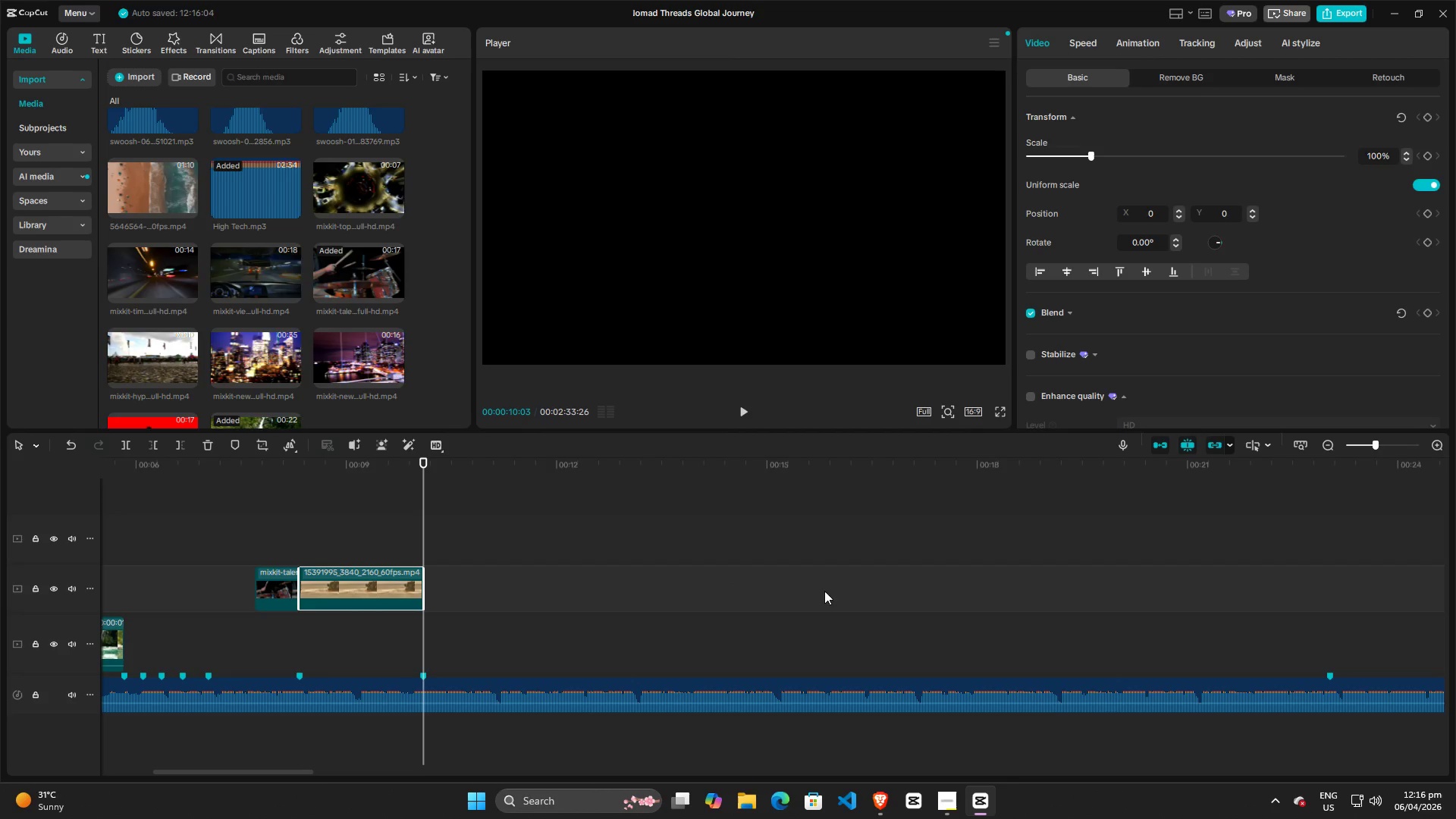 
hold_key(key=ControlLeft, duration=0.7)
scroll: coordinate [800, 578], scroll_direction: down, amount: 10.0
 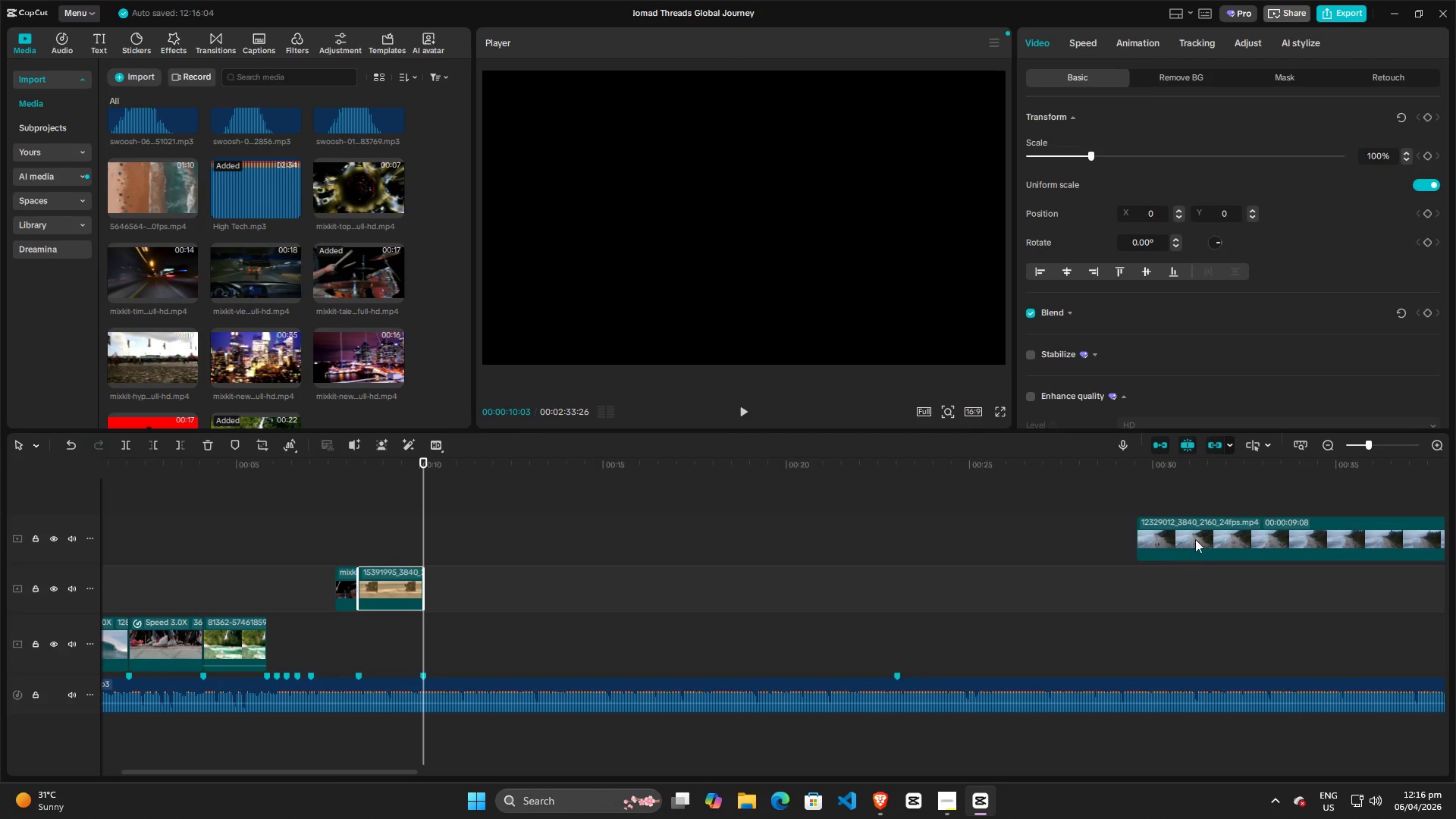 
left_click_drag(start_coordinate=[1195, 539], to_coordinate=[479, 594])
 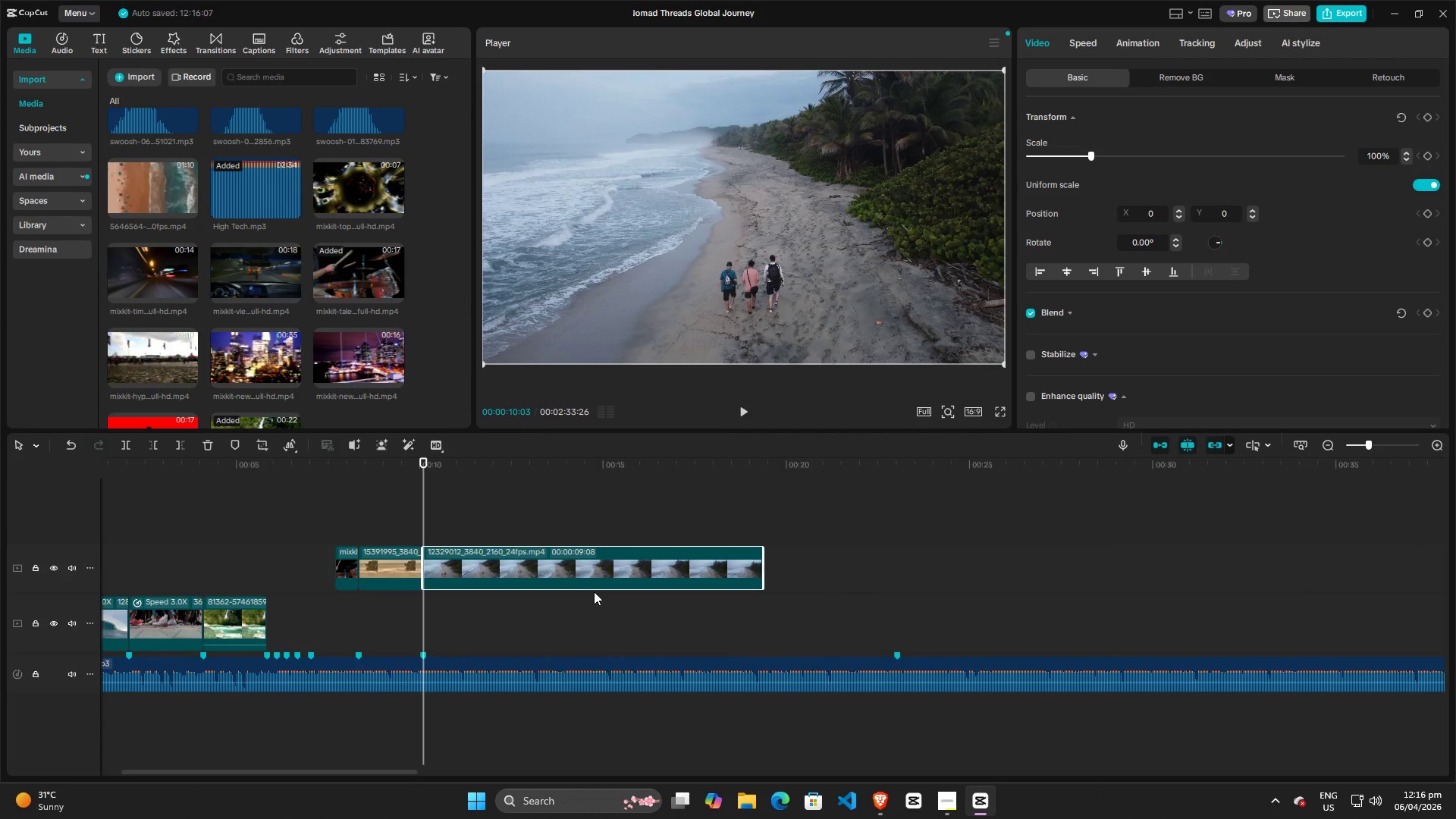 
hold_key(key=ControlLeft, duration=0.84)
 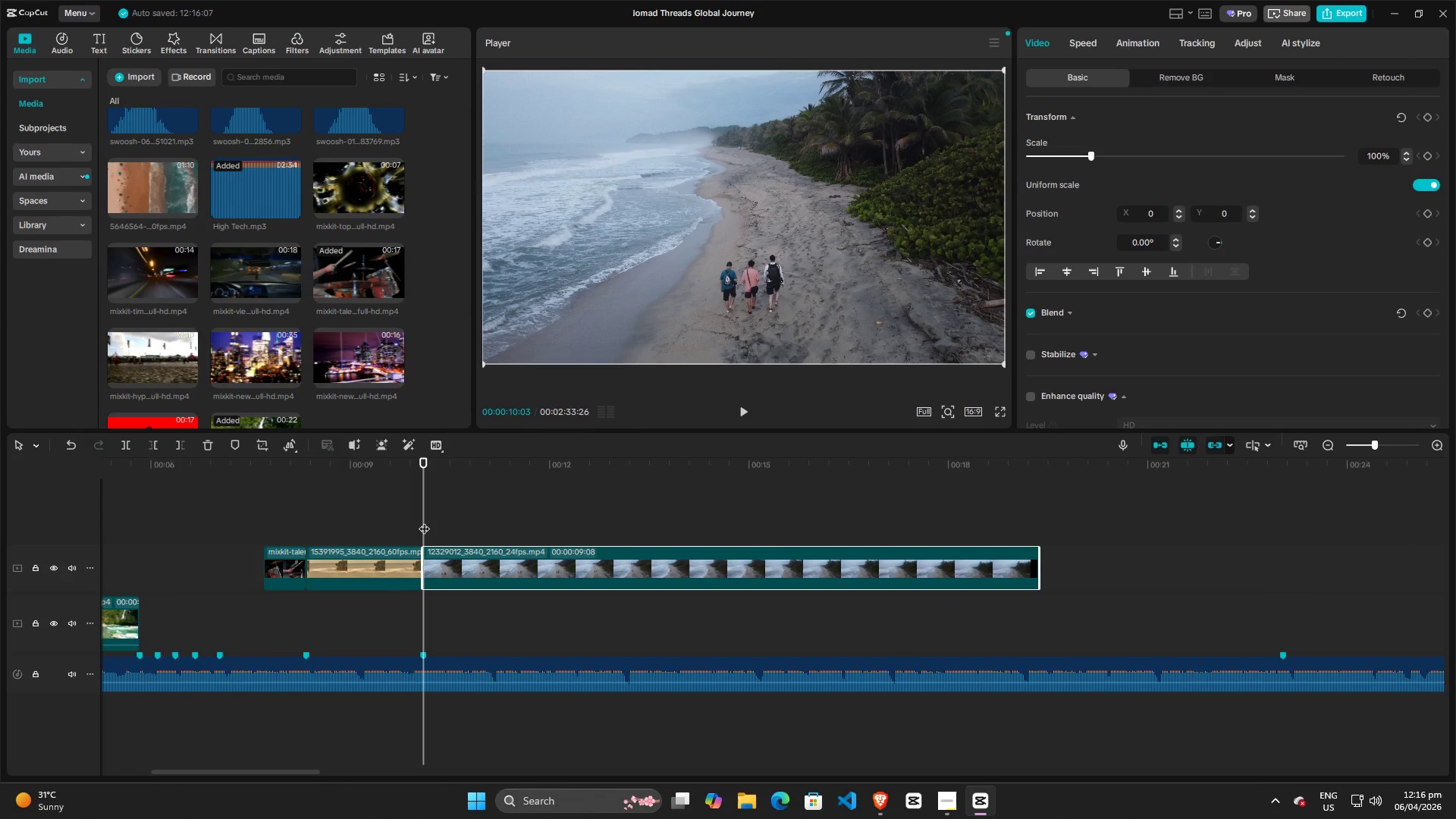 
hold_key(key=ControlLeft, duration=26.17)
 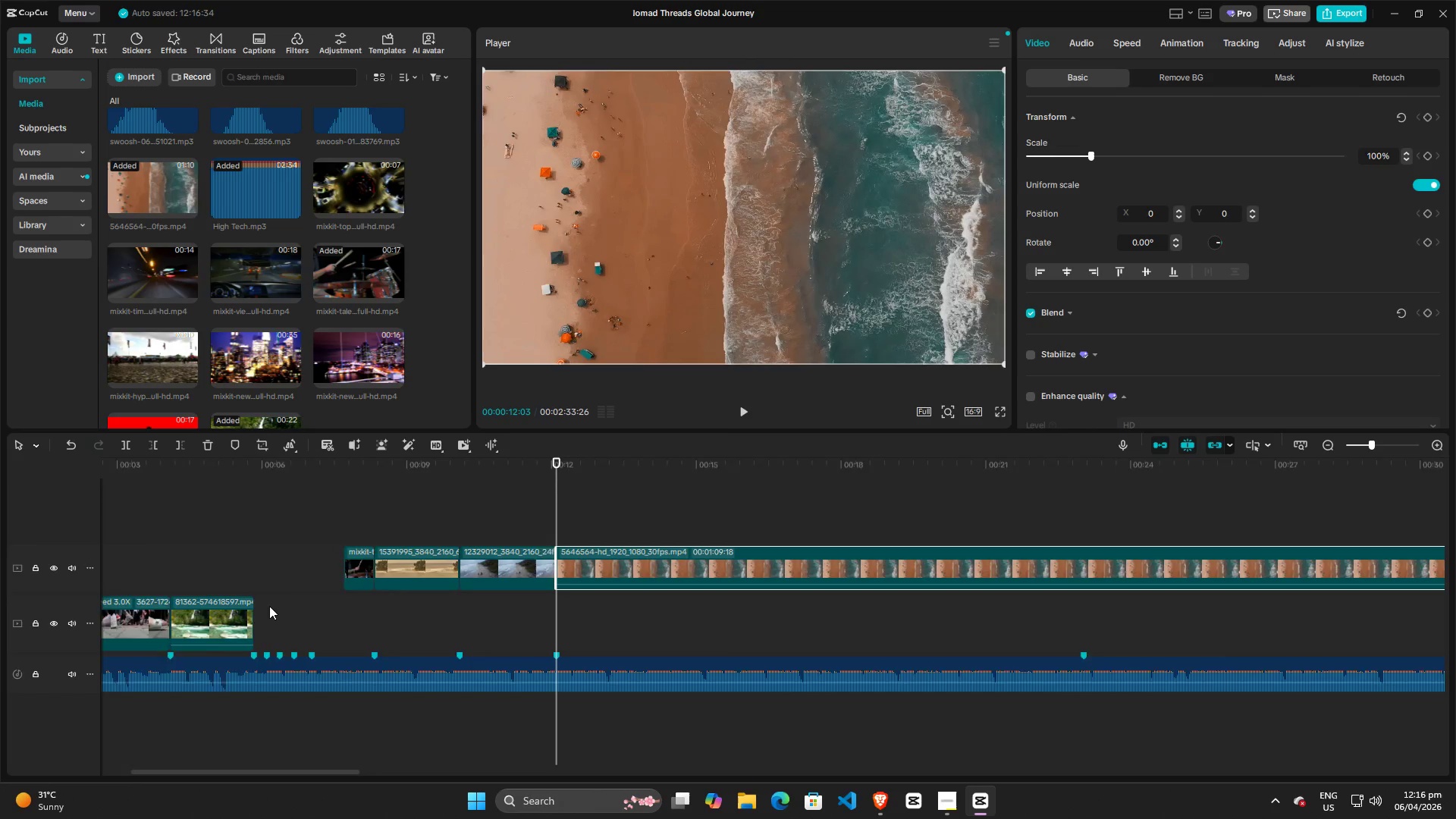 
scroll: coordinate [544, 617], scroll_direction: up, amount: 9.0
 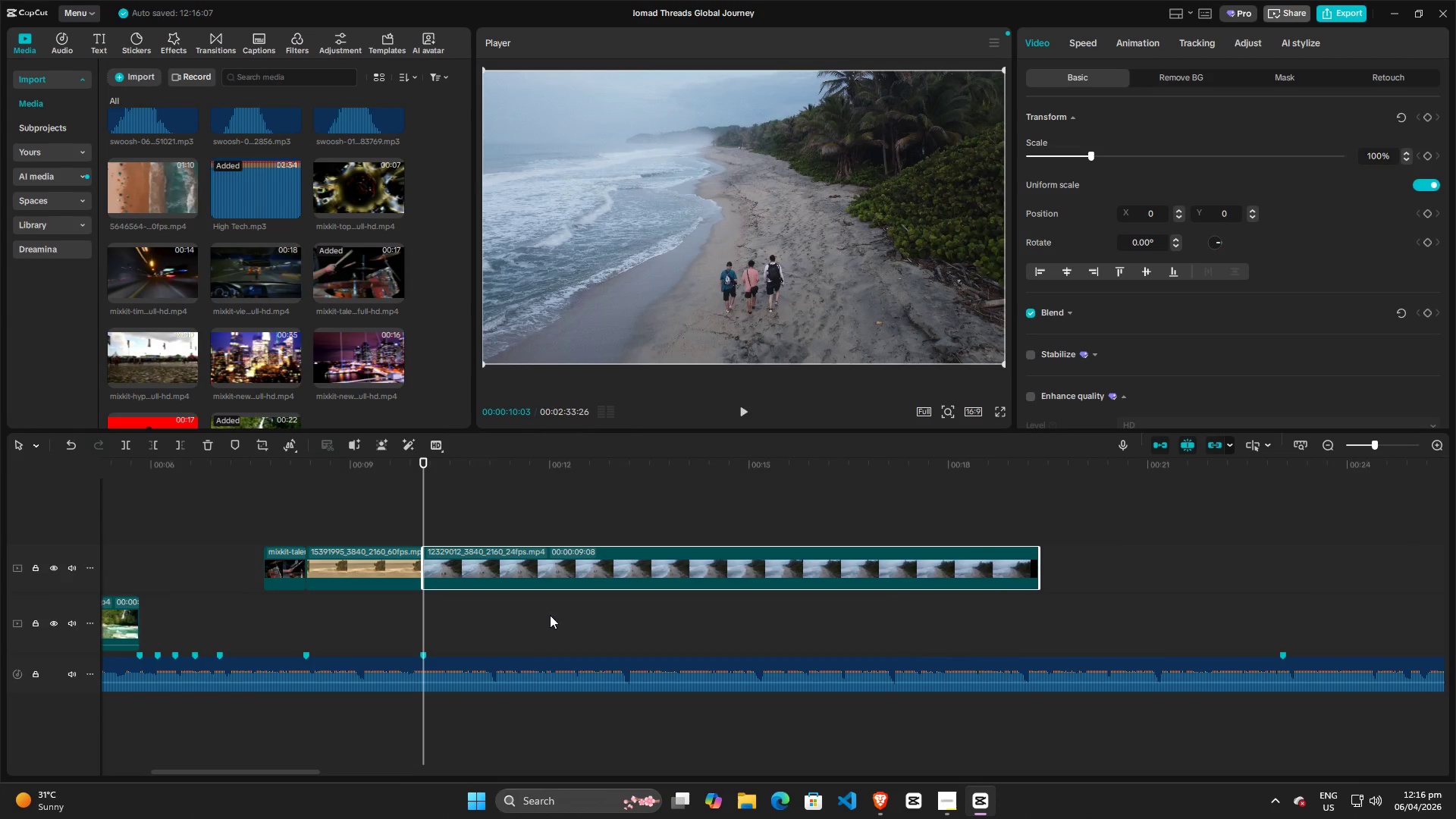 
left_click_drag(start_coordinate=[424, 519], to_coordinate=[261, 517])
 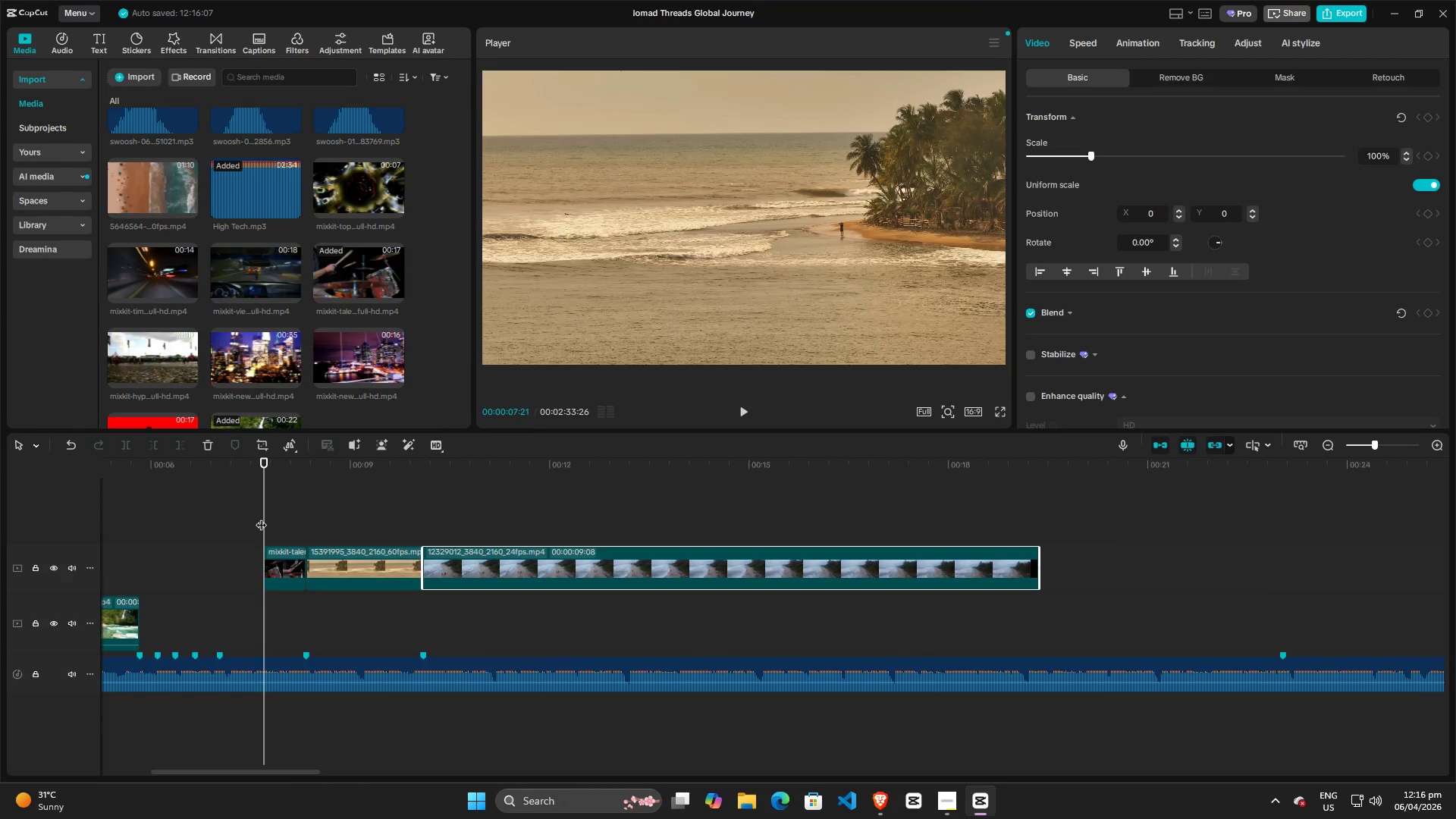 
key(Space)
 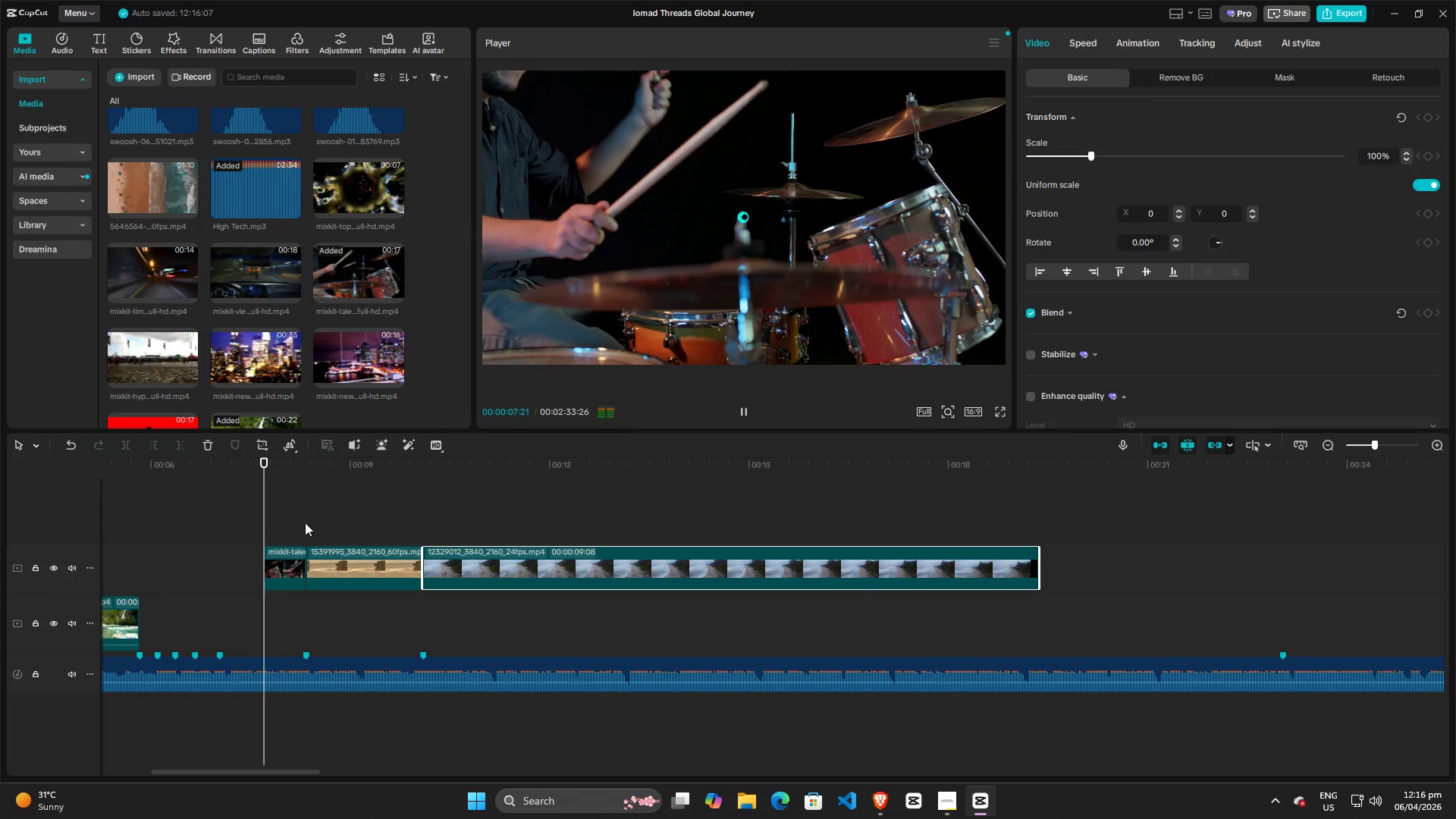 
key(Space)
 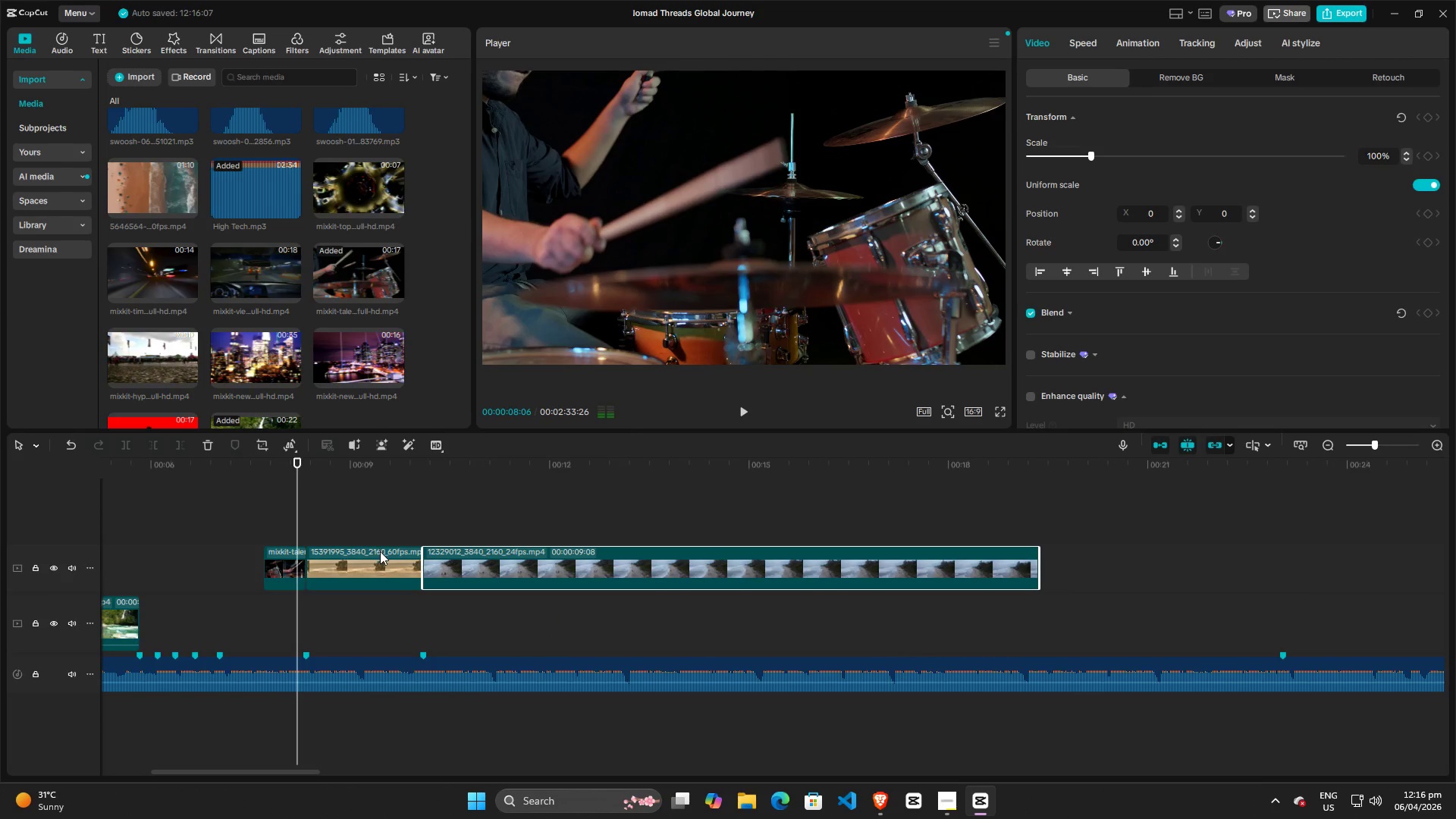 
key(Space)
 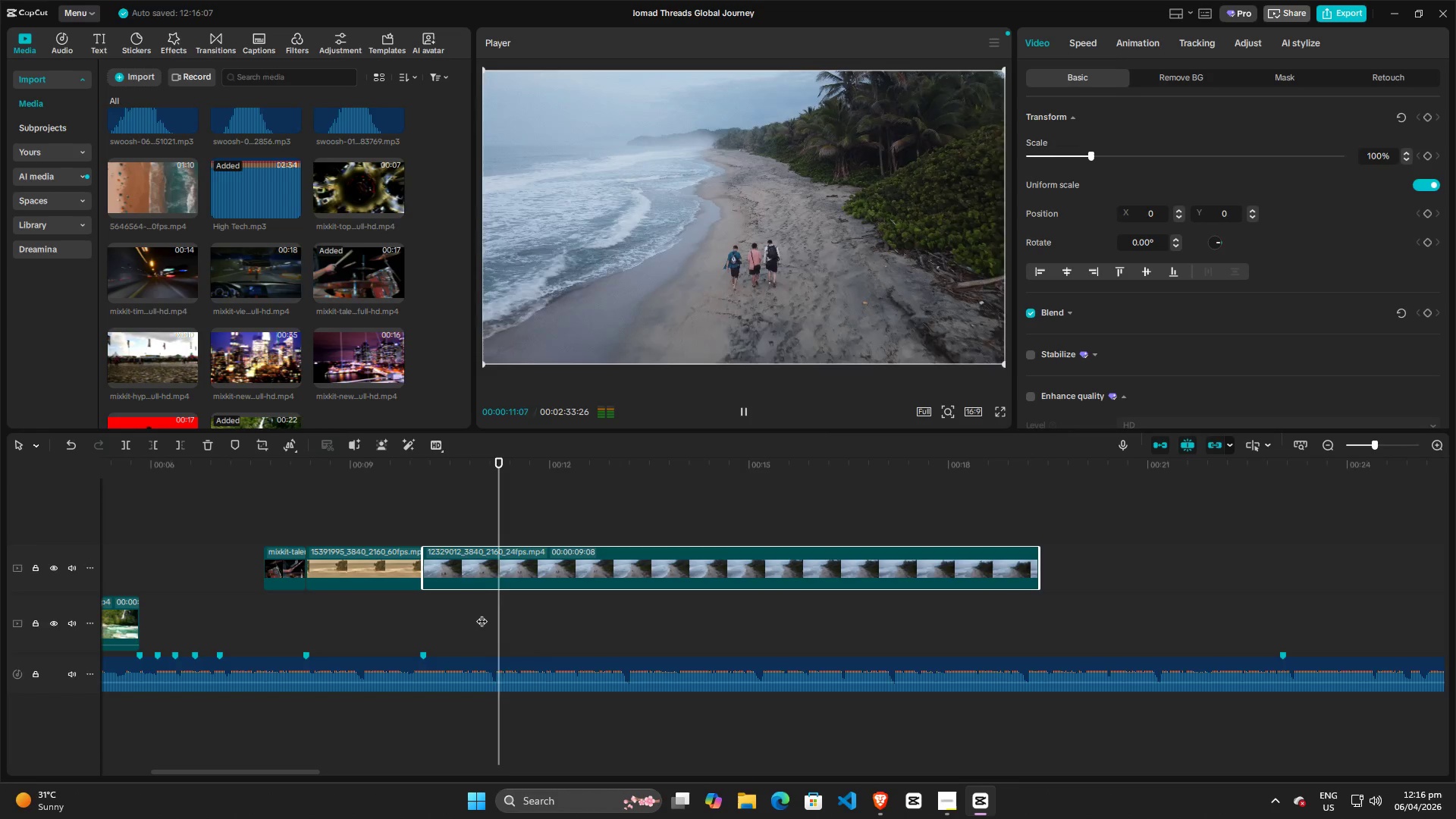 
key(Space)
 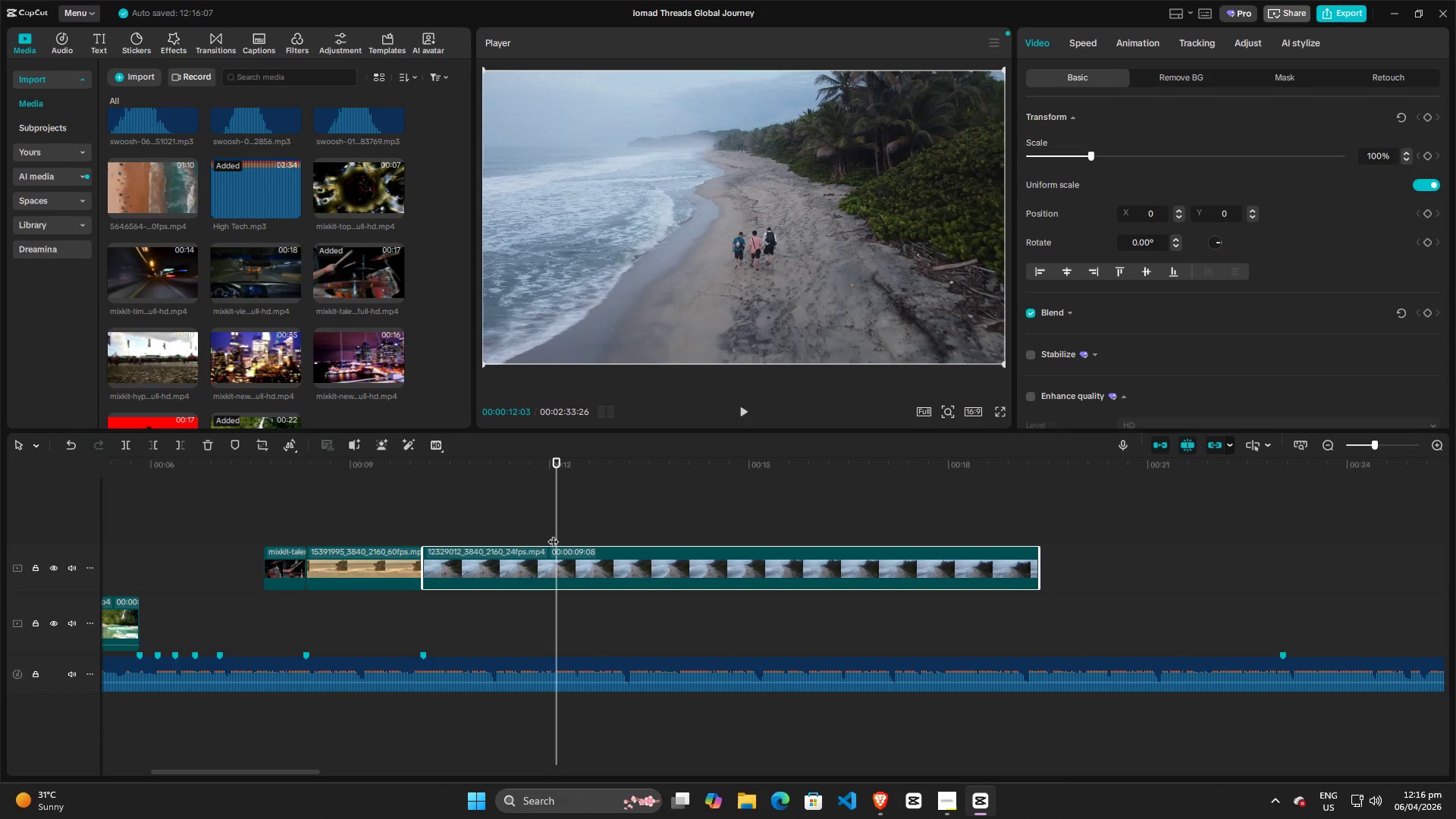 
left_click_drag(start_coordinate=[555, 505], to_coordinate=[384, 506])
 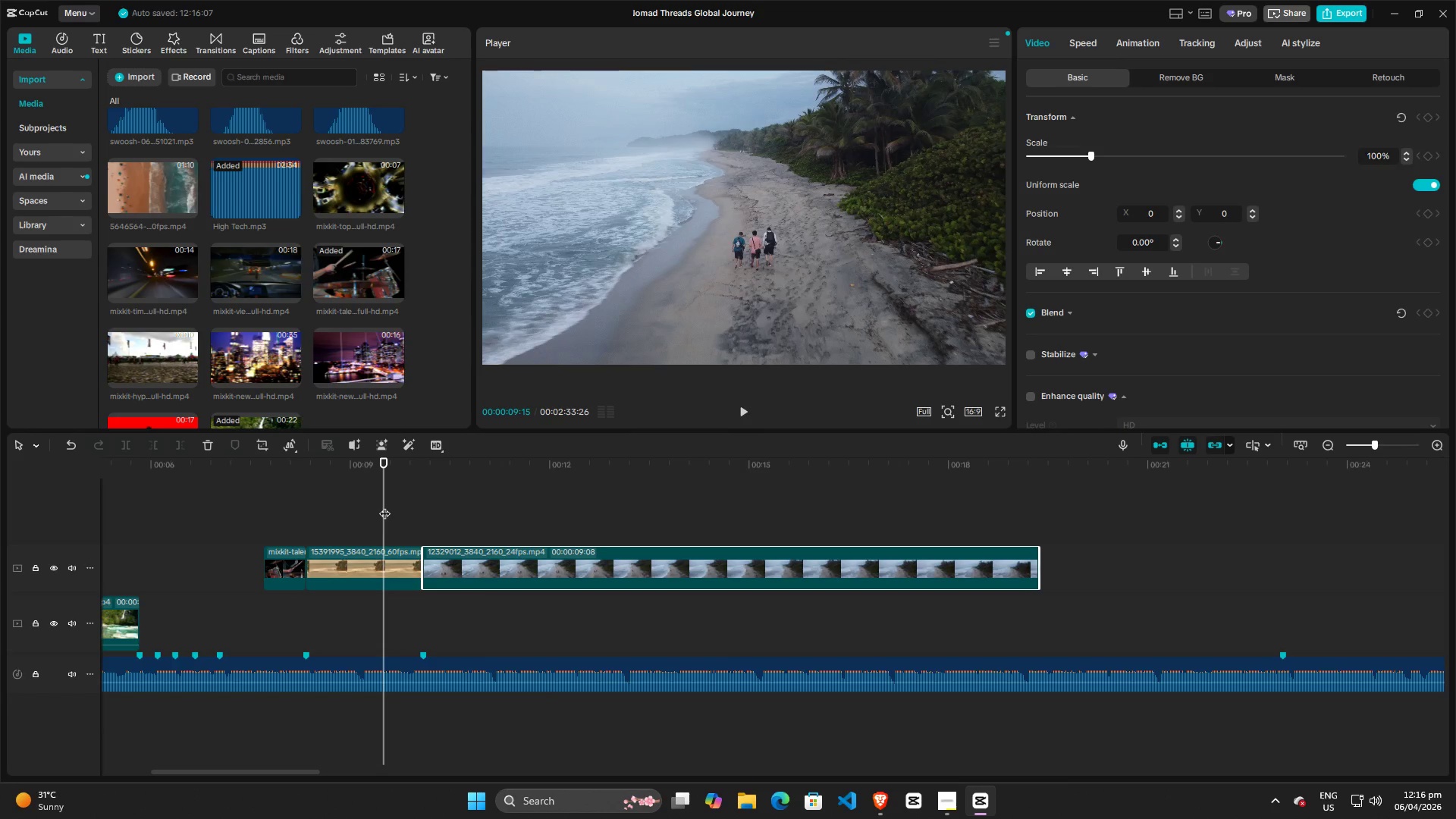 
key(Space)
 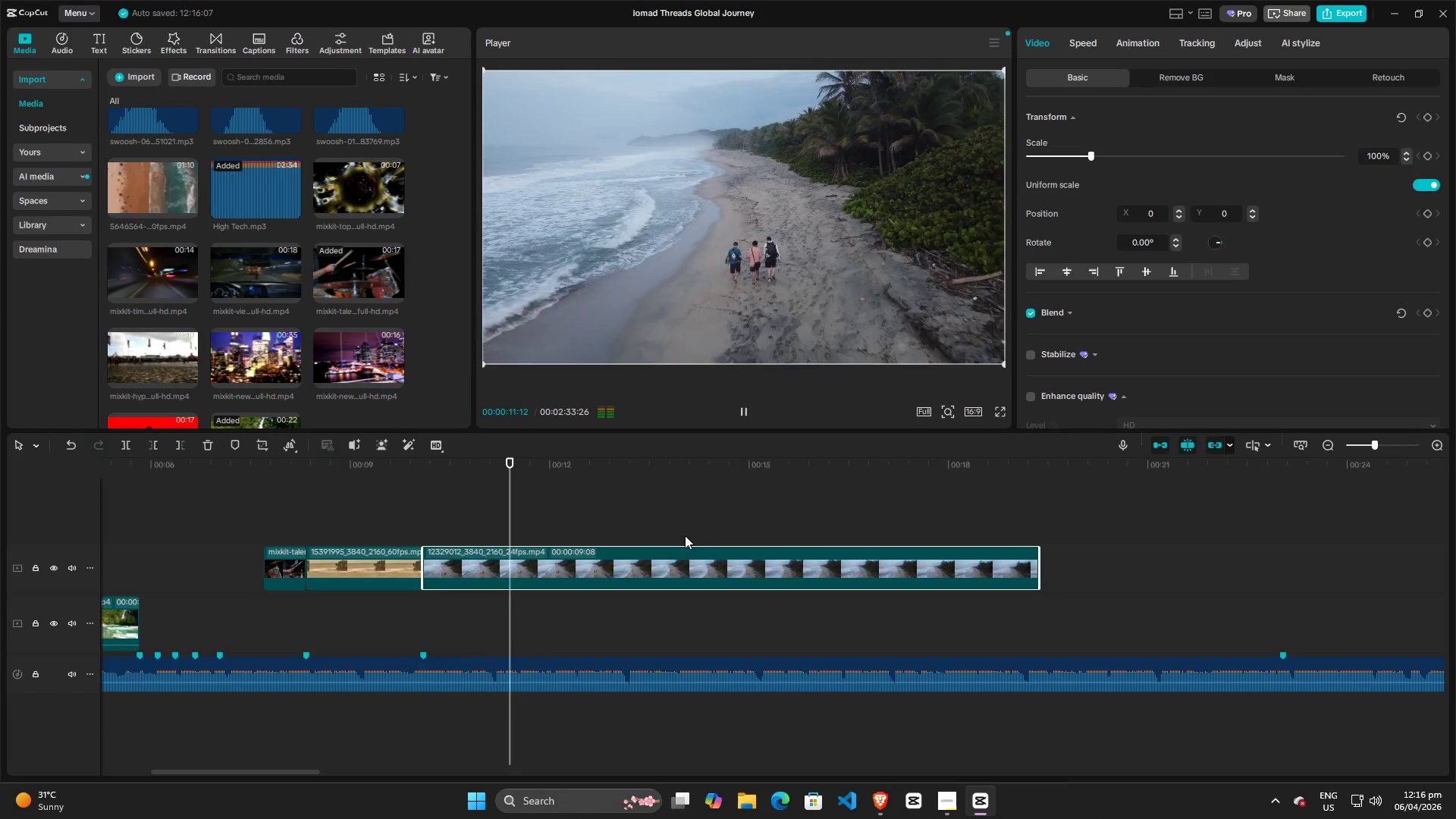 
key(Space)
 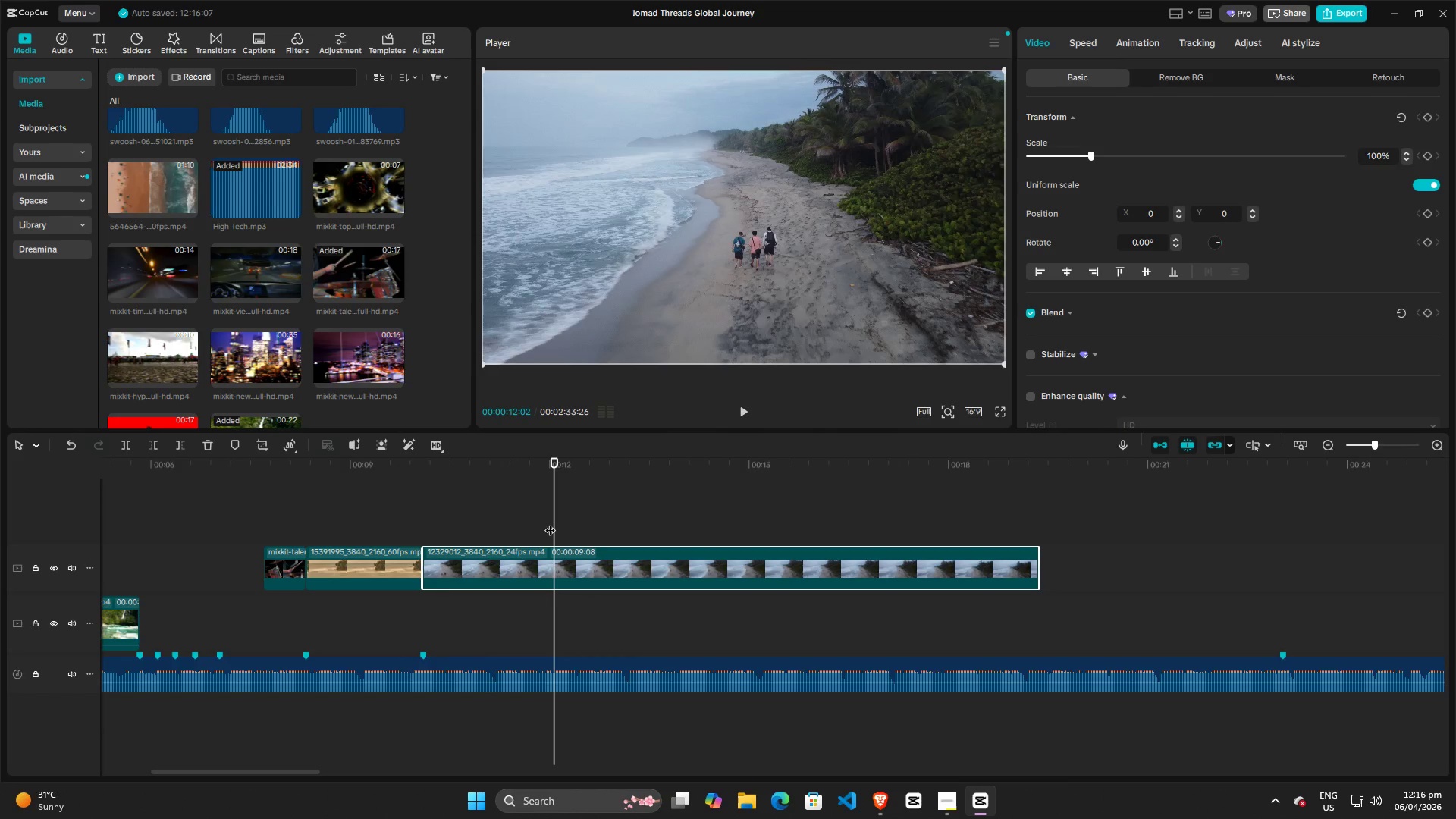 
left_click_drag(start_coordinate=[551, 522], to_coordinate=[453, 522])
 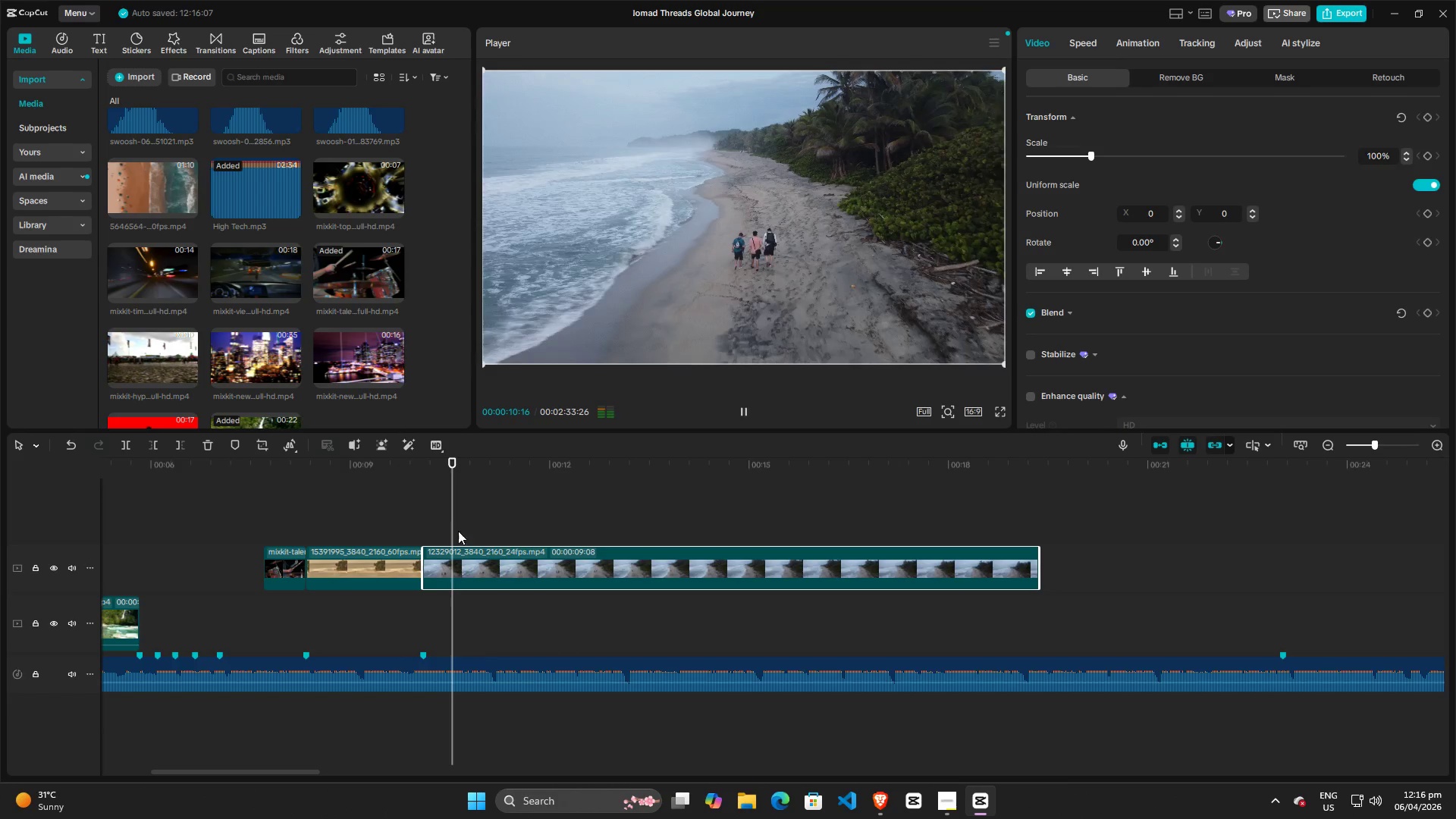 
key(Space)
 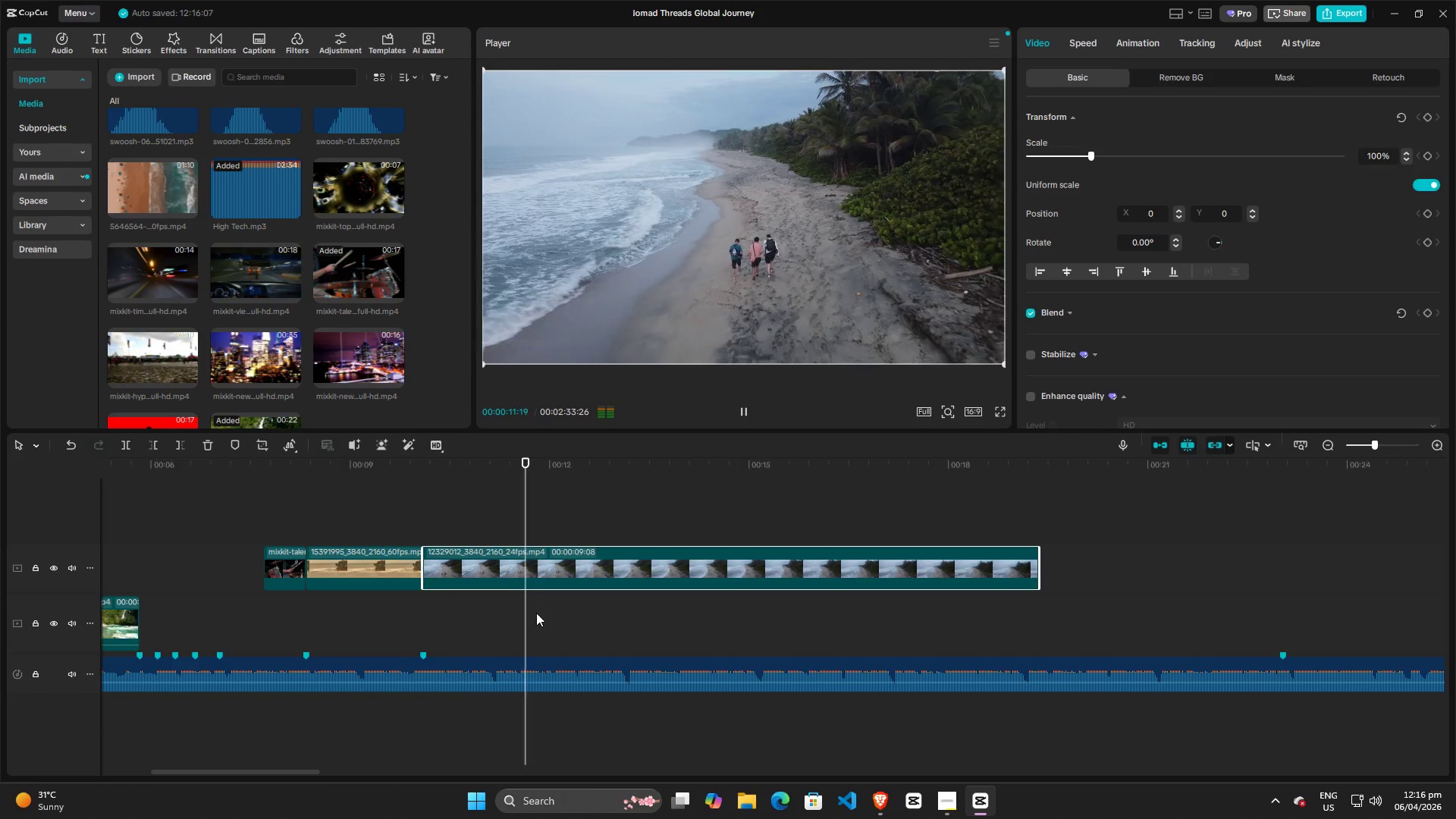 
key(Space)
 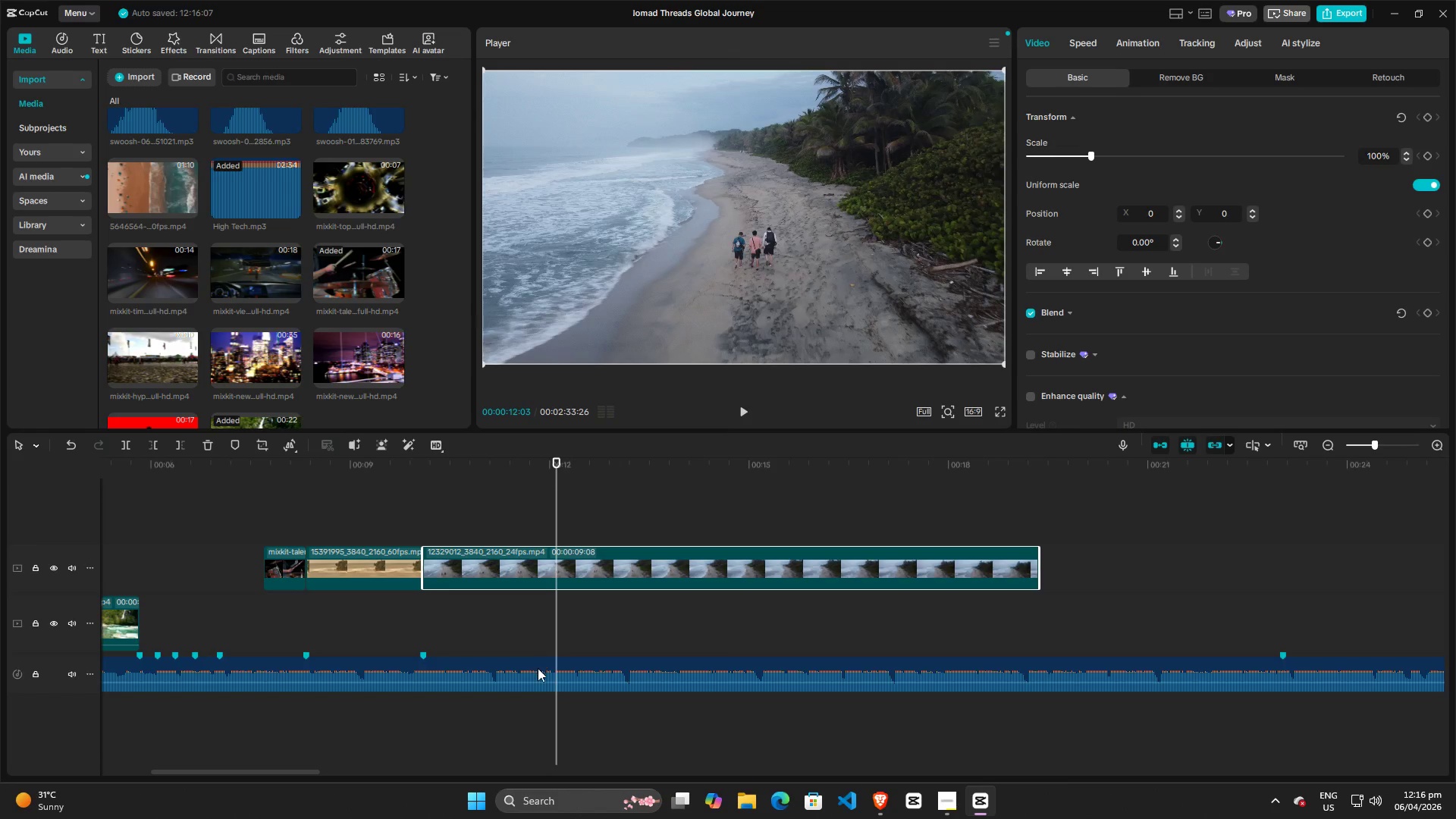 
left_click([538, 668])
 